 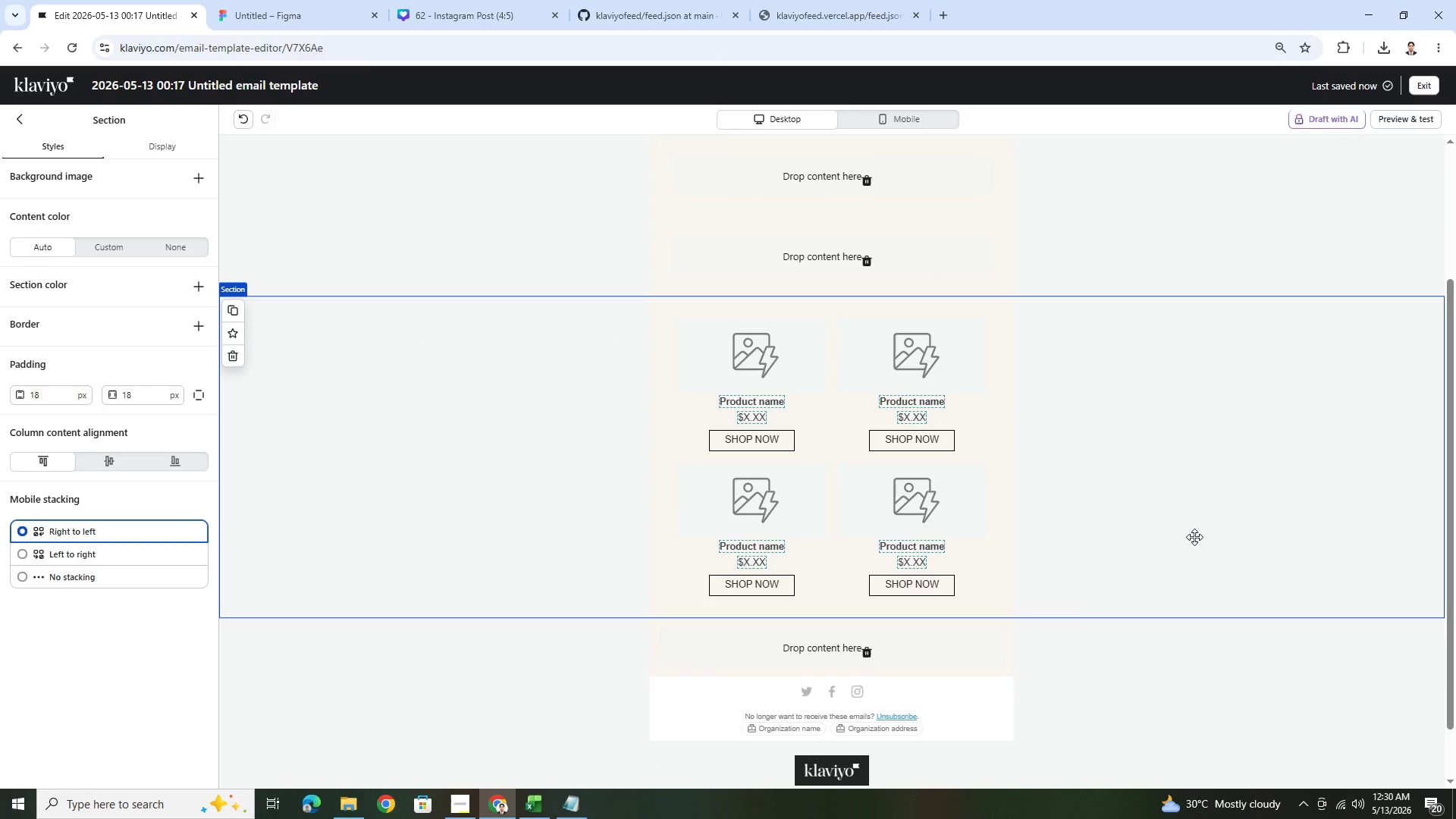 
scroll: coordinate [1194, 537], scroll_direction: up, amount: 1.0
 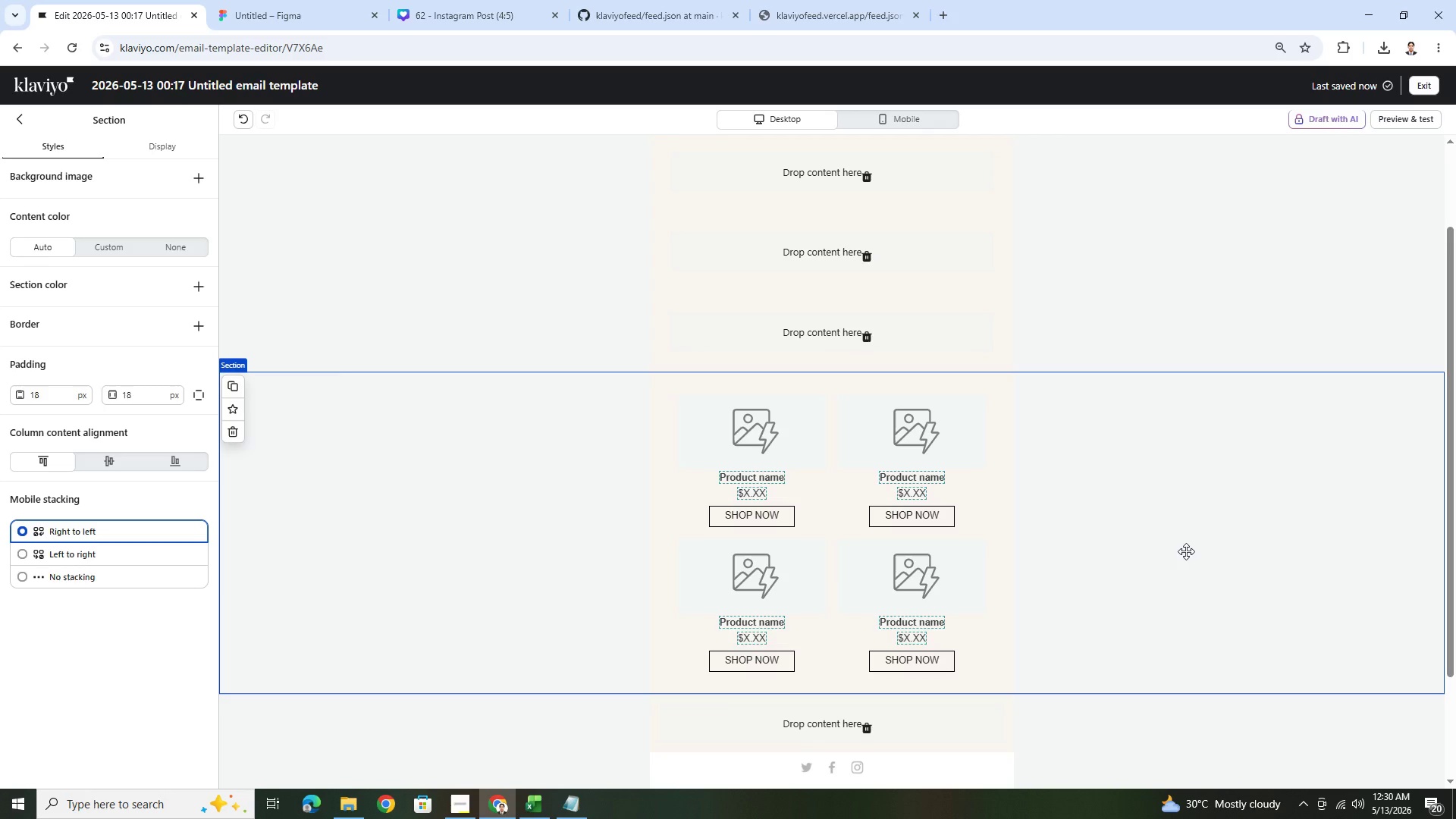 
wait(38.64)
 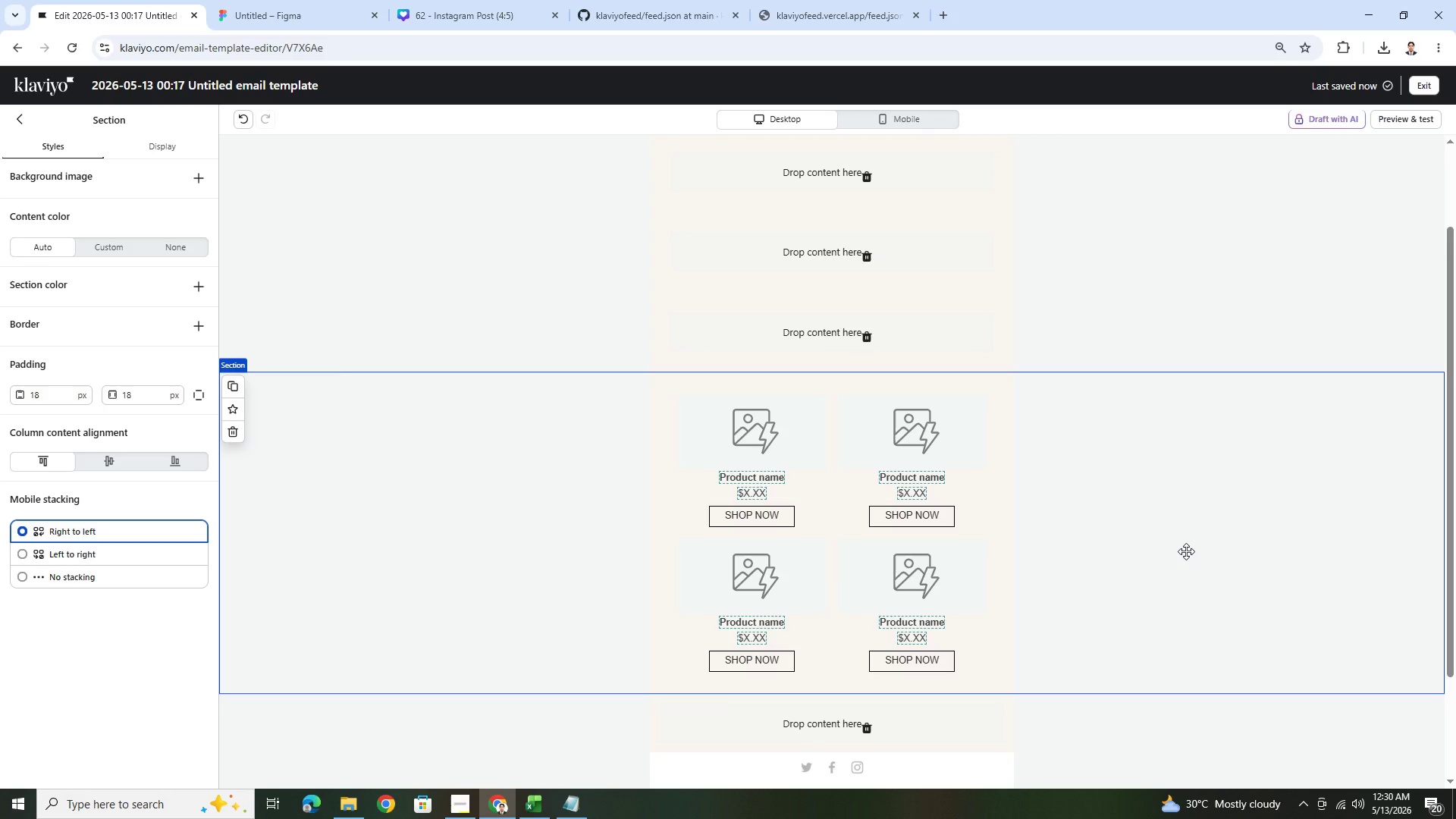 
scroll: coordinate [1188, 554], scroll_direction: up, amount: 4.0
 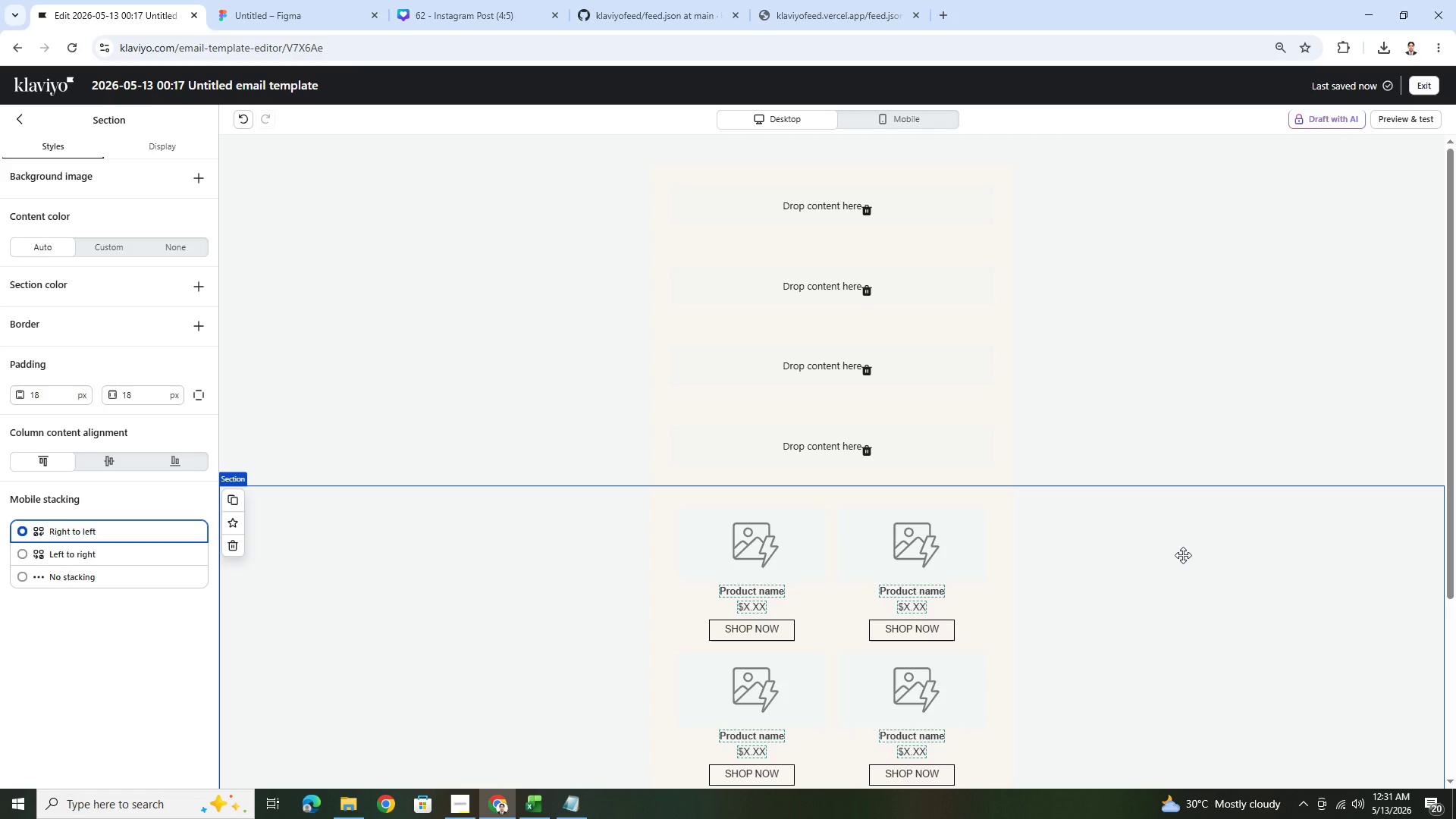 
wait(19.64)
 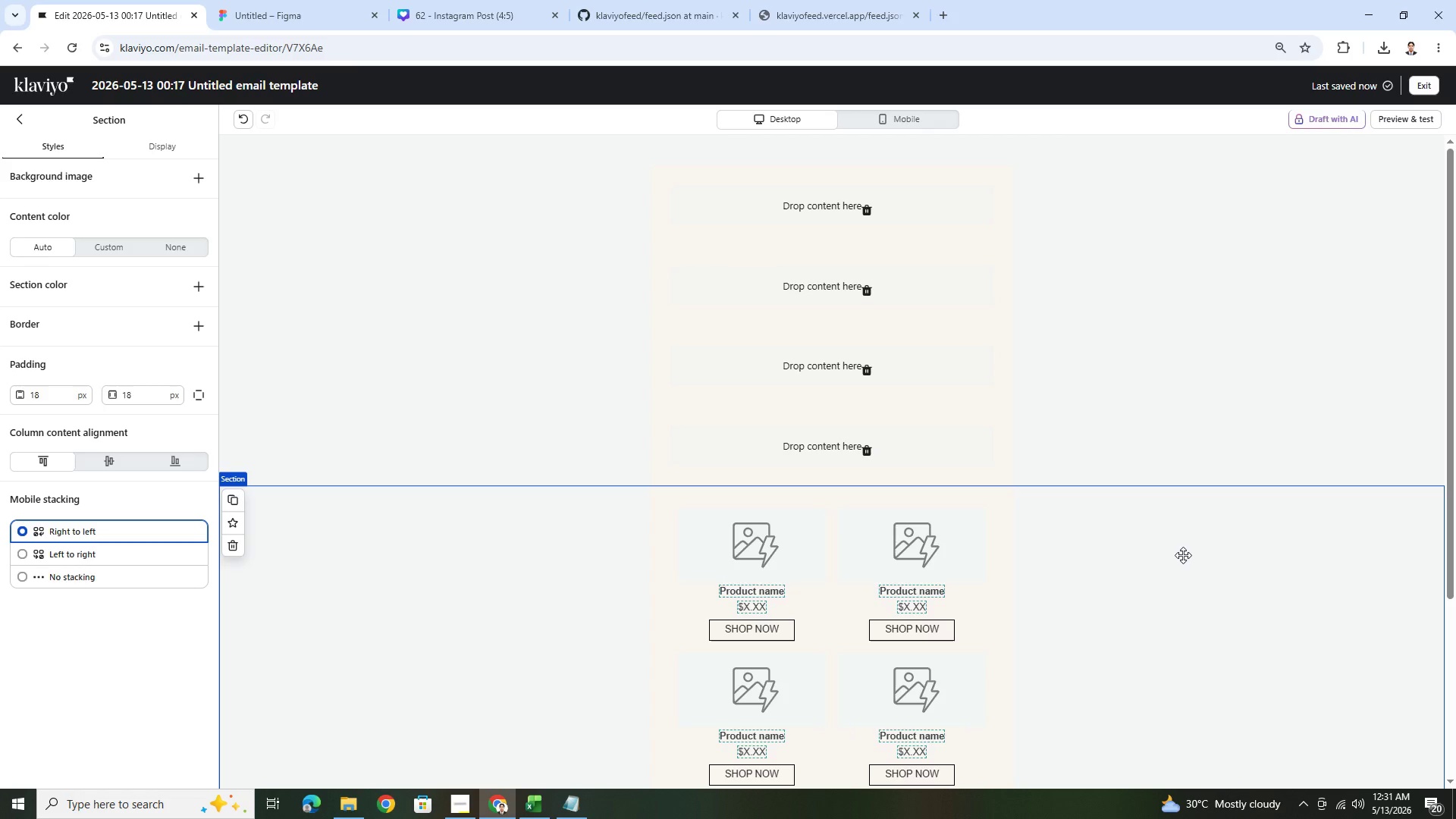 
scroll: coordinate [1241, 547], scroll_direction: down, amount: 3.0
 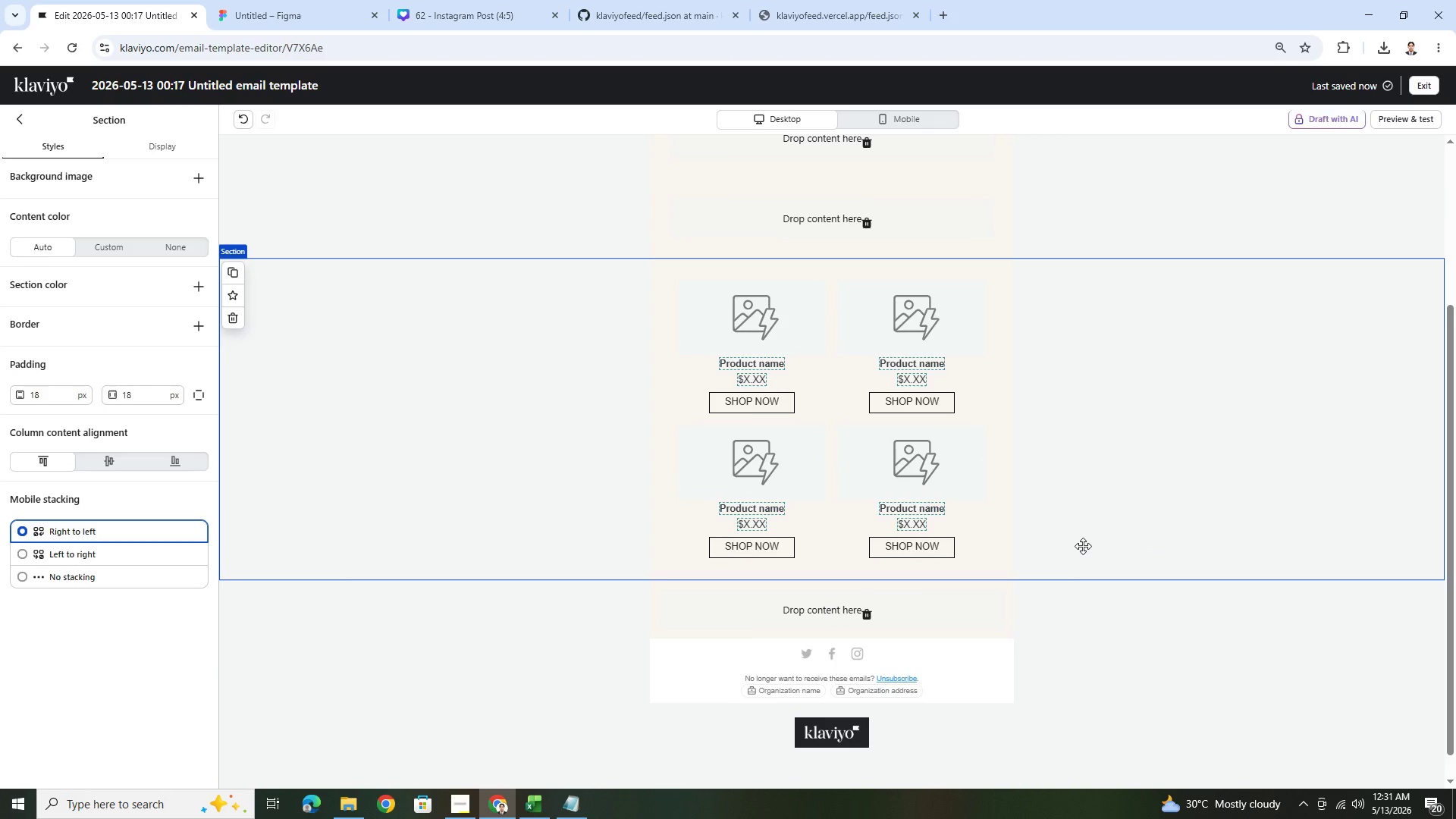 
scroll: coordinate [1081, 546], scroll_direction: up, amount: 2.0
 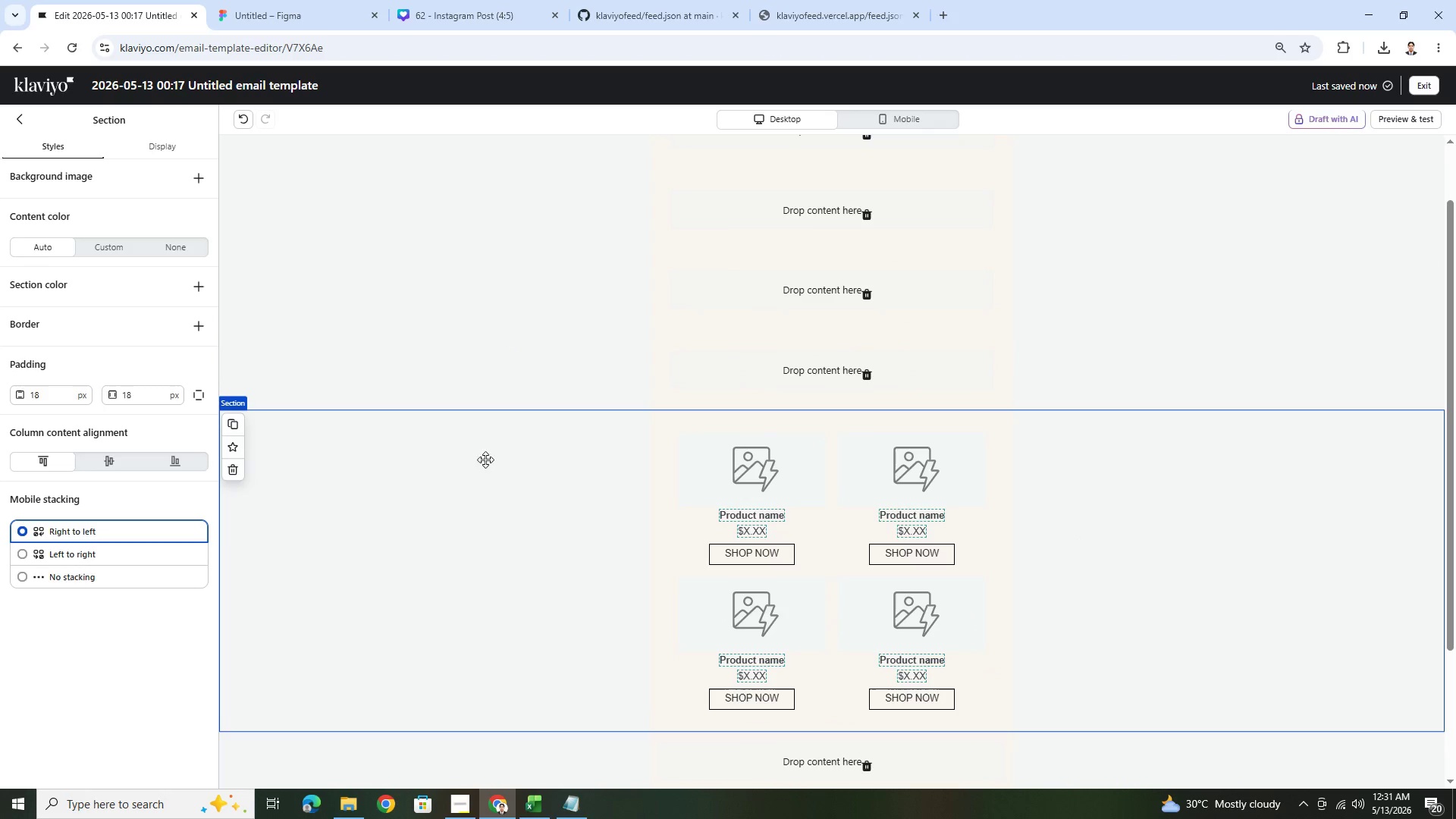 
left_click([629, 541])
 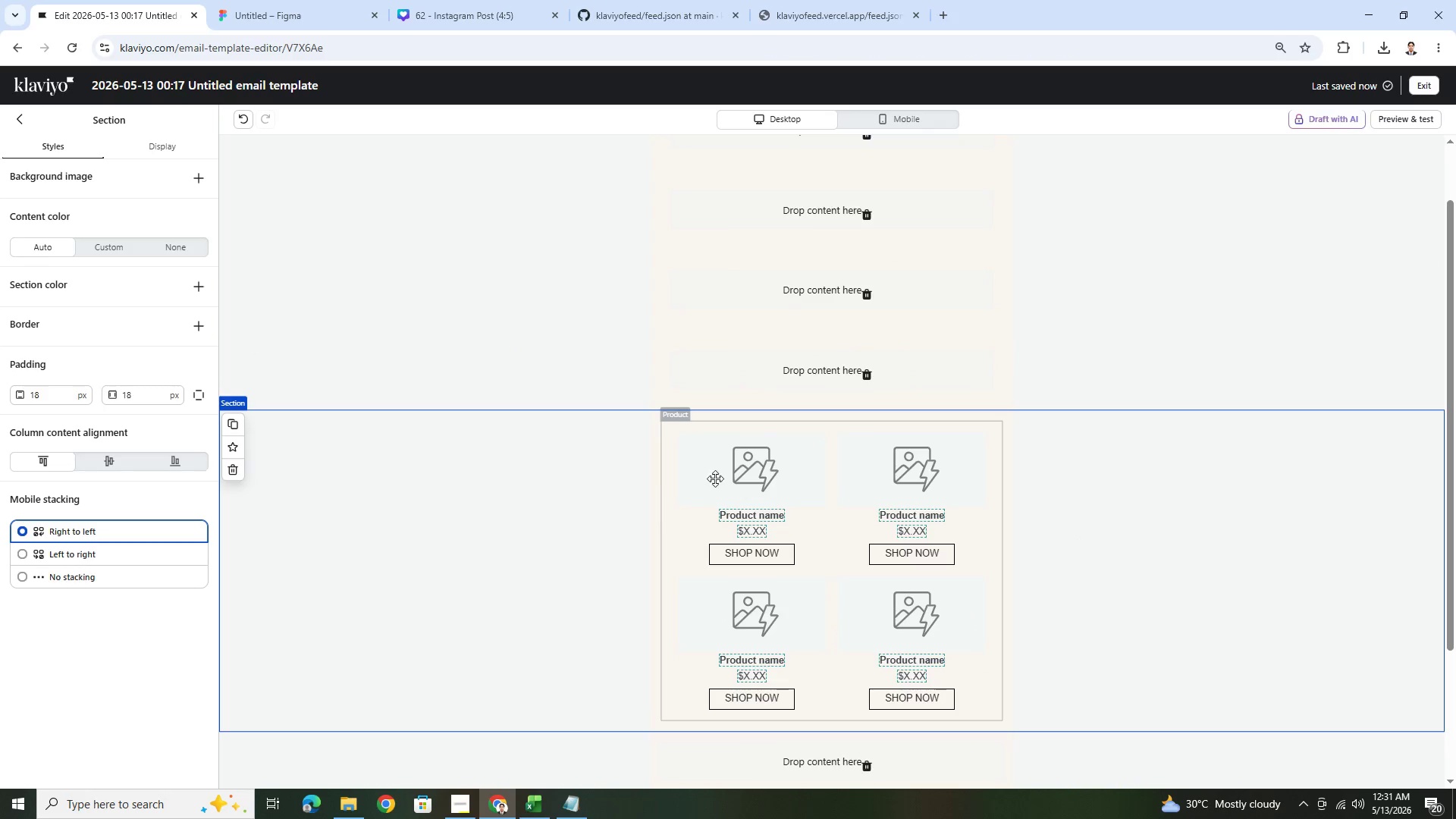 
left_click([740, 468])
 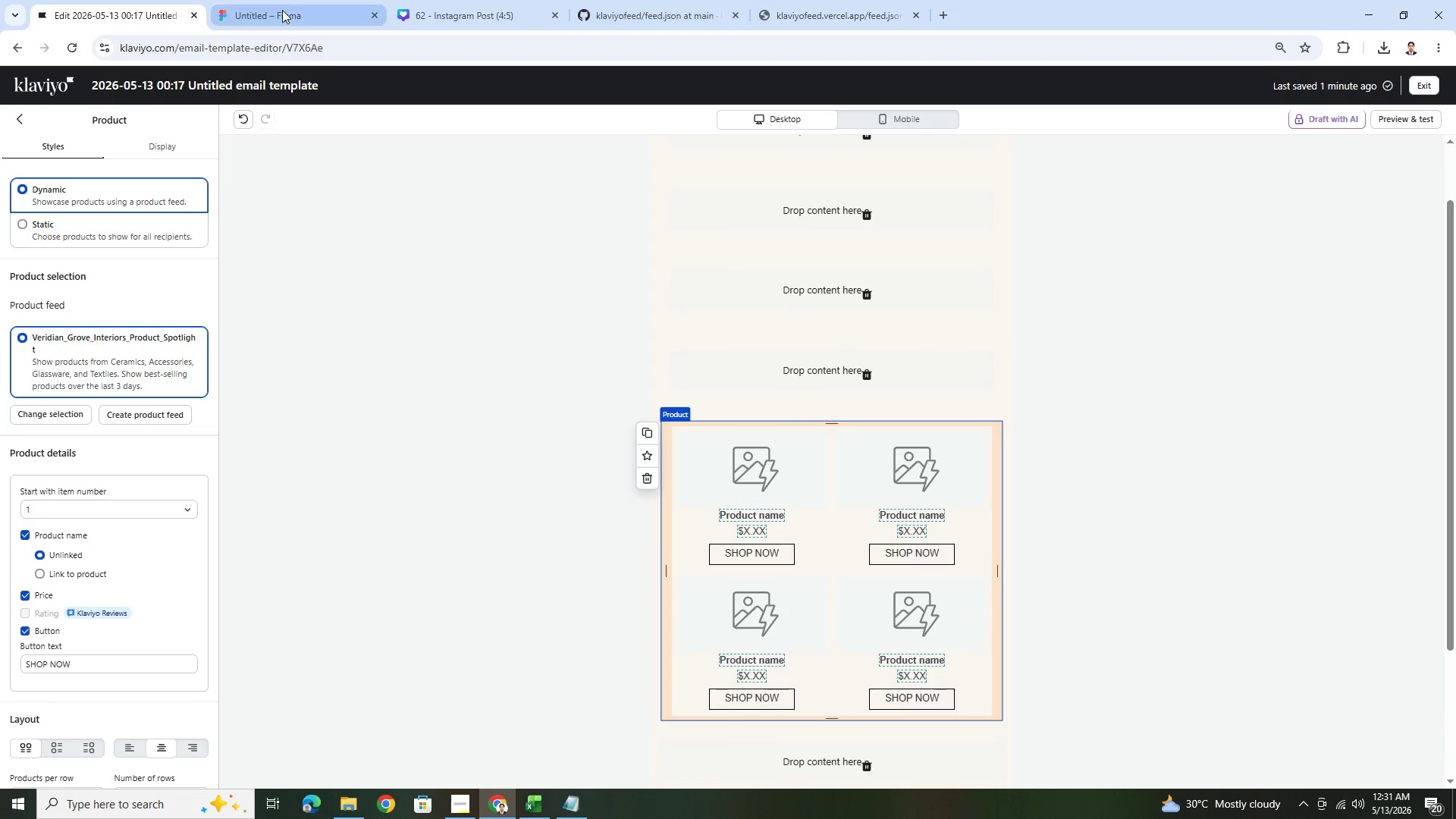 
wait(6.02)
 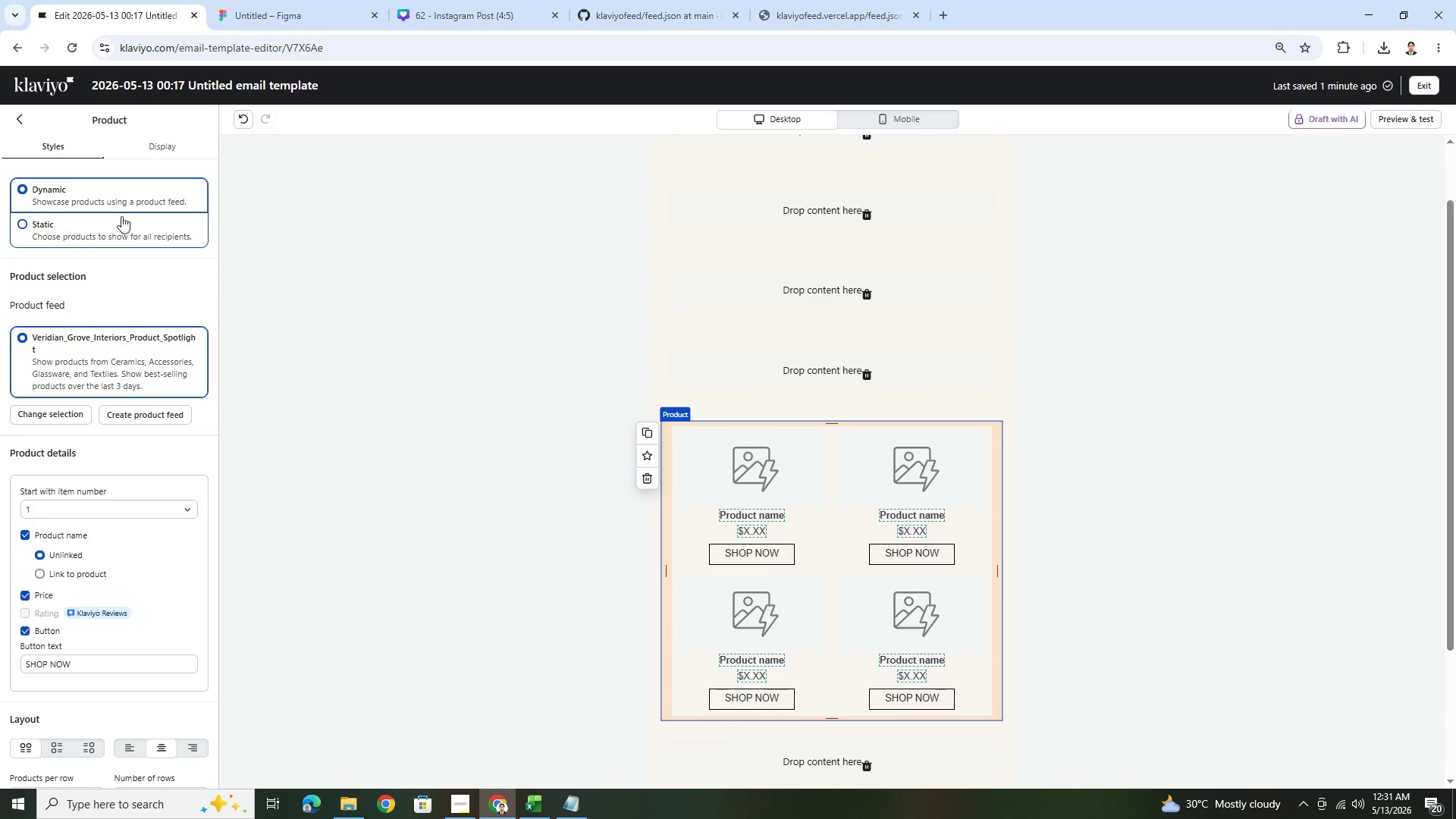 
left_click([161, 412])
 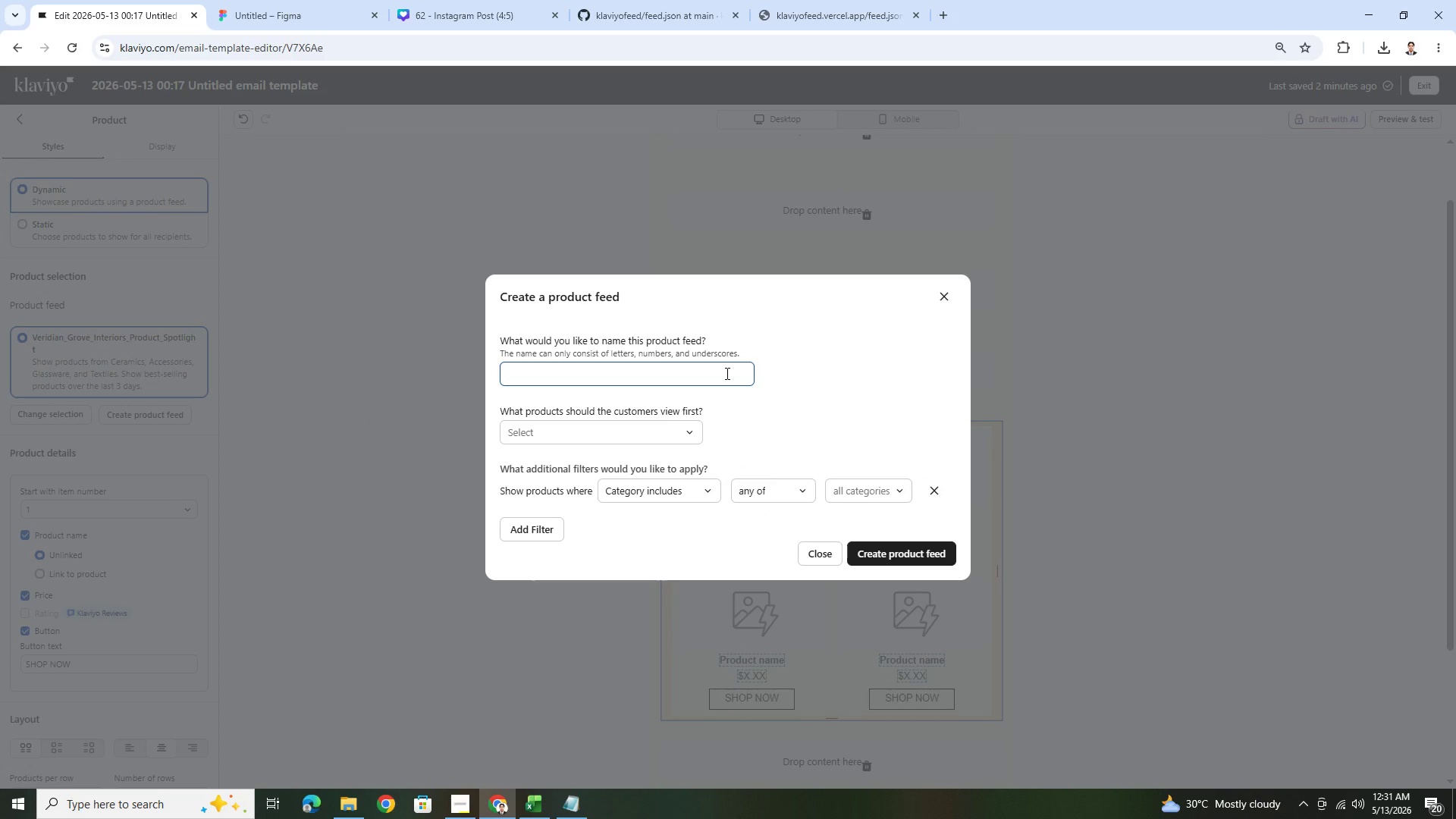 
left_click([709, 489])
 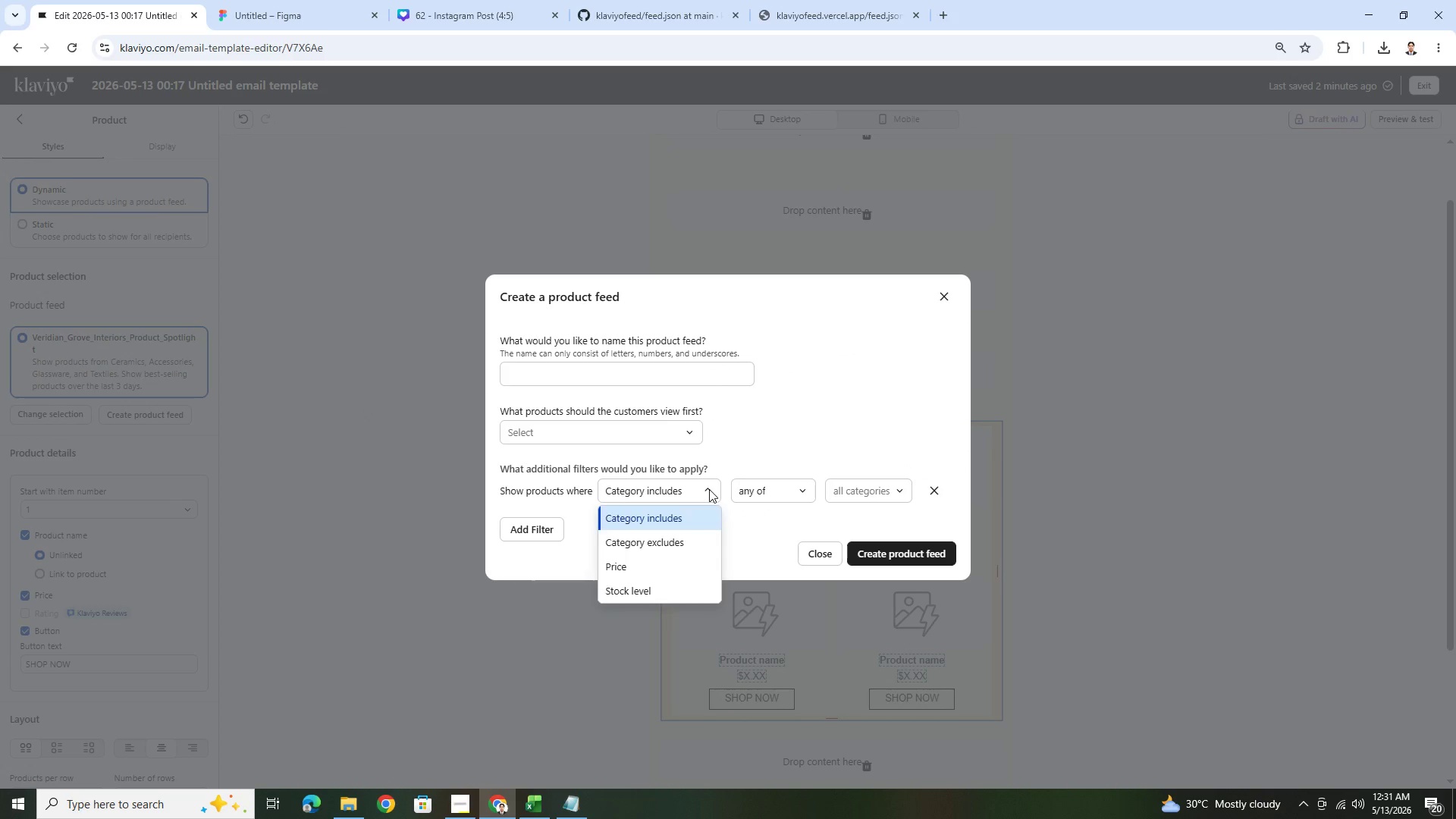 
double_click([709, 489])
 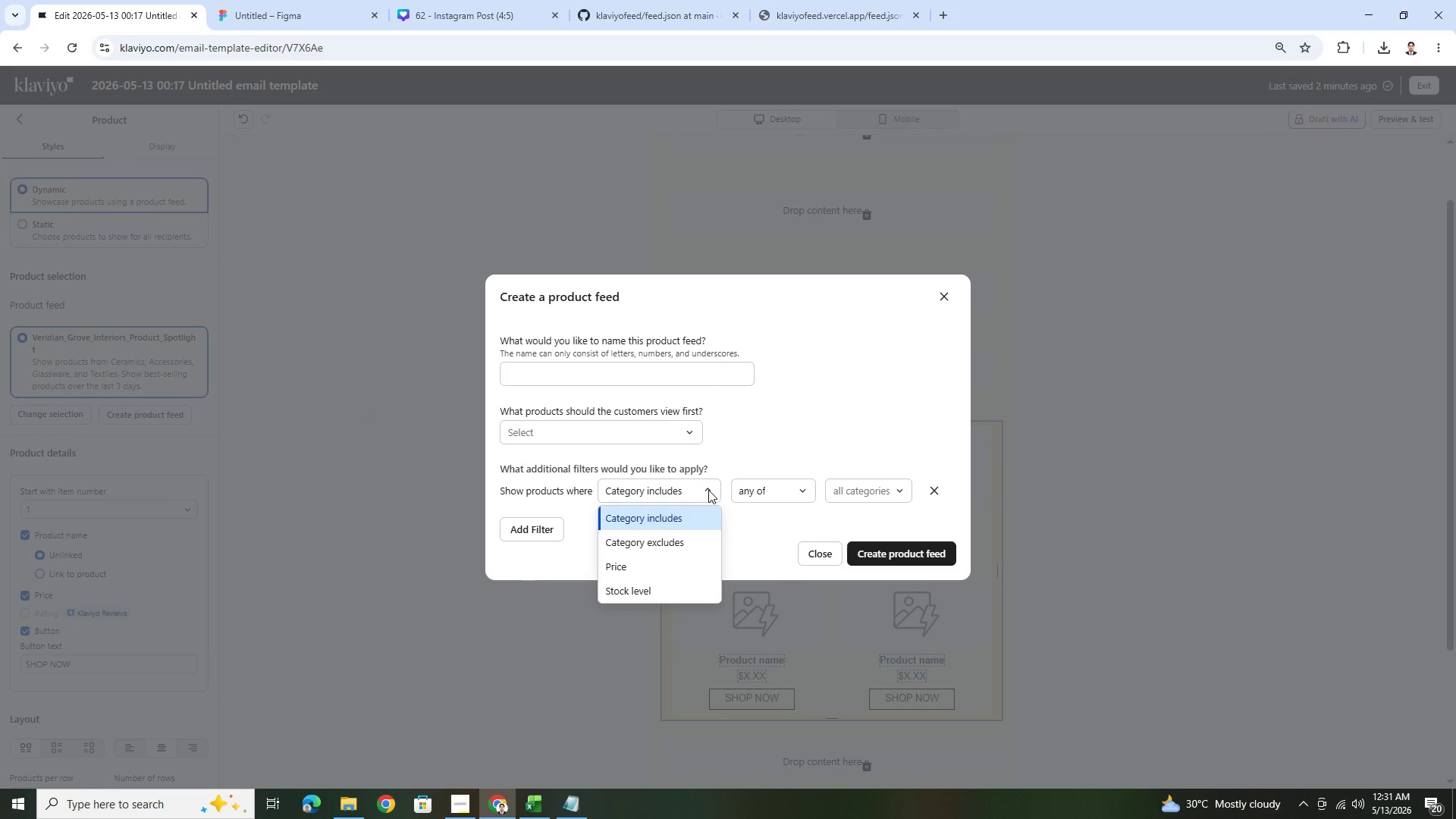 
left_click([755, 485])
 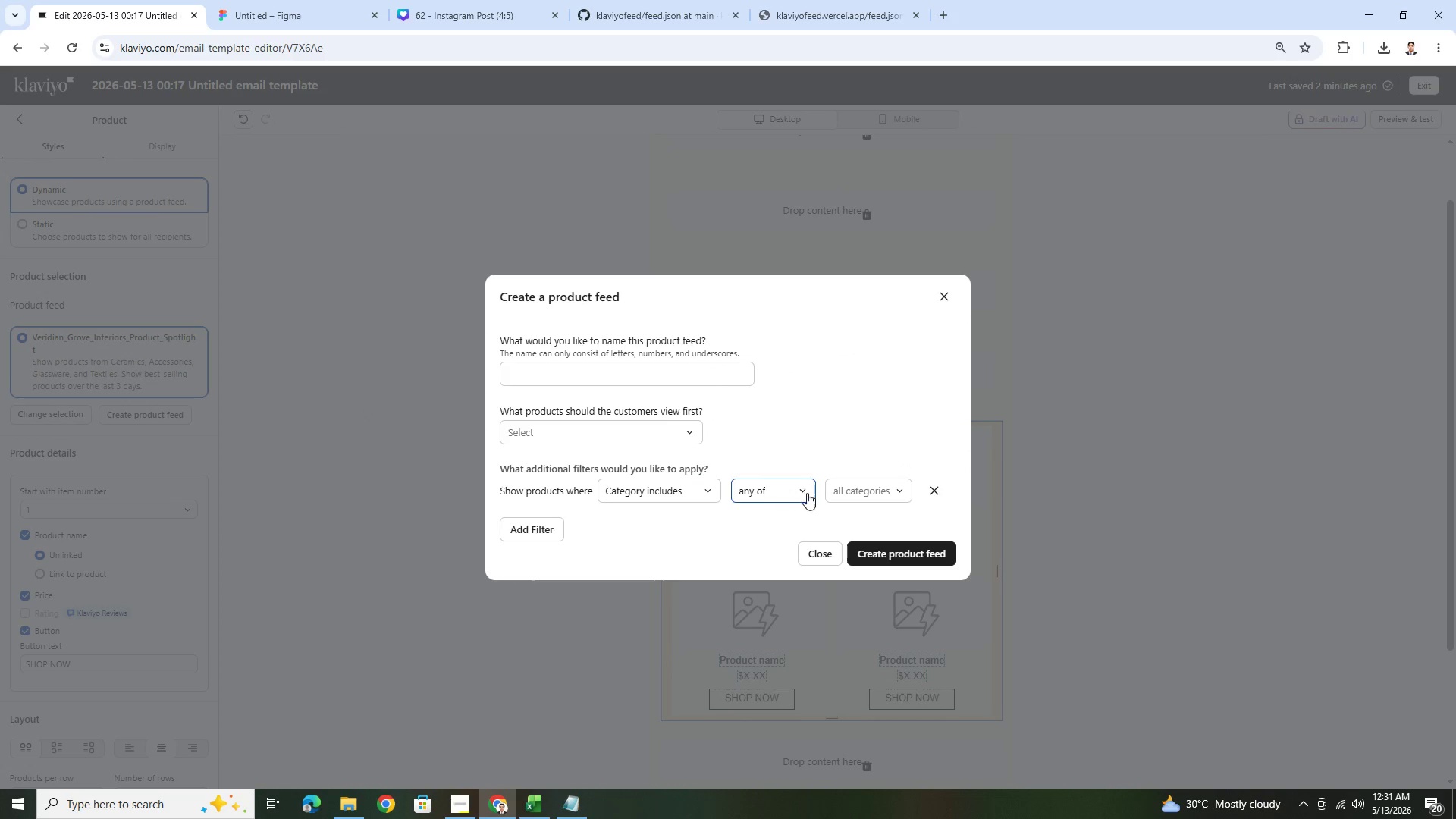 
left_click([862, 497])
 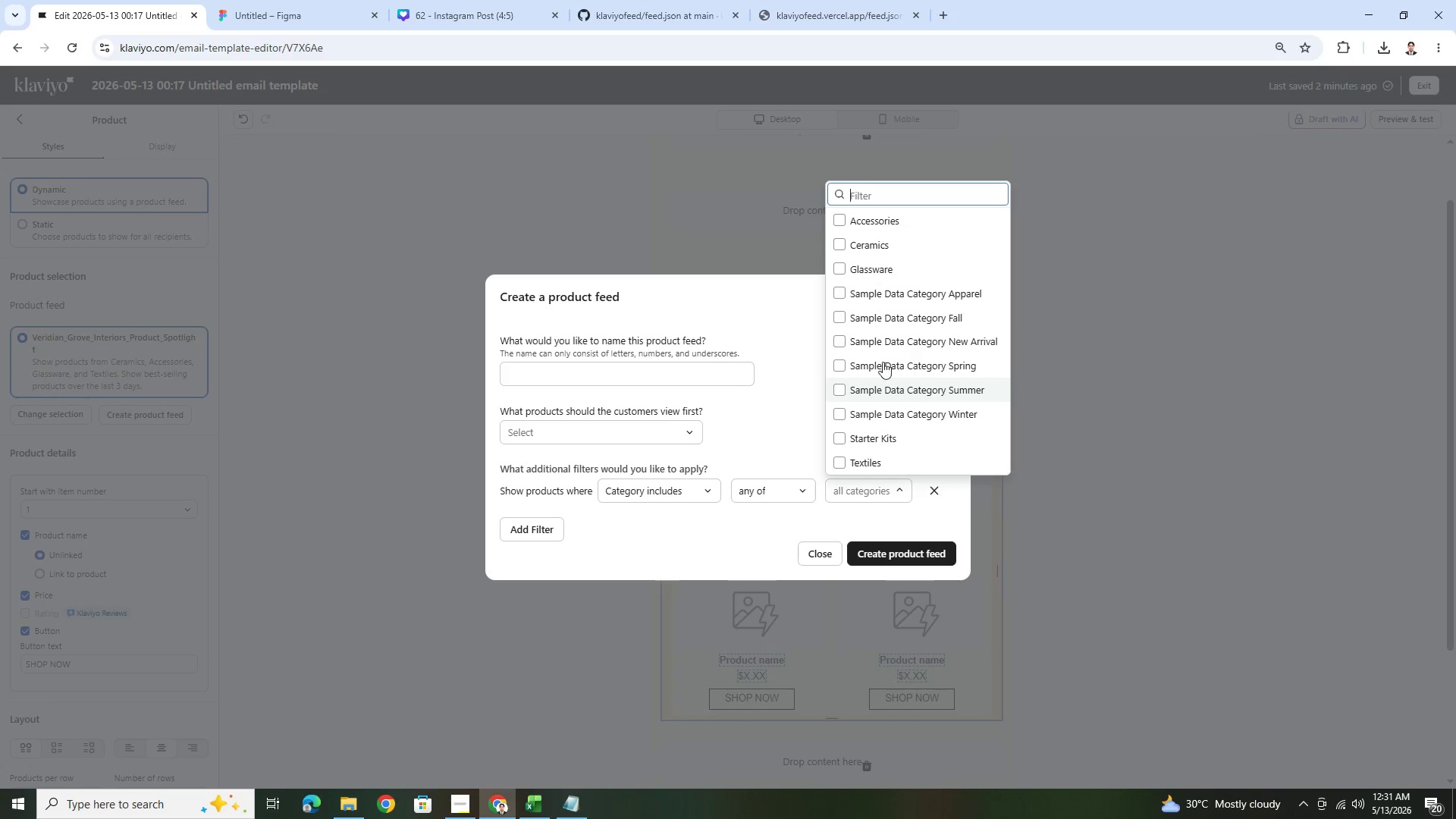 
left_click([871, 240])
 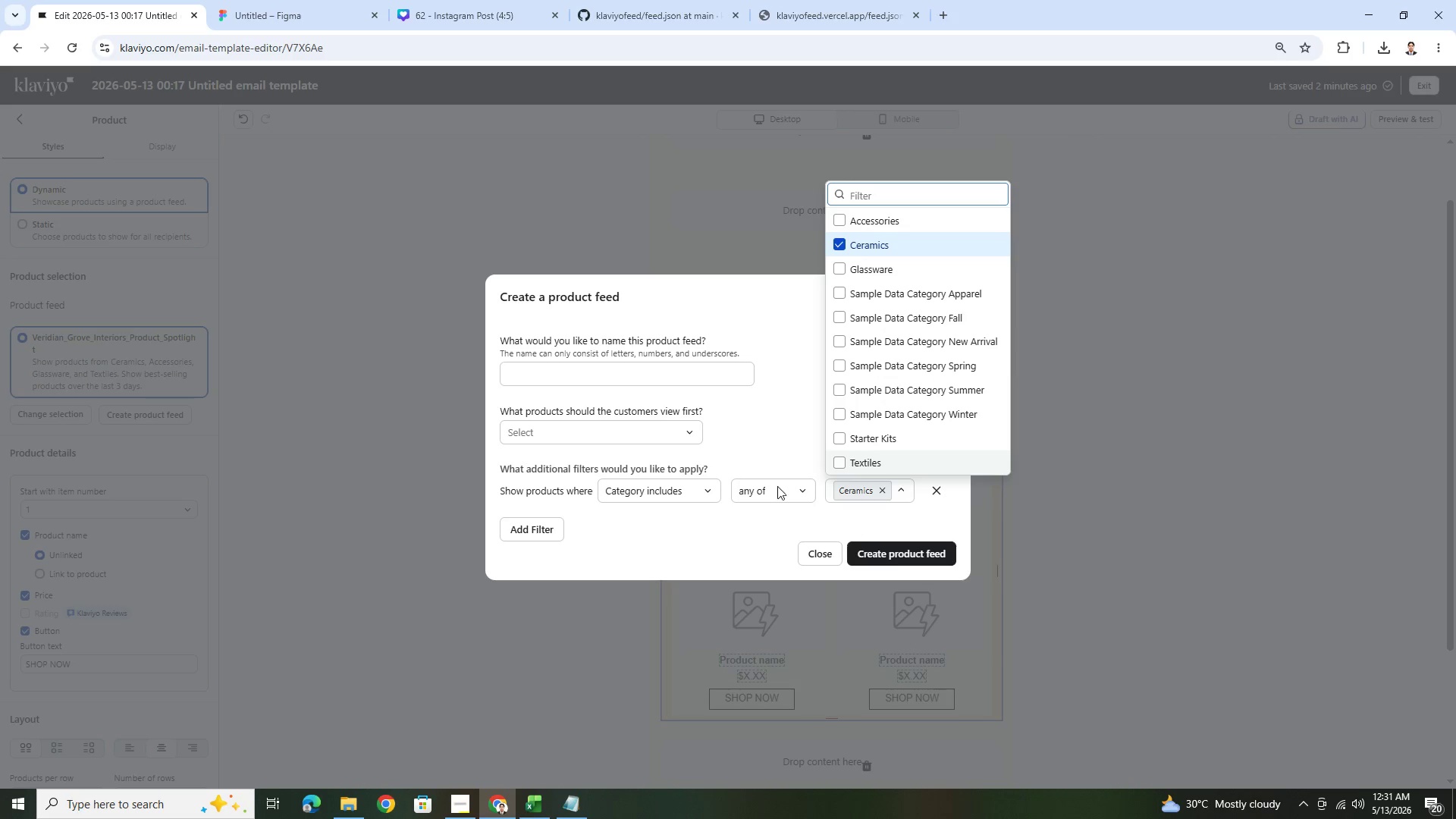 
left_click([750, 438])
 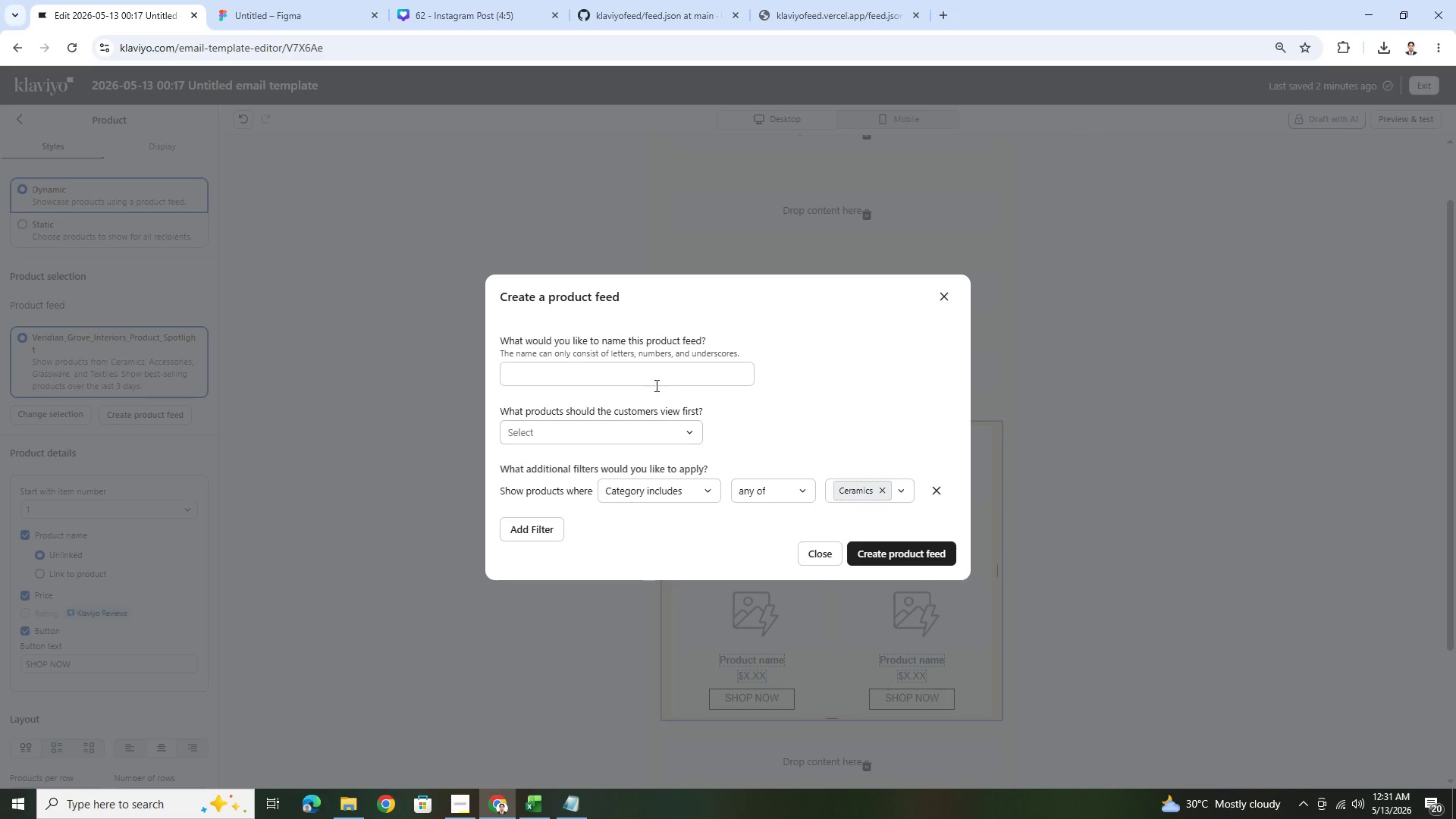 
left_click([649, 375])
 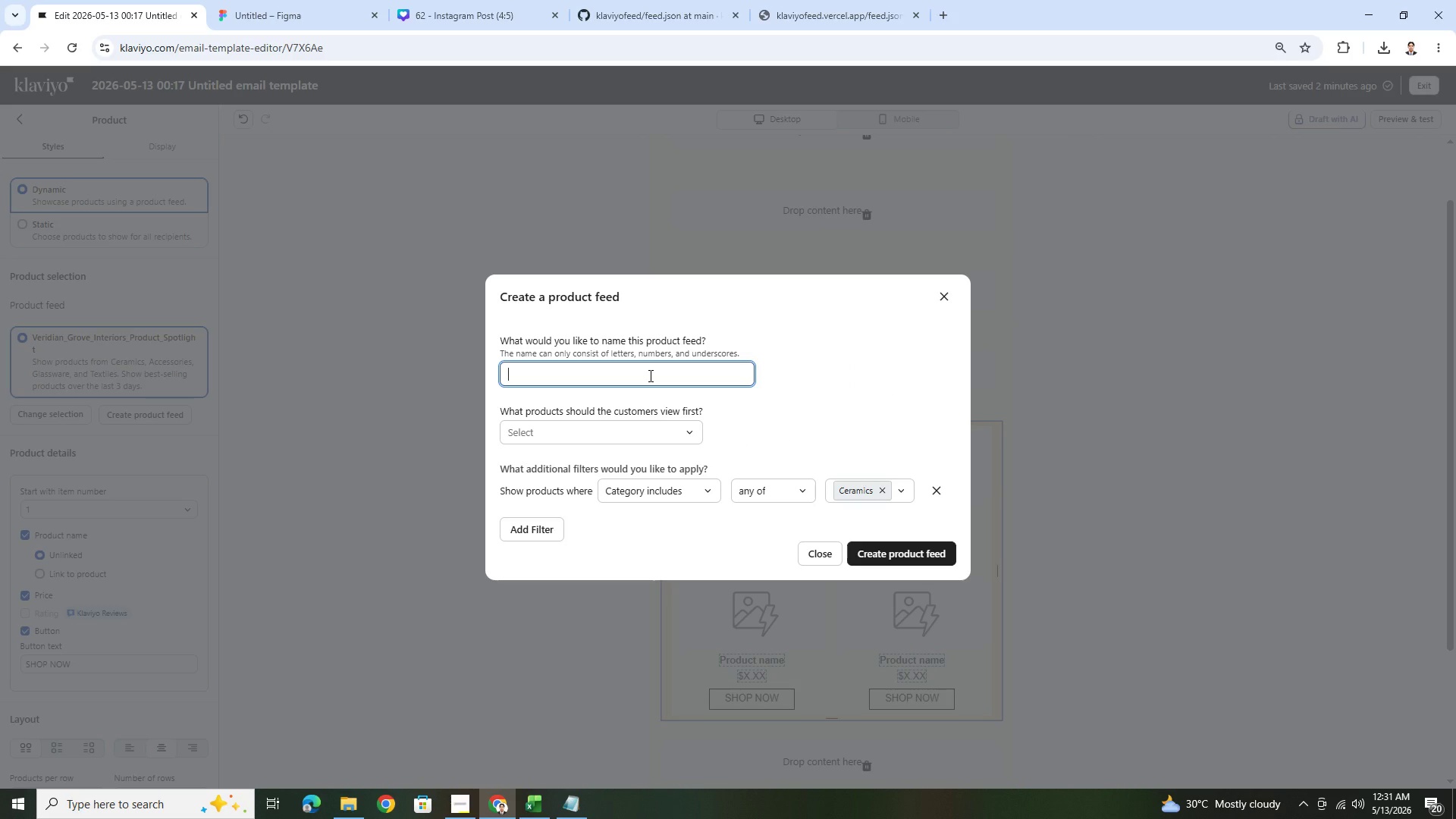 
type(cERAMIC Ceramics_Feed)
 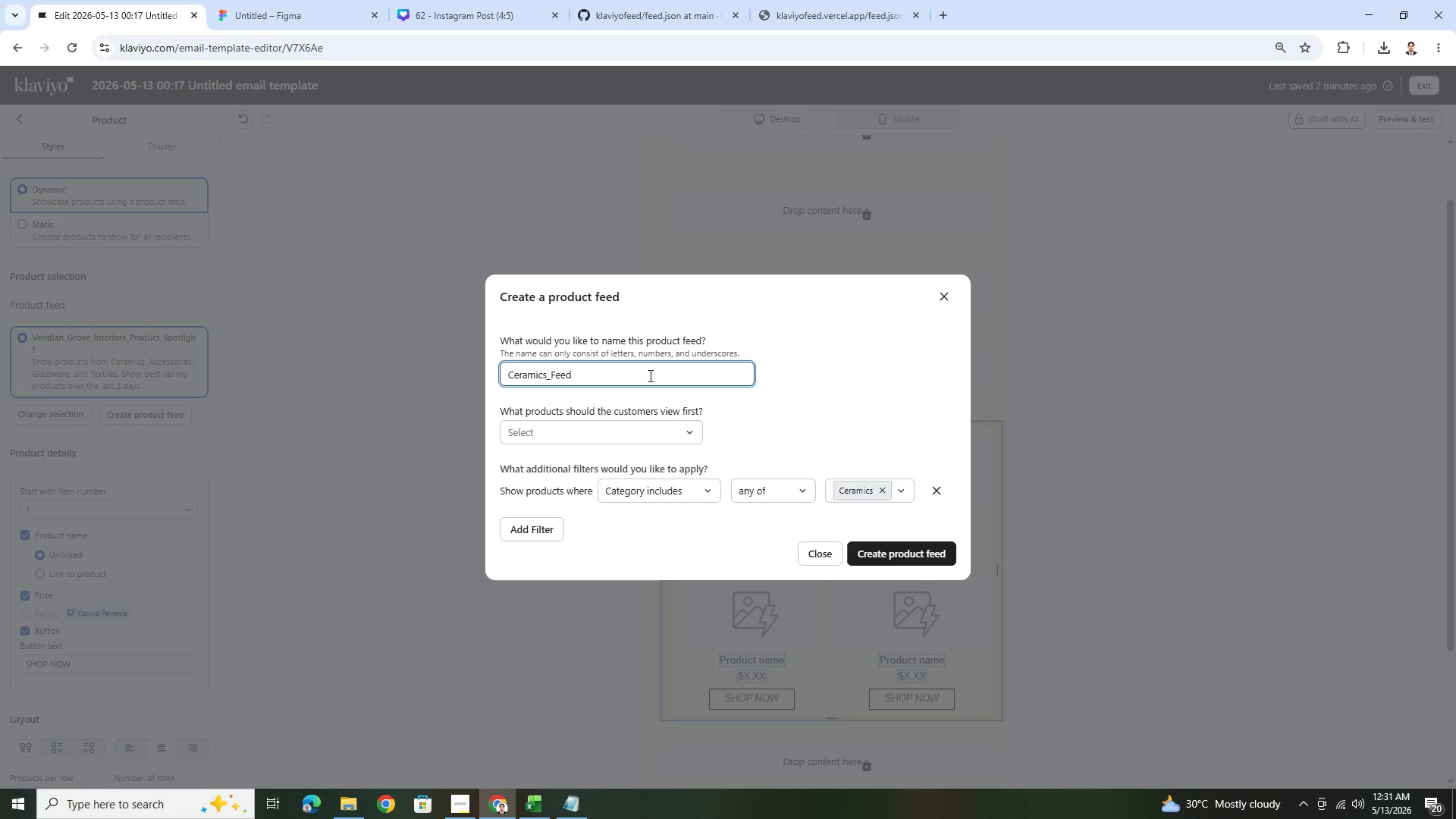 
hold_key(key=Backspace, duration=1.06)
 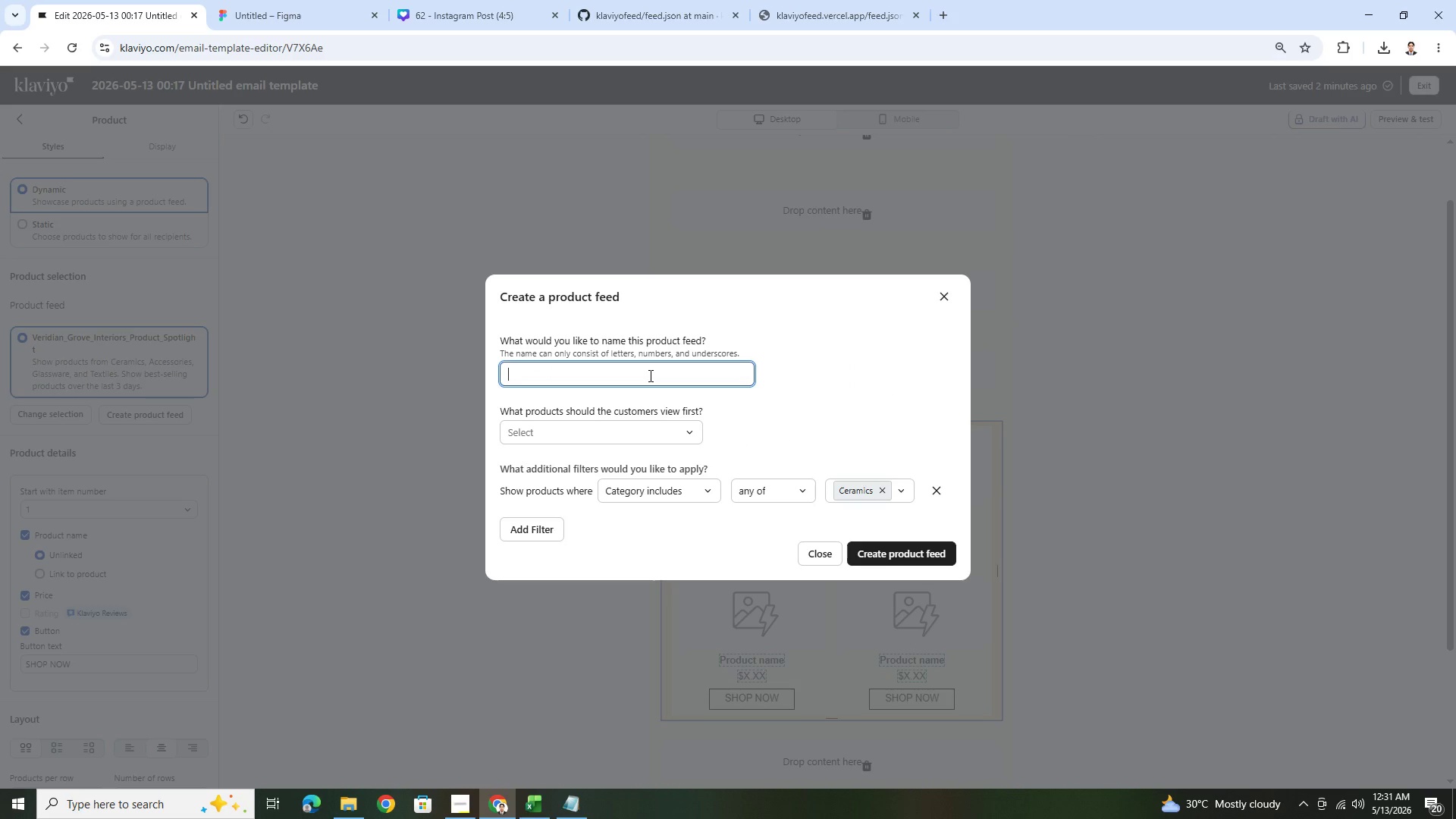 
left_click([645, 424])
 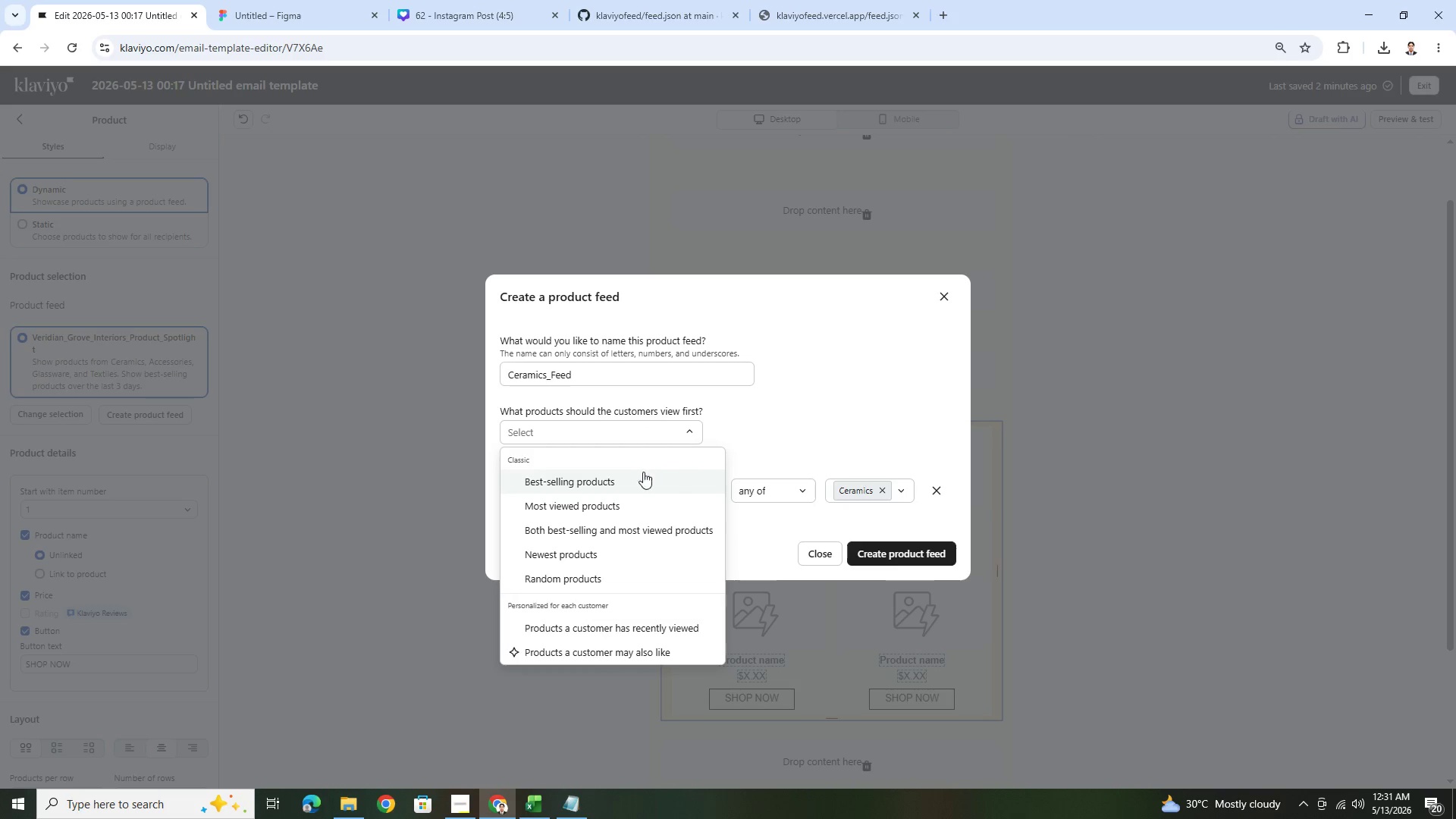 
left_click([642, 477])
 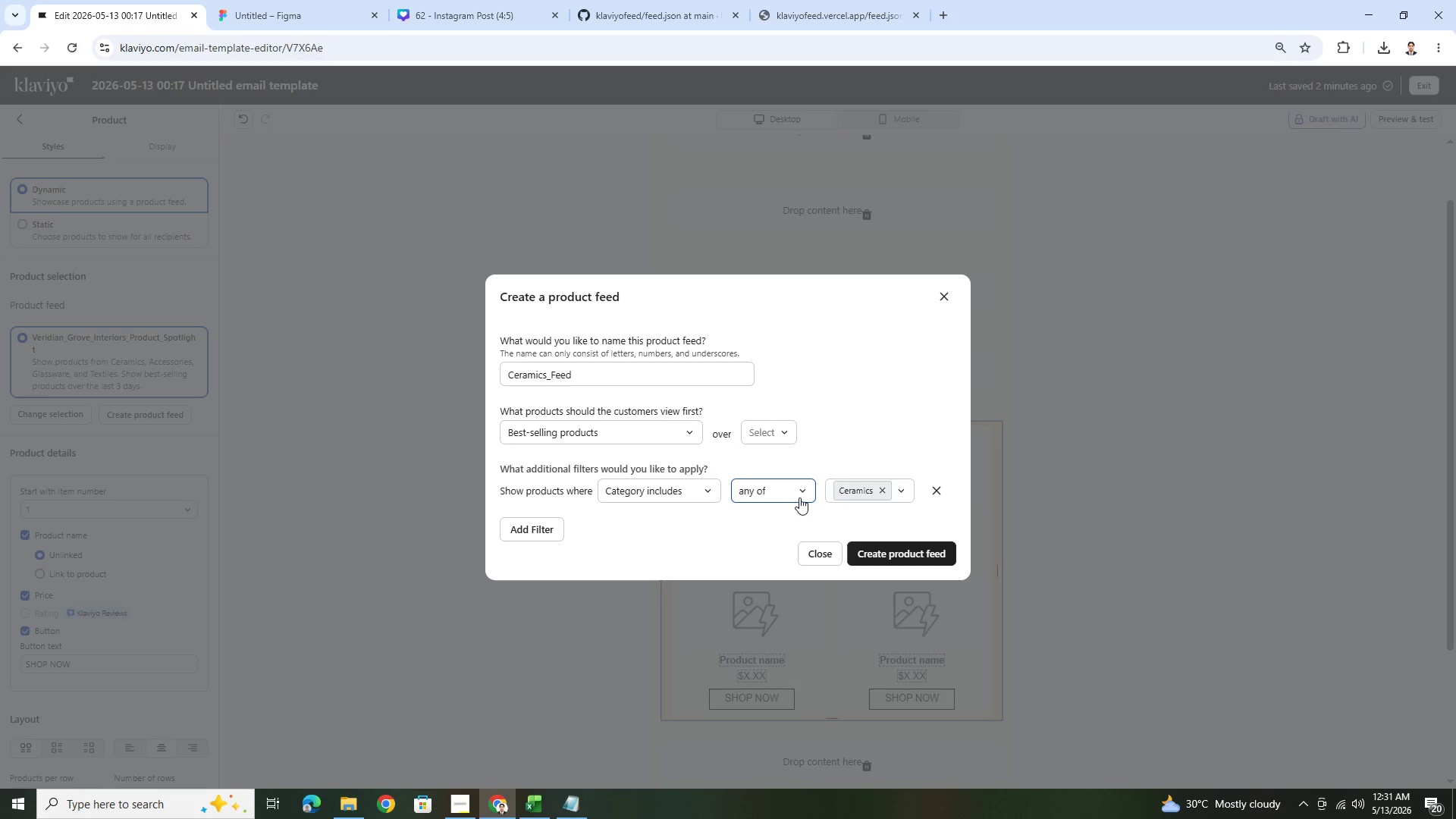 
left_click([799, 497])
 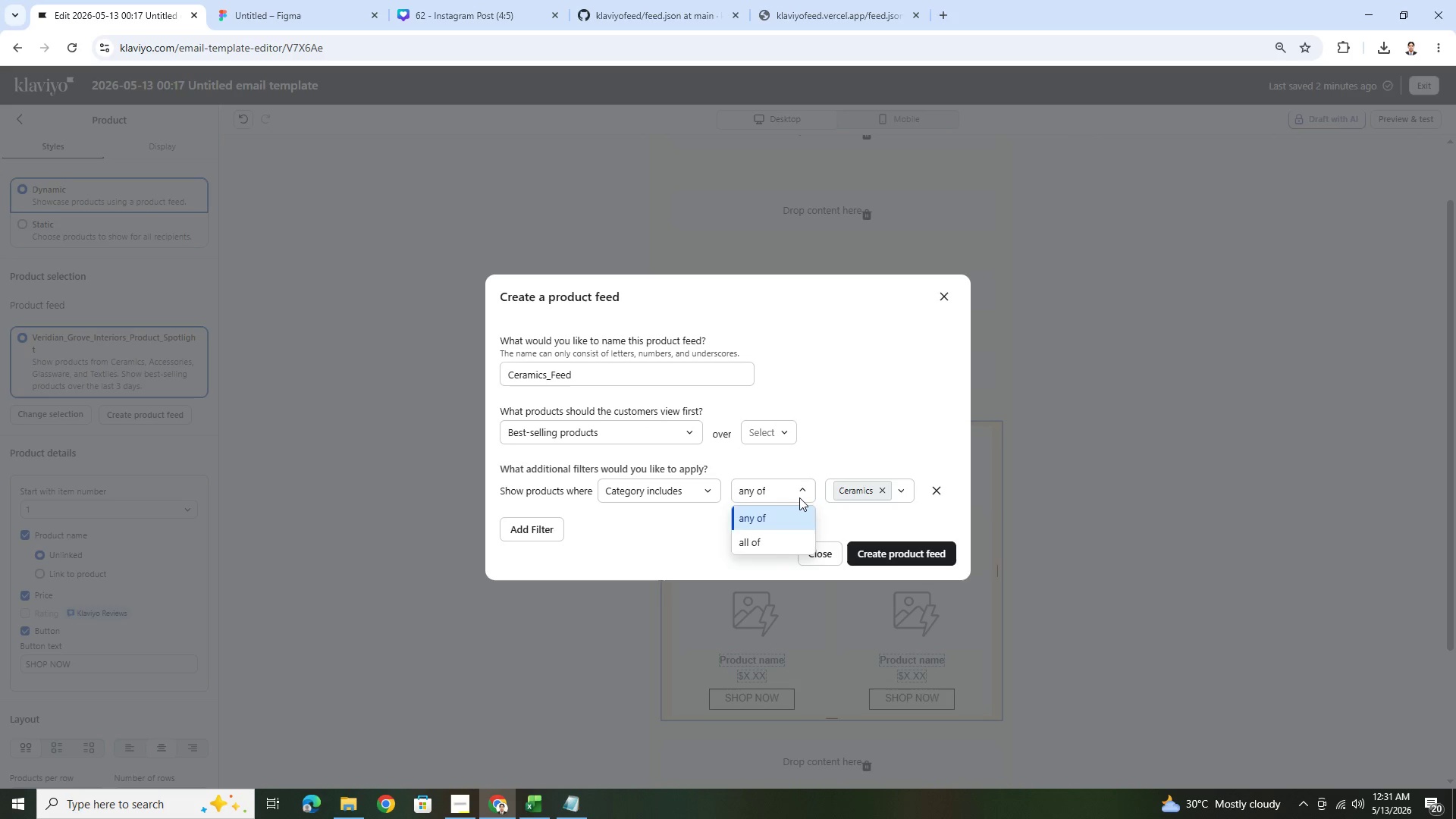 
left_click([799, 497])
 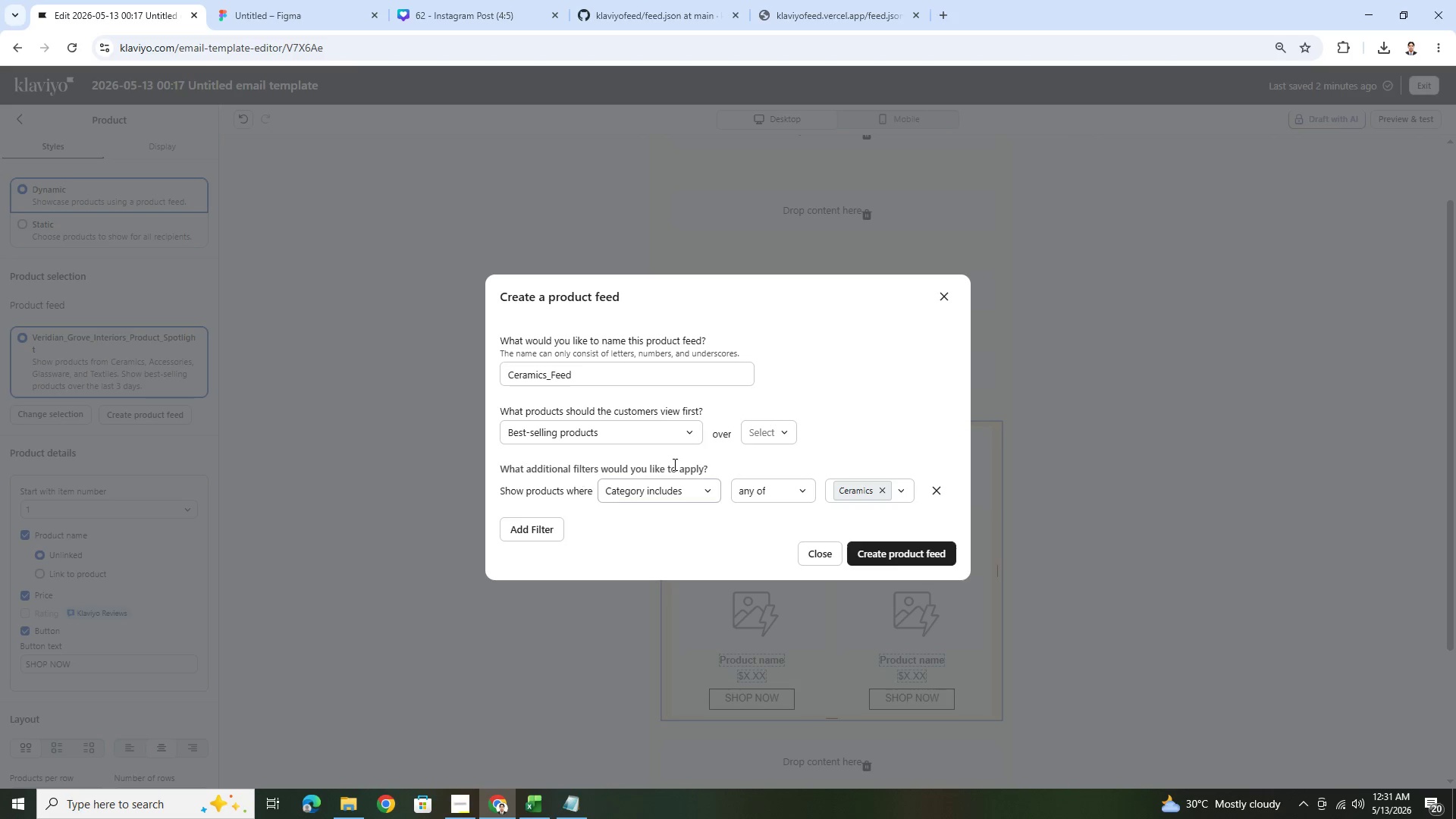 
left_click([767, 437])
 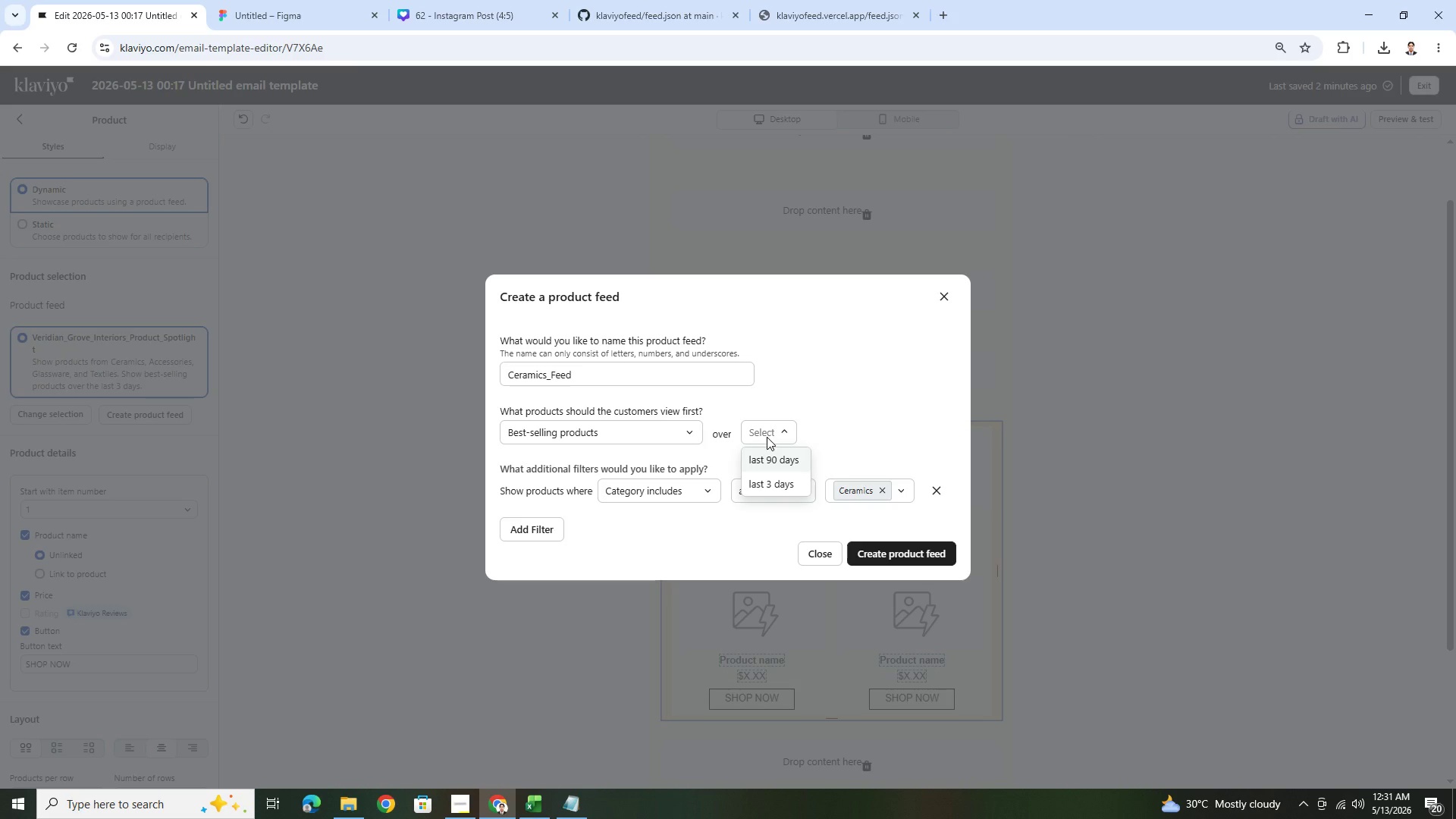 
left_click([767, 437])
 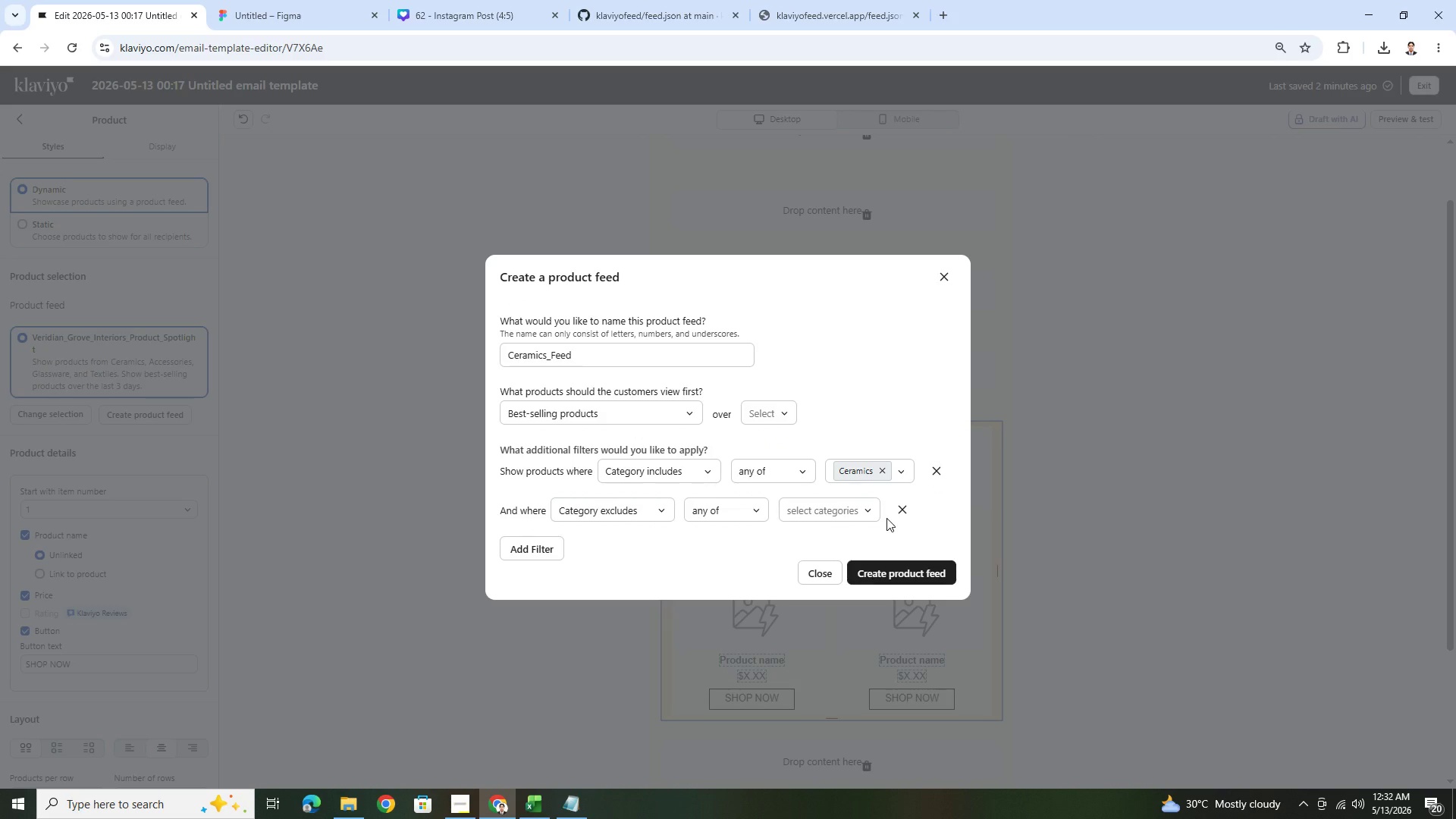 
wait(7.72)
 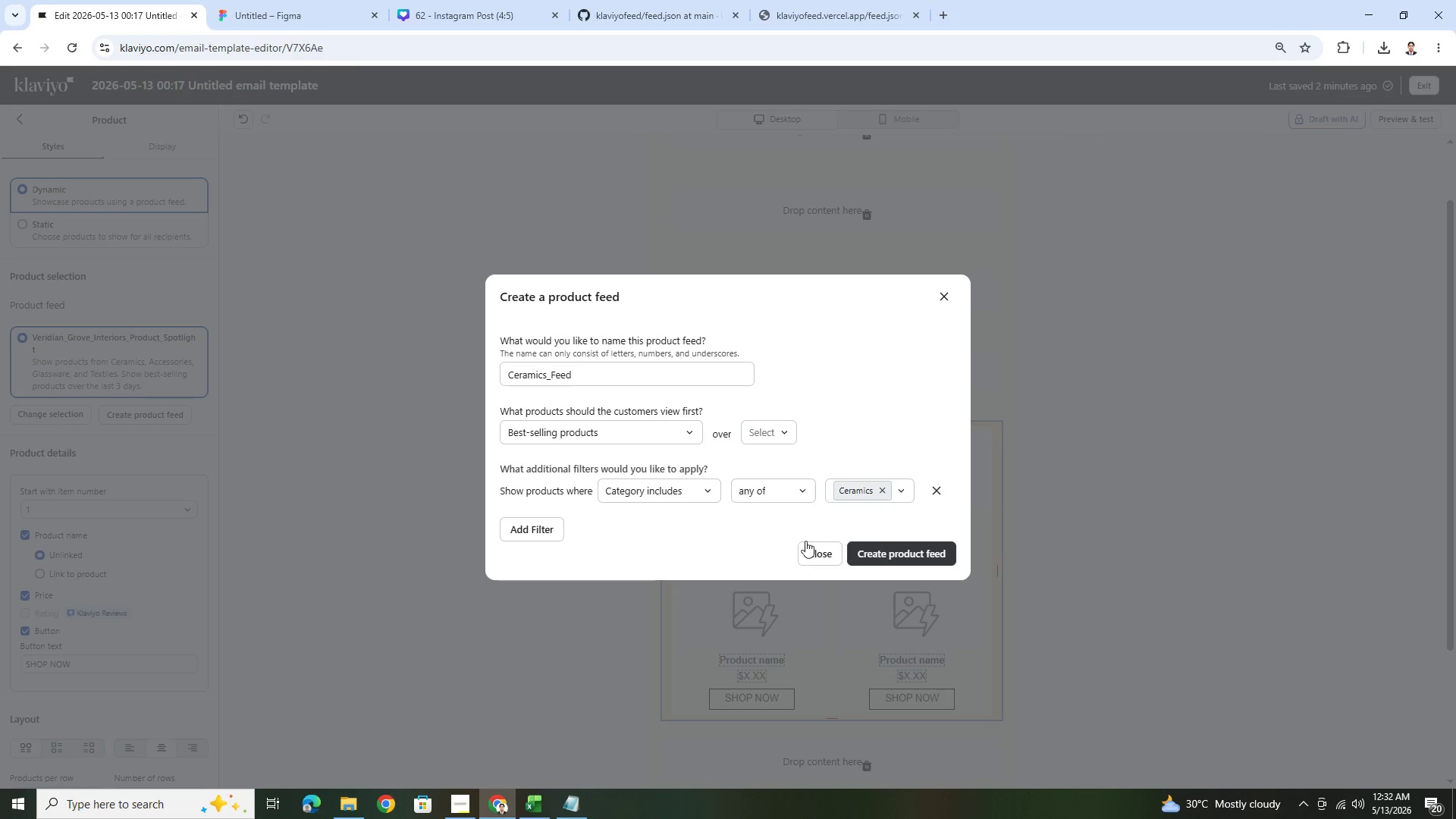 
left_click([901, 510])
 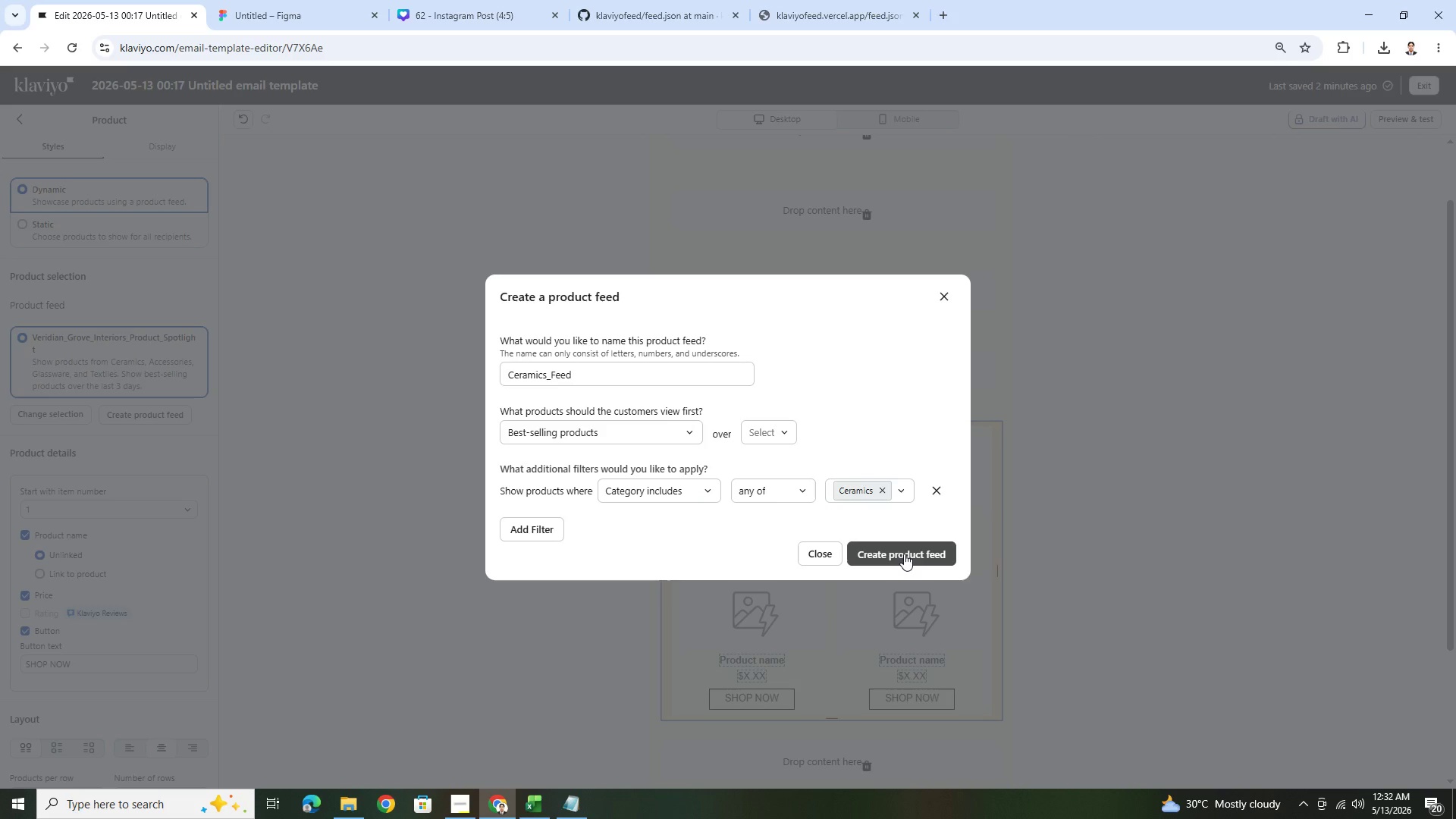 
left_click([904, 554])
 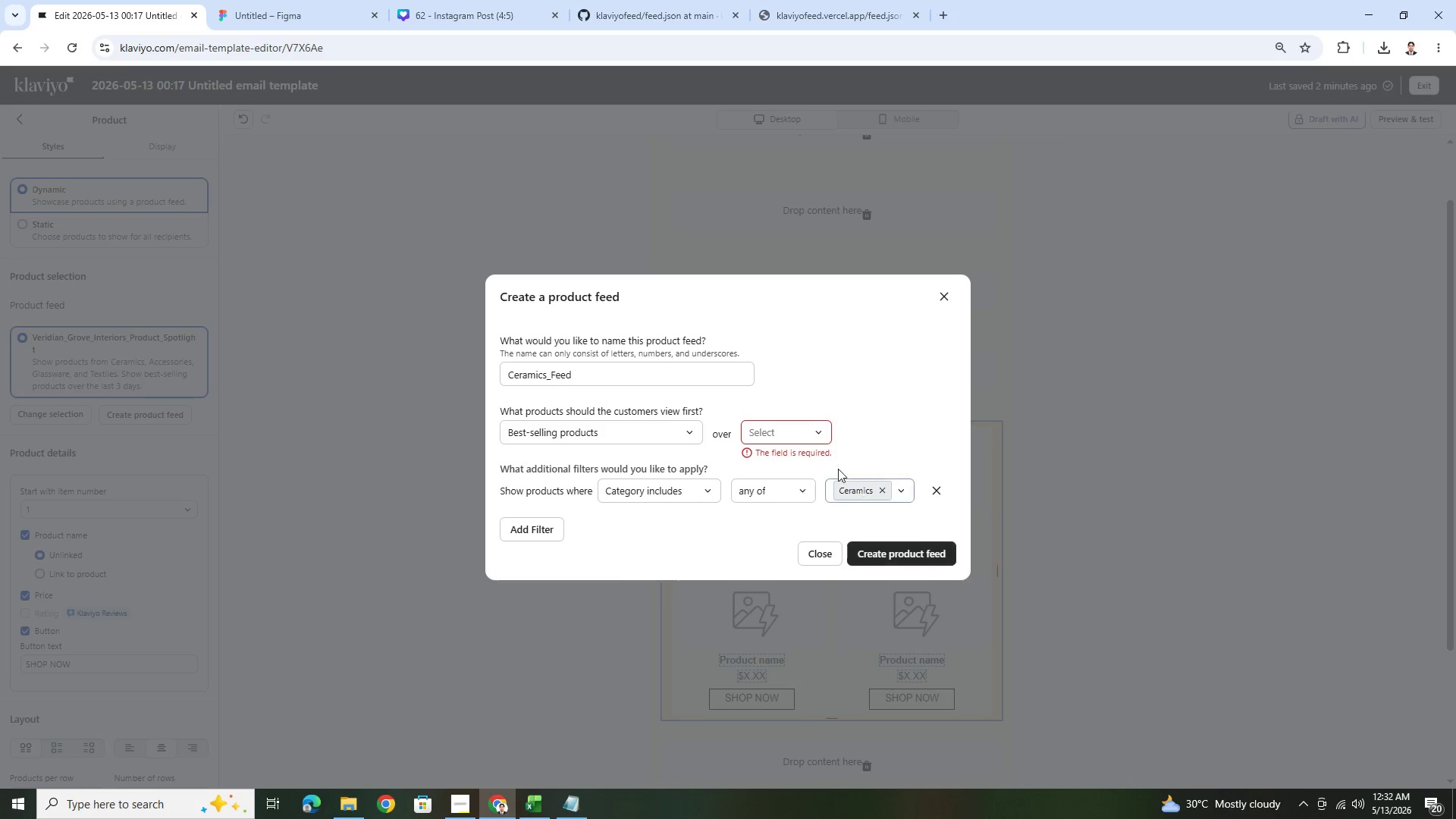 
left_click([787, 426])
 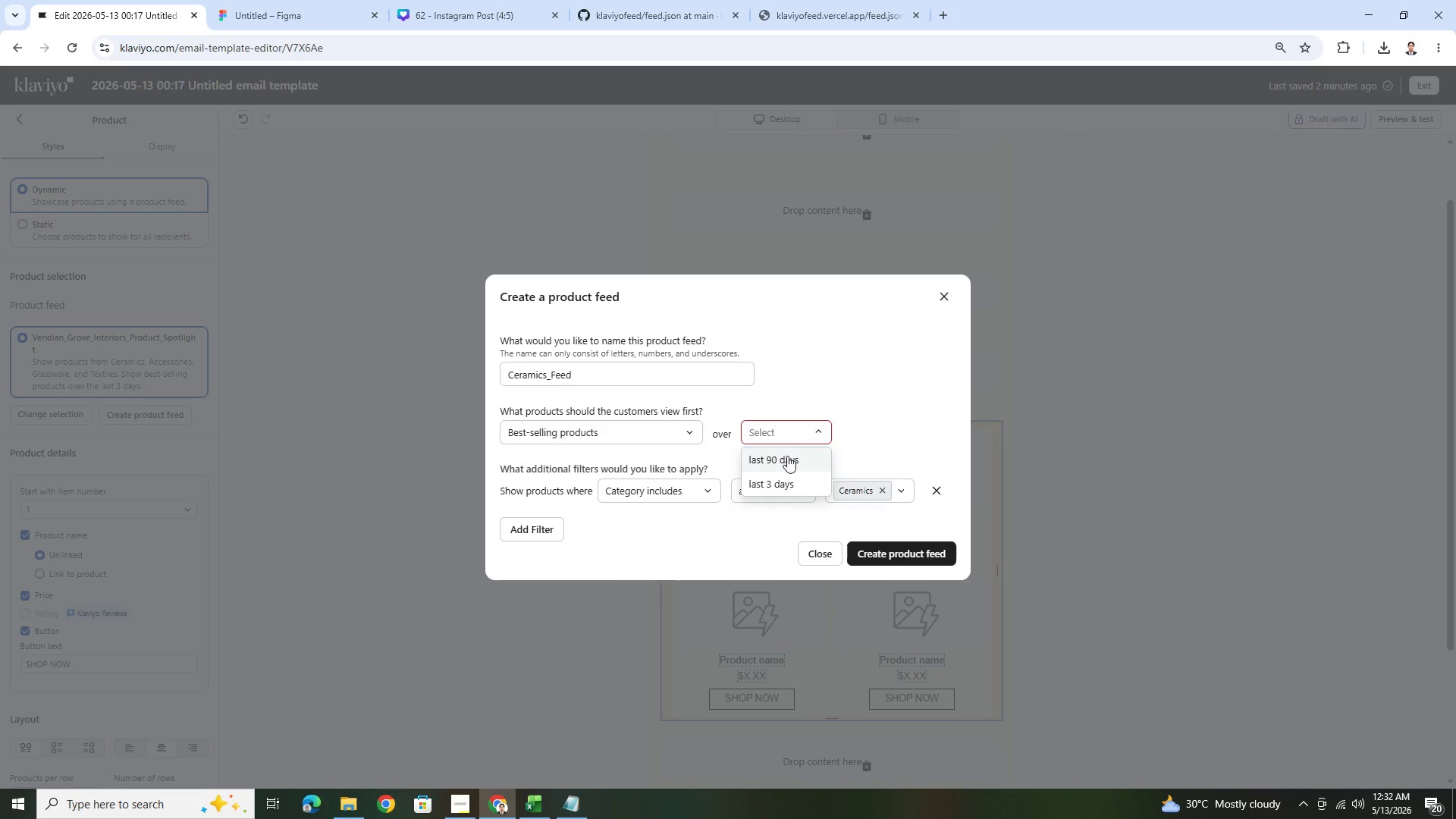 
left_click([789, 478])
 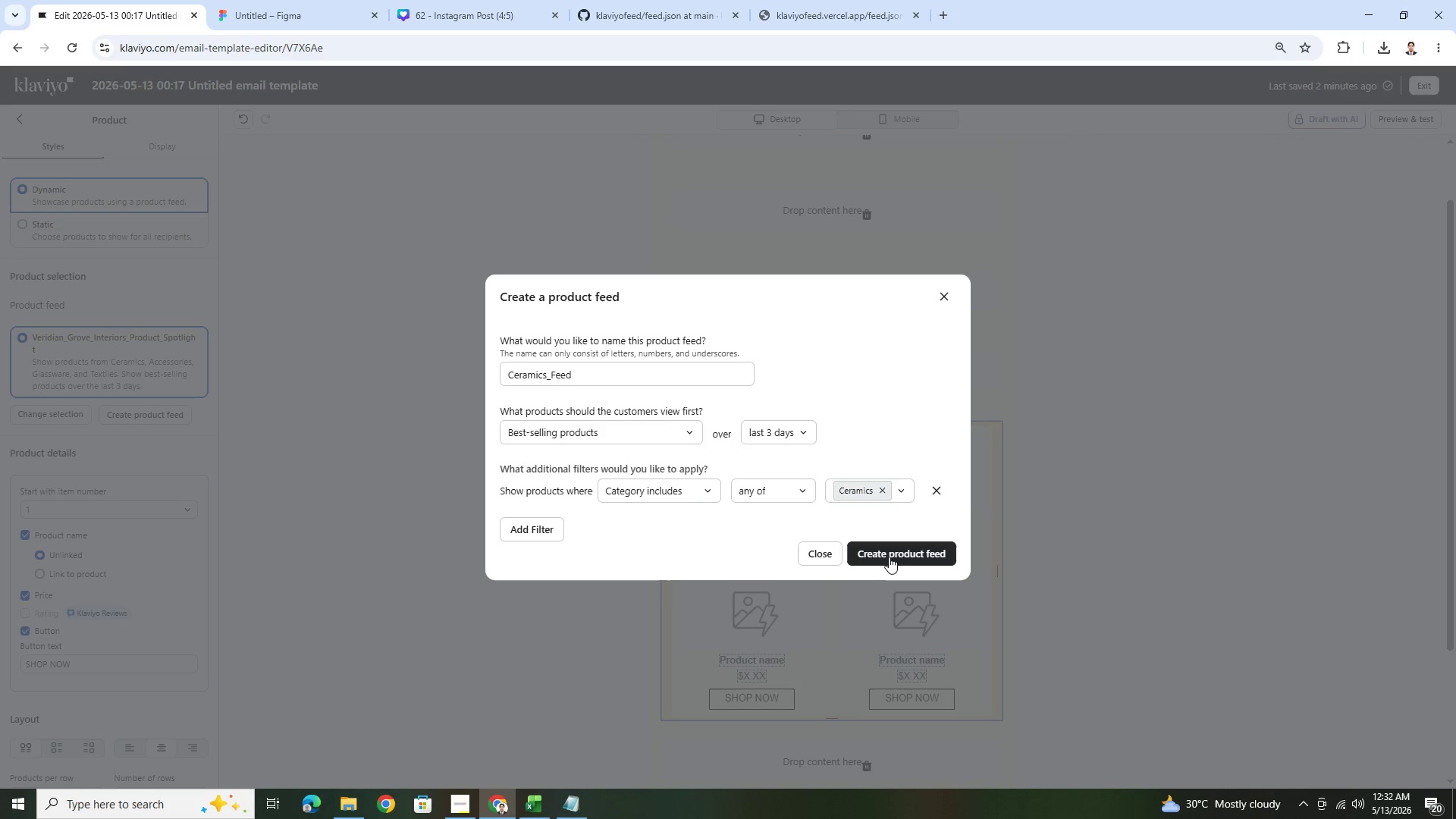 
left_click([890, 557])
 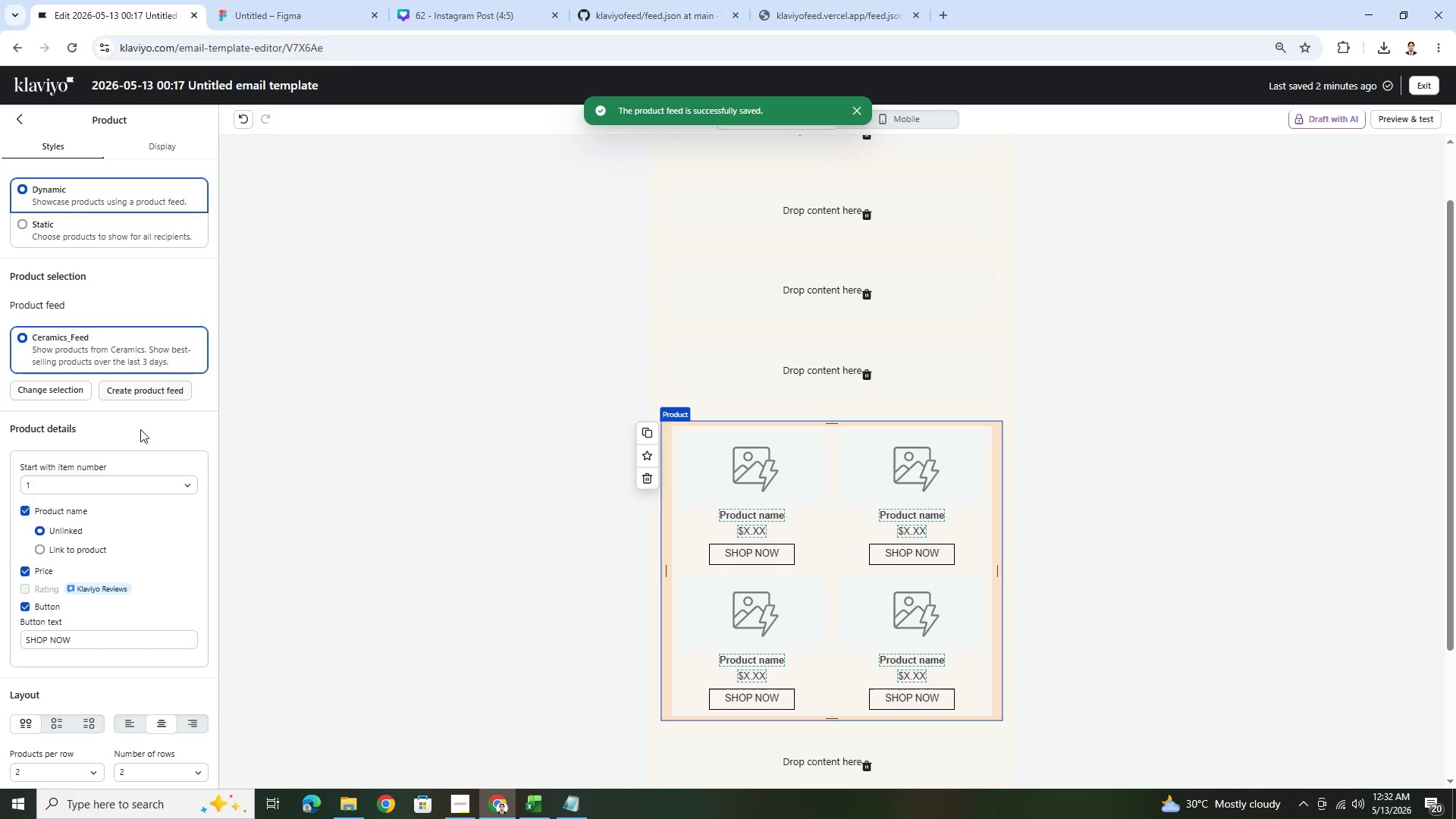 
wait(9.44)
 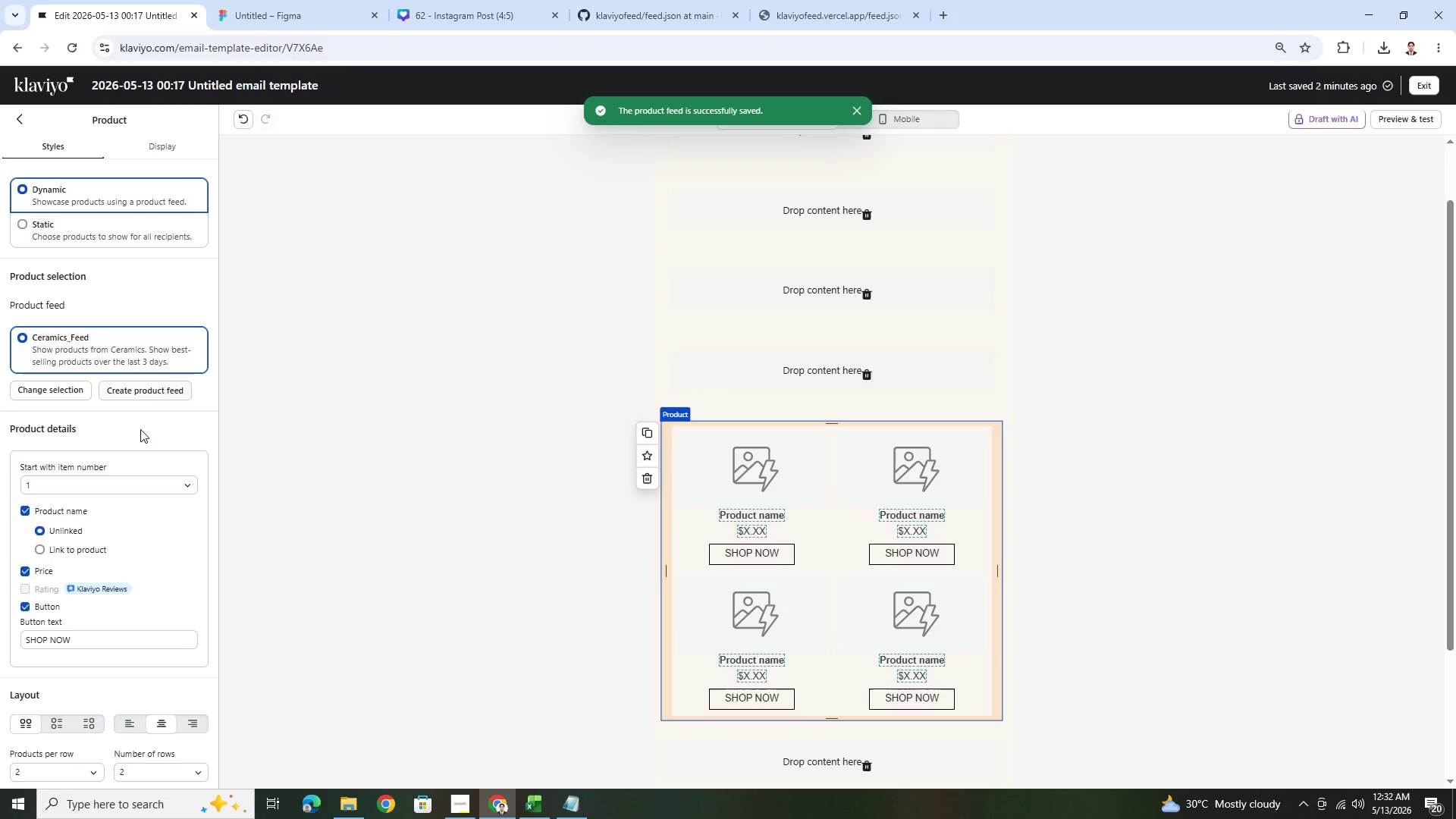 
left_click([71, 391])
 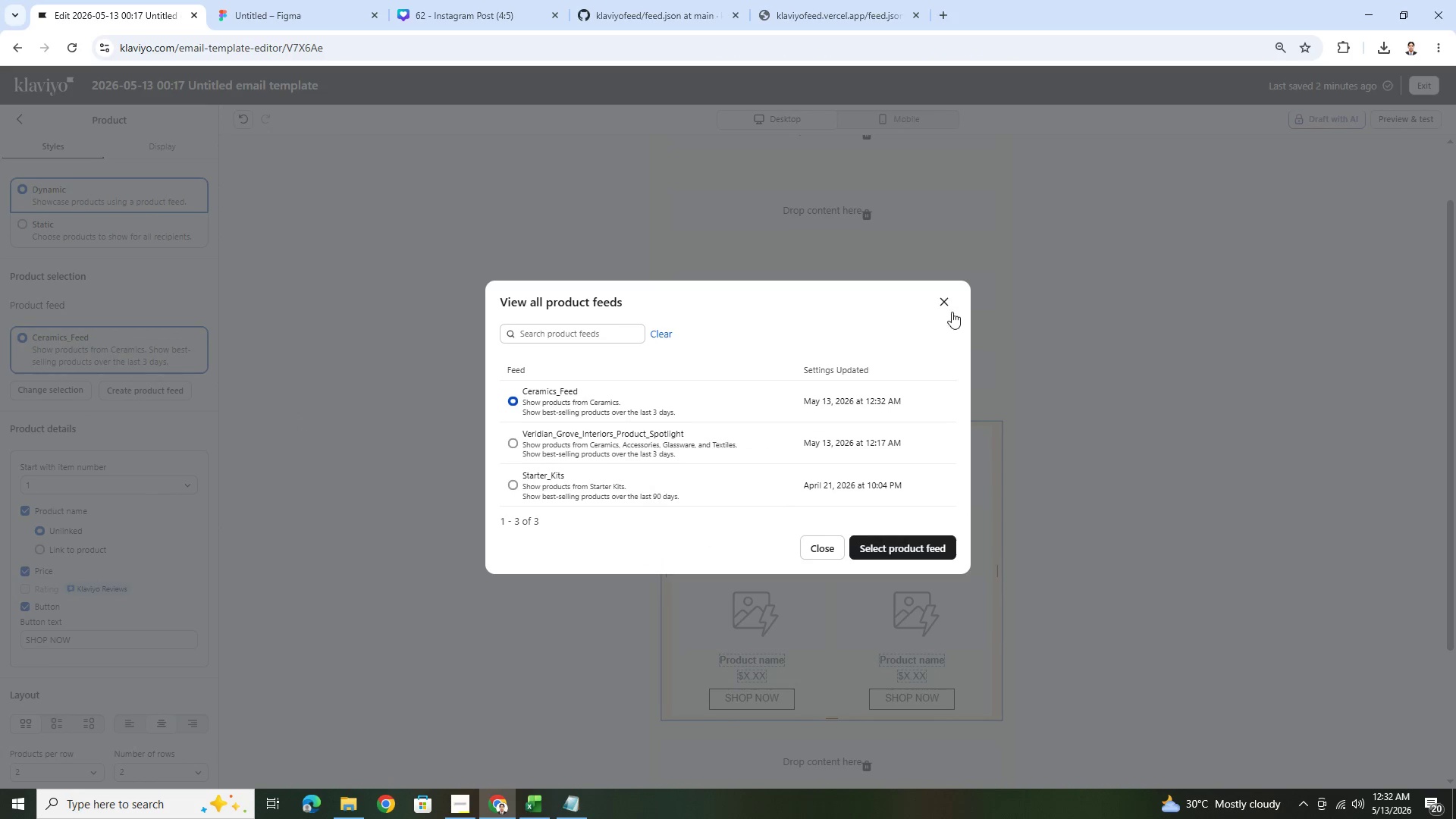 
left_click([952, 299])
 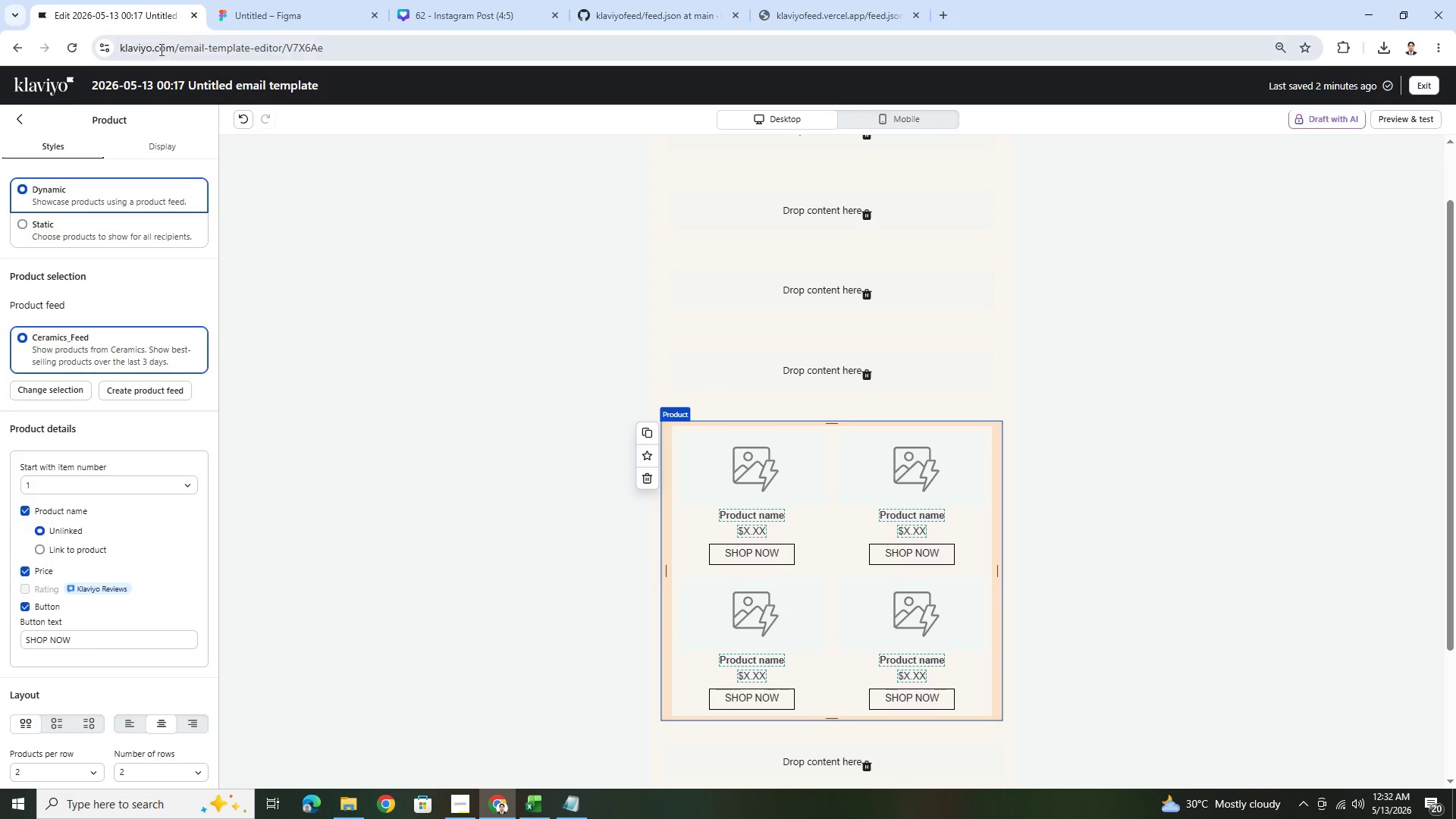 
right_click([27, 84])
 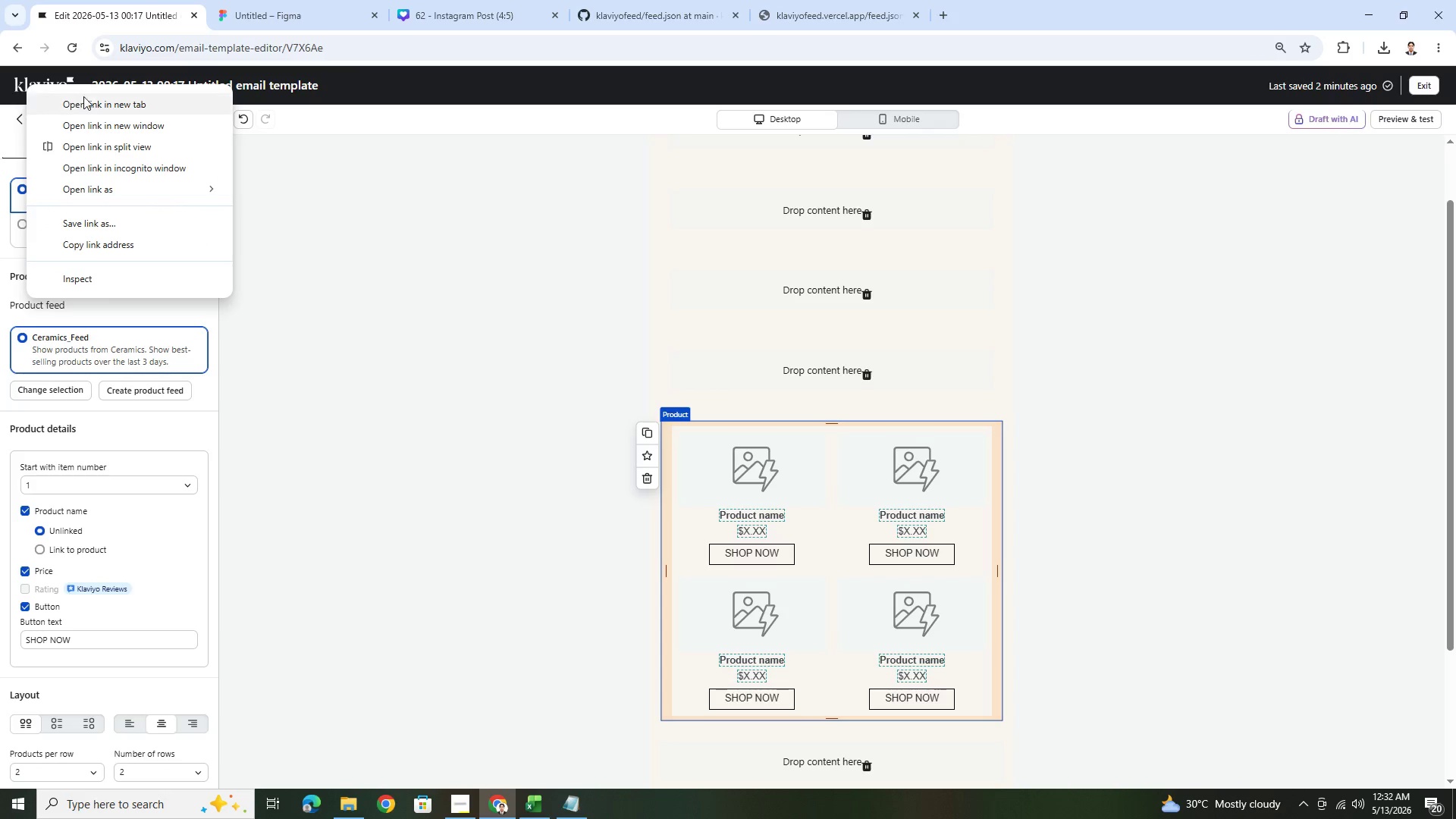 
left_click([92, 99])
 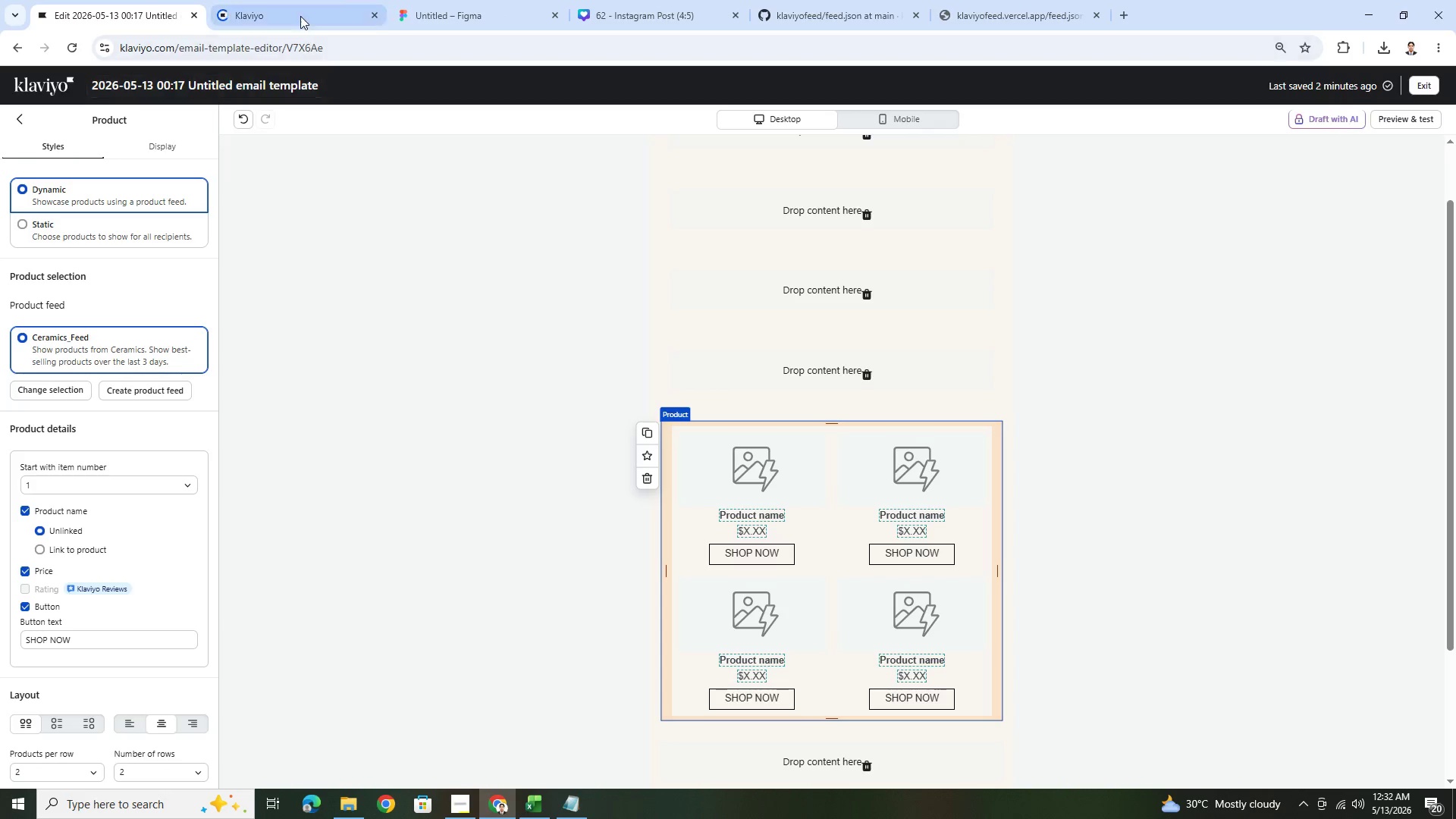 
left_click([300, 13])
 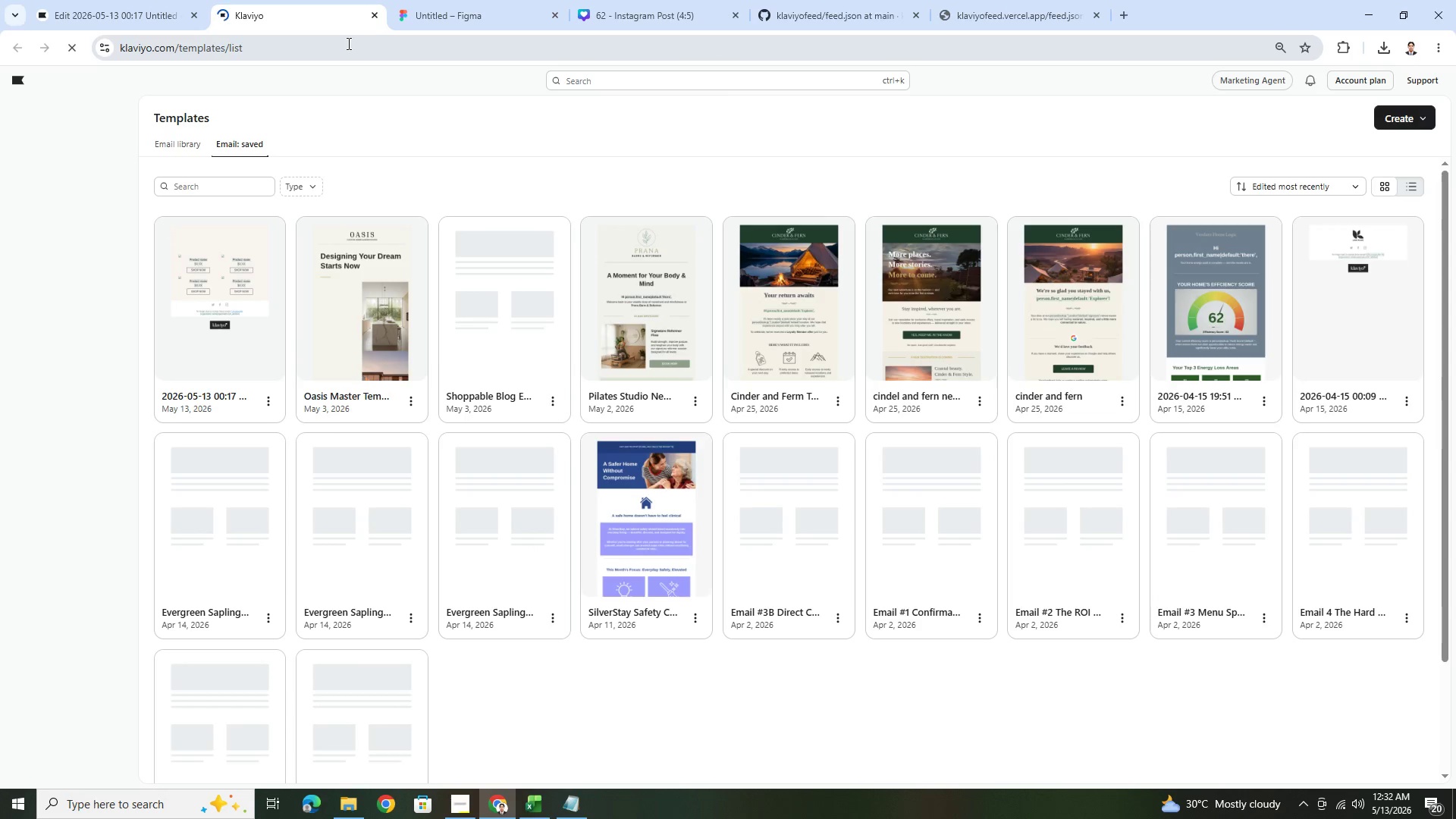 
wait(14.28)
 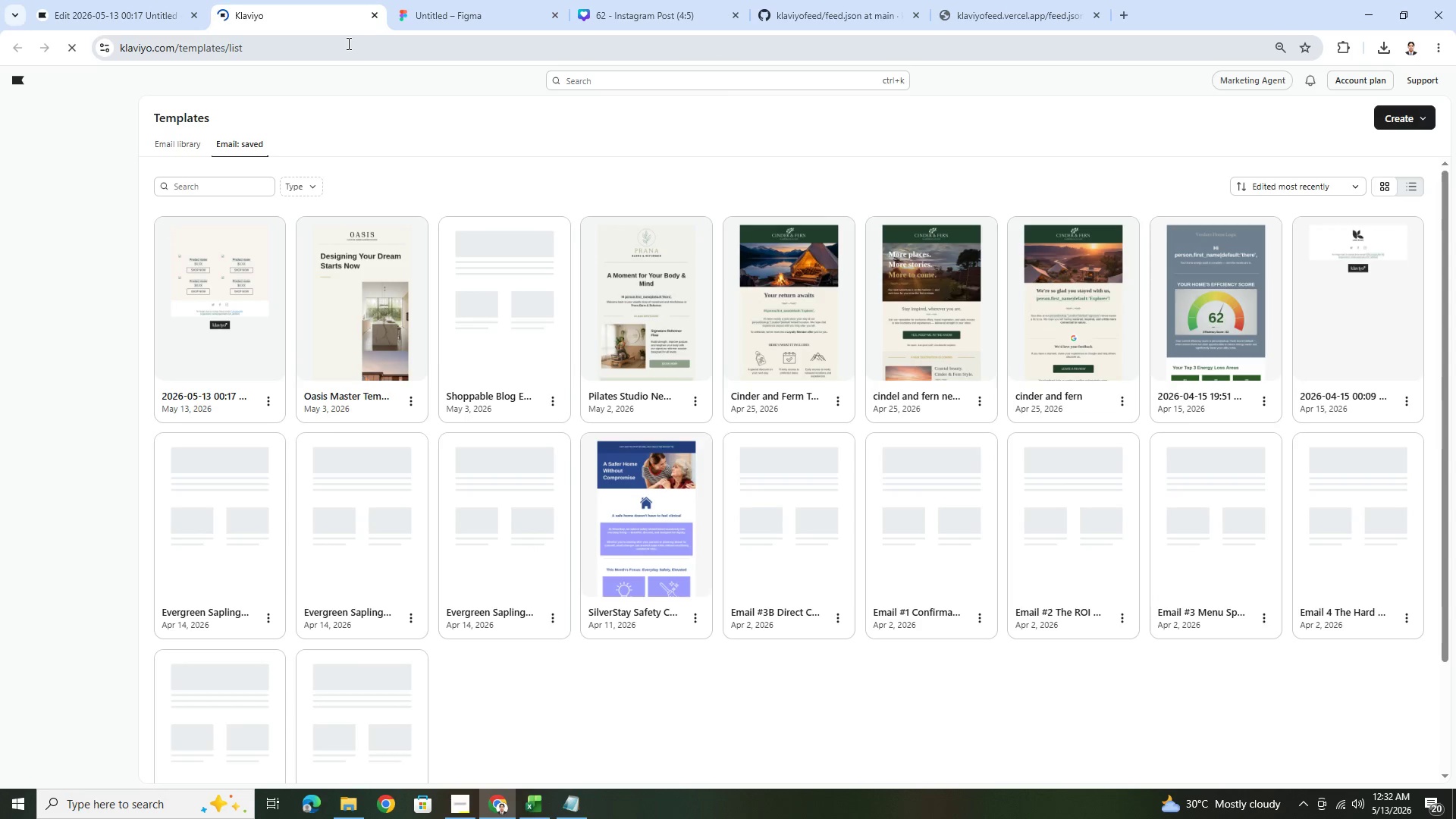 
left_click([68, 373])
 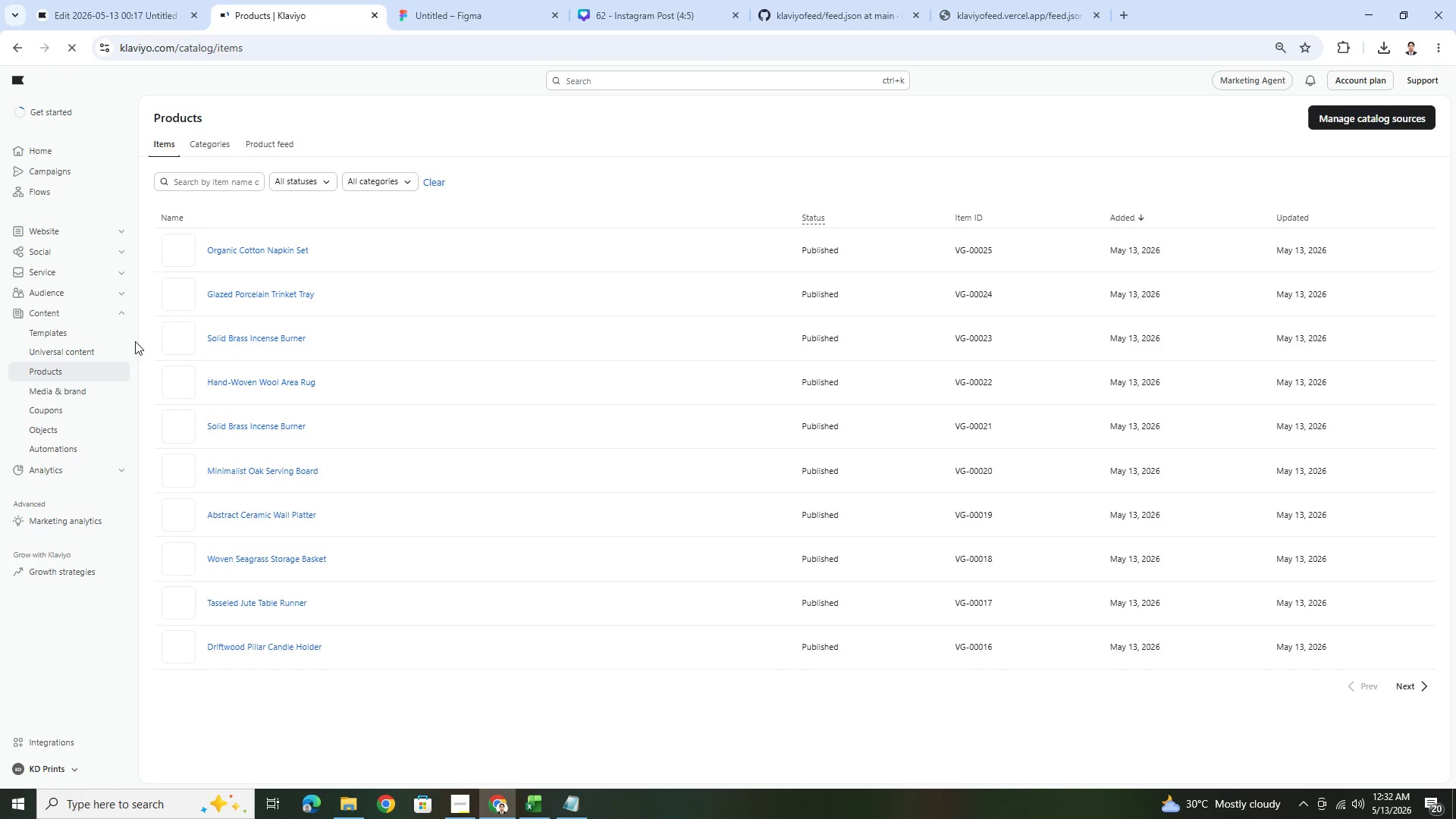 
left_click([292, 141])
 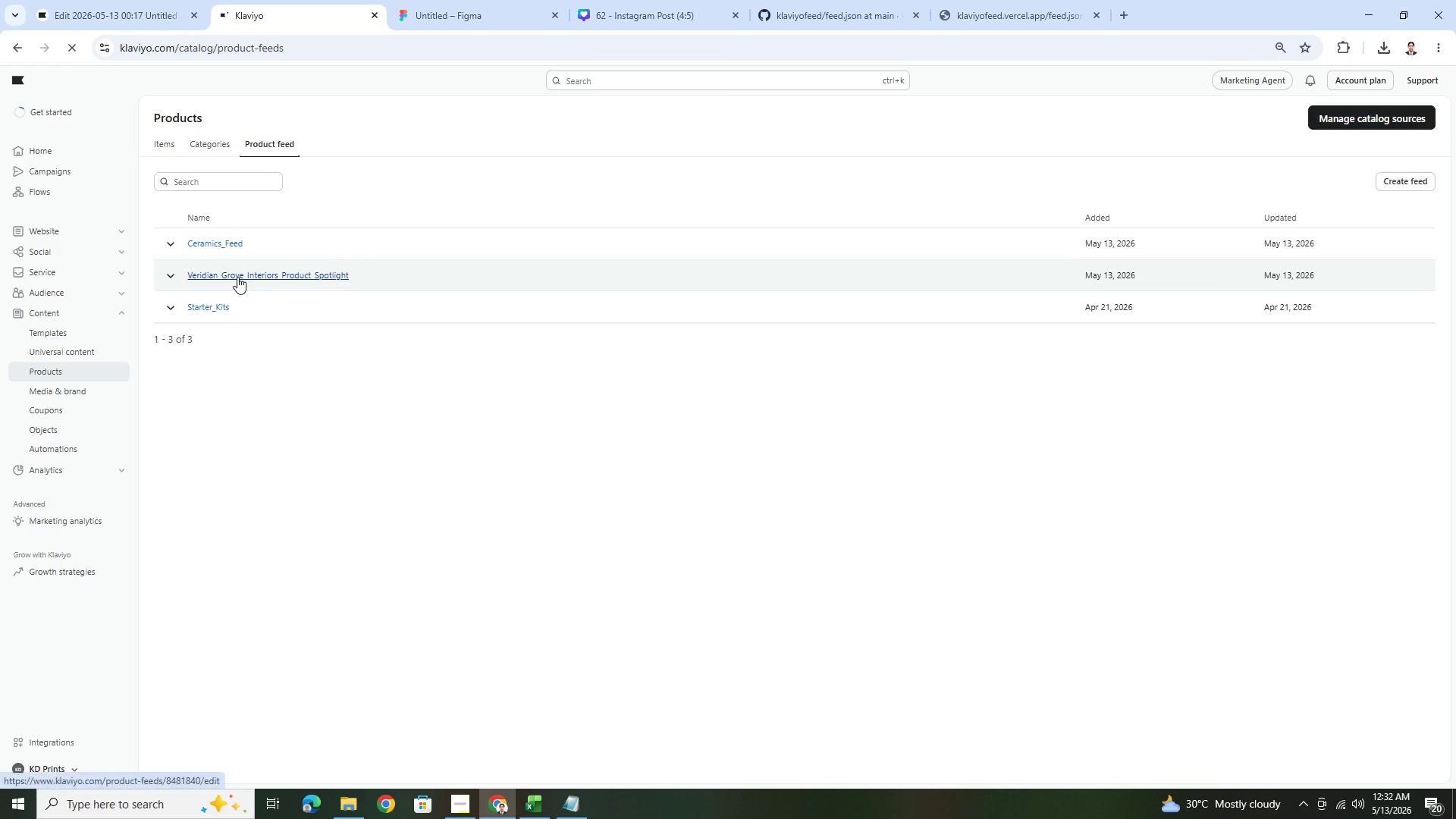 
left_click([237, 277])
 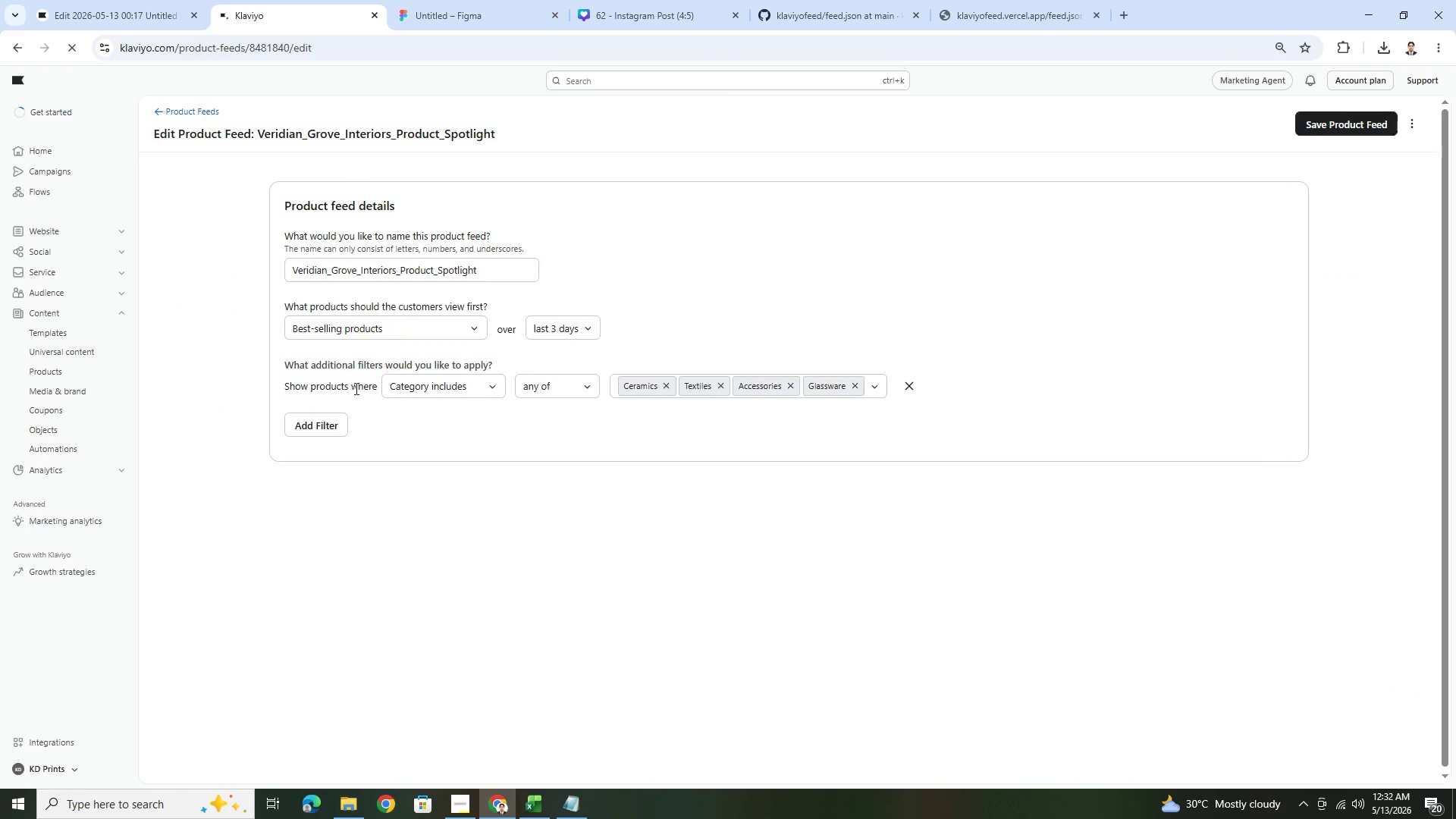 
left_click([310, 422])
 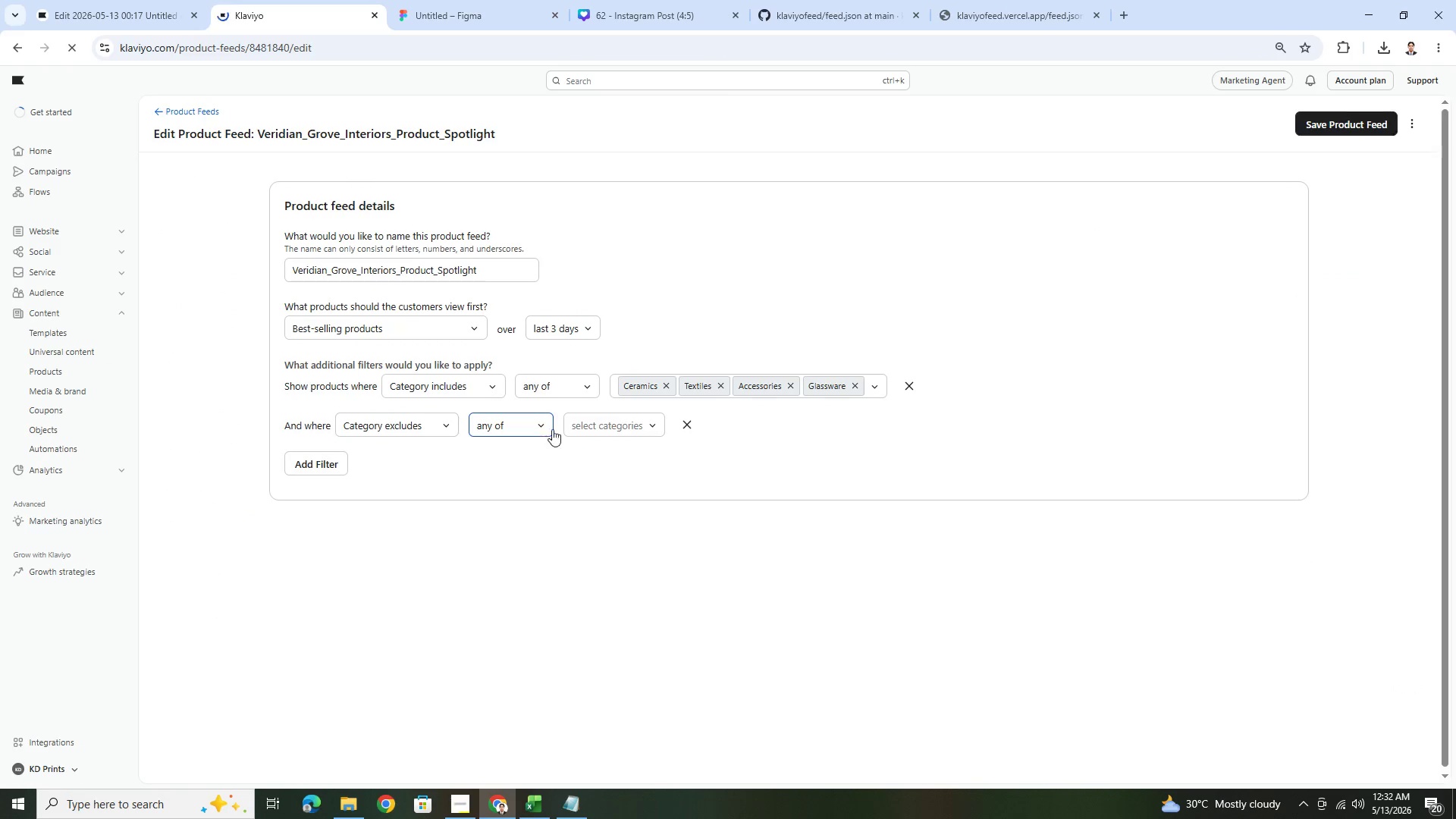 
left_click([613, 427])
 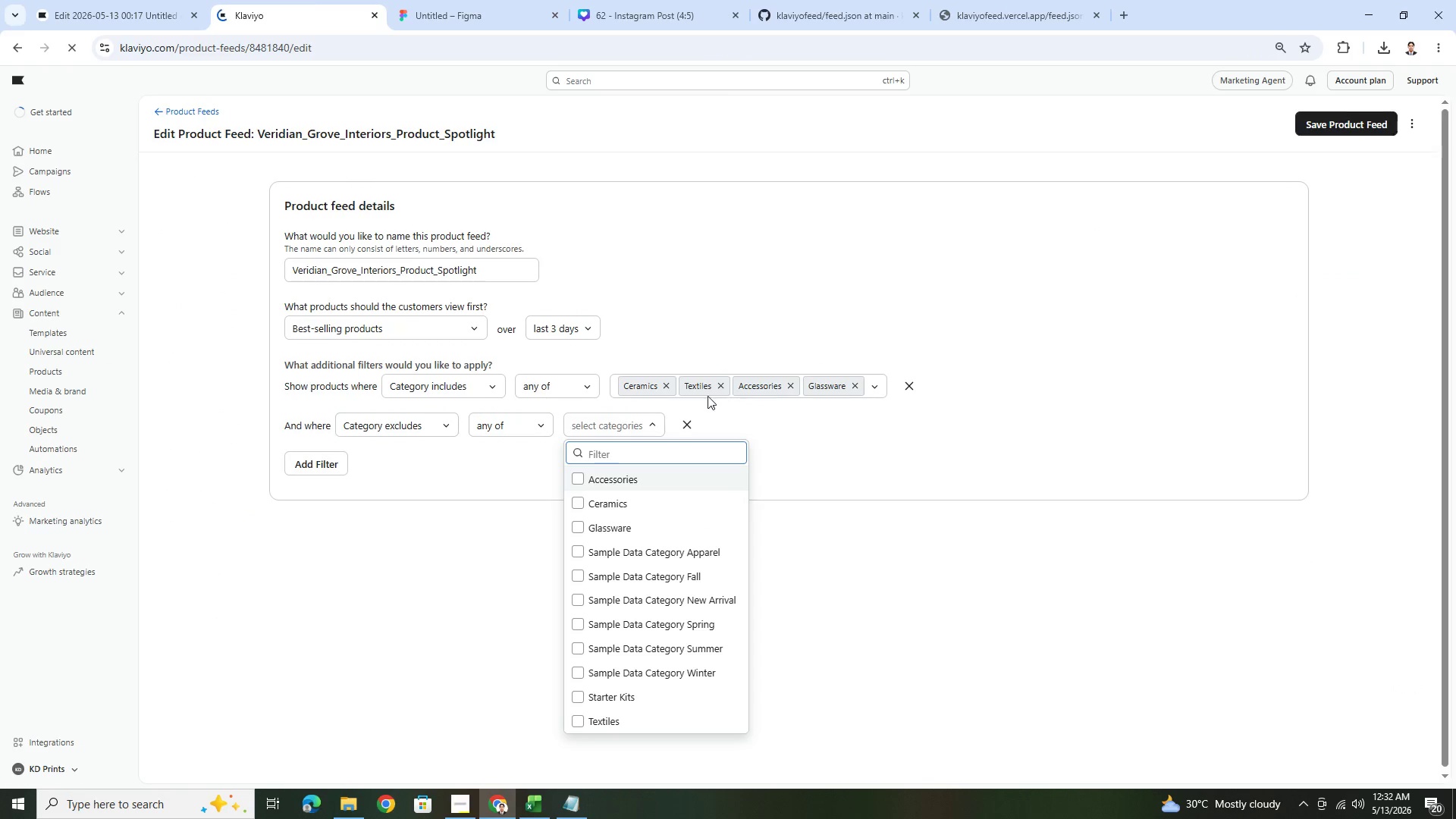 
left_click([669, 389])
 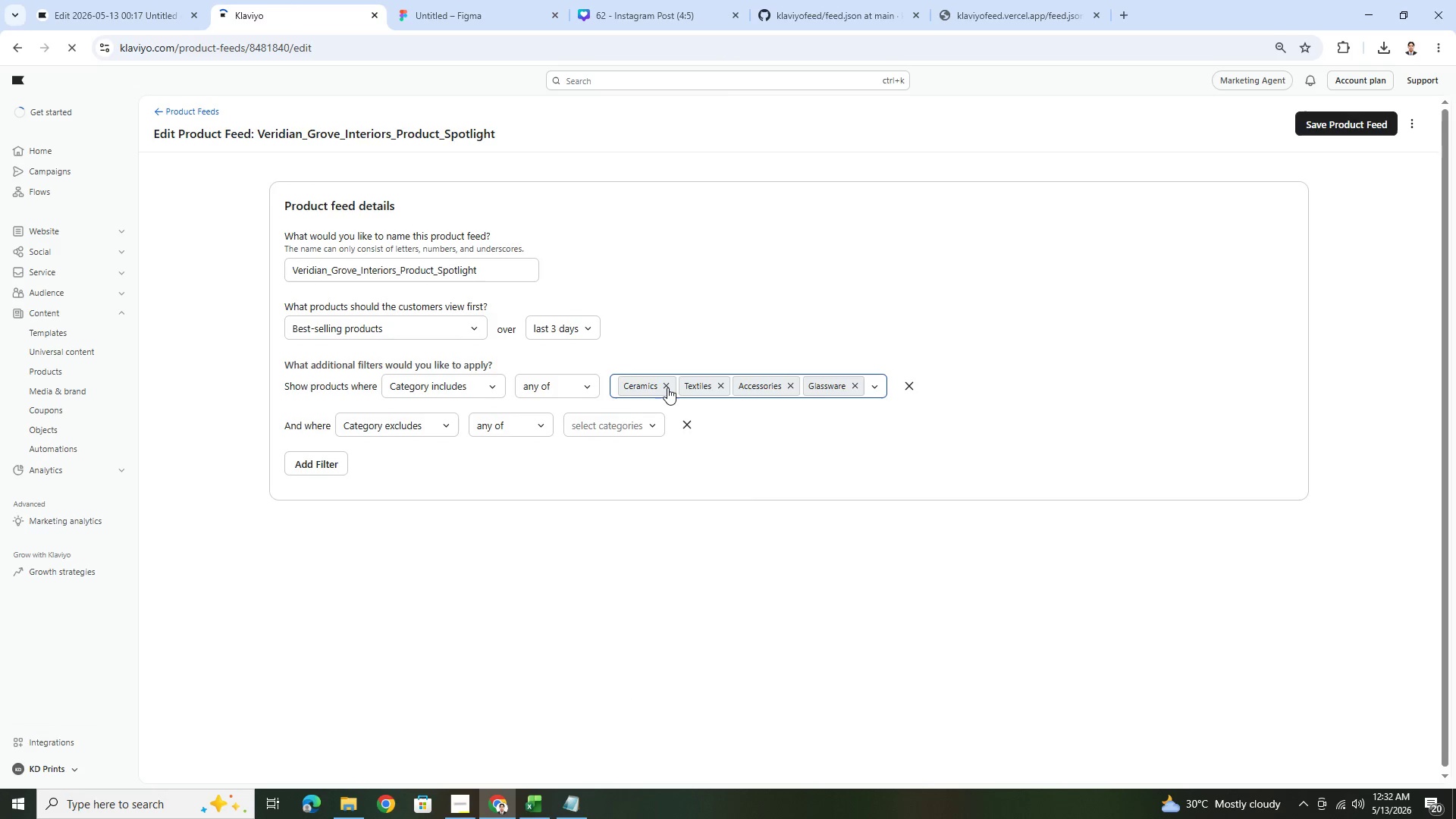 
left_click([667, 388])
 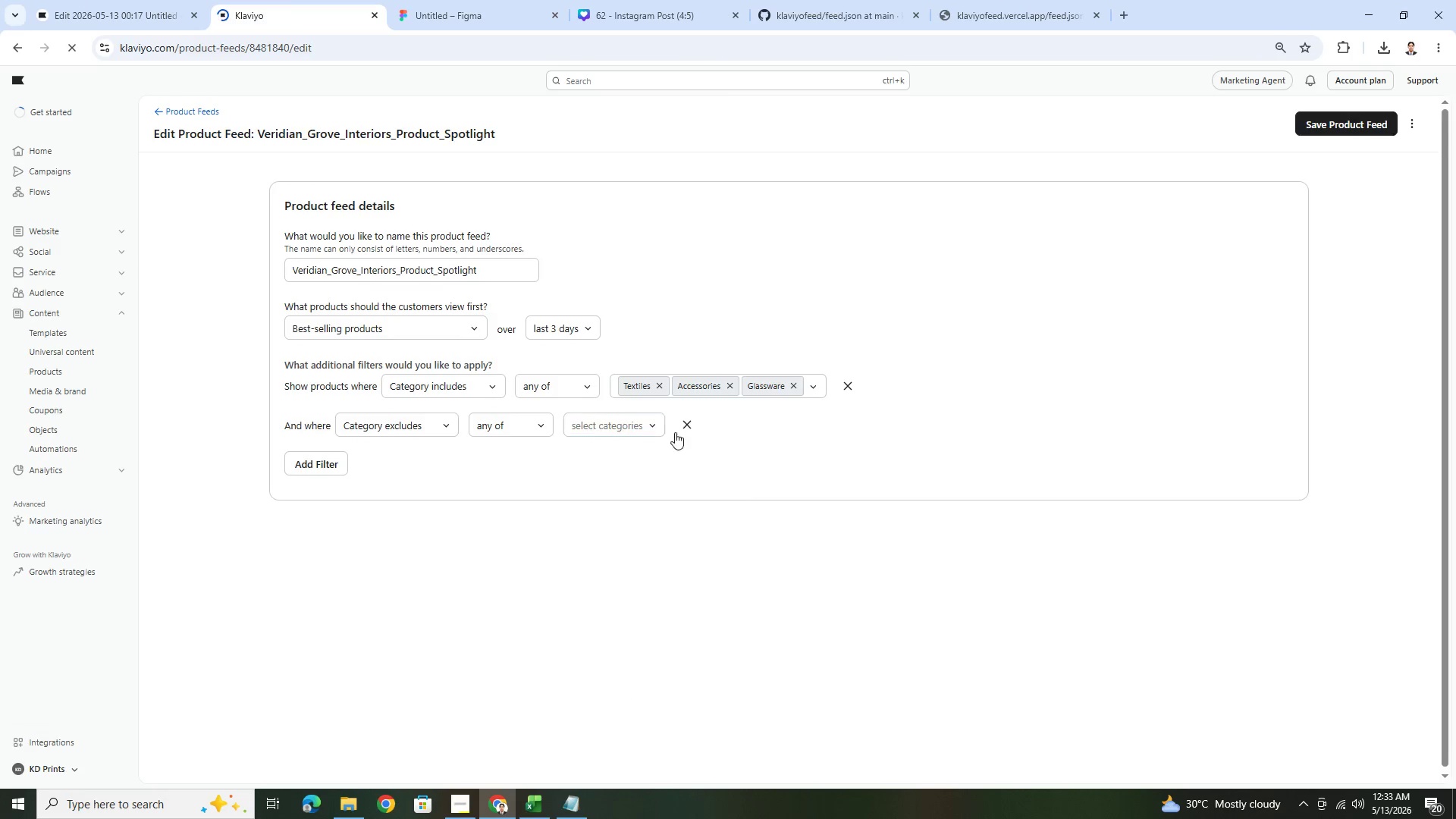 
left_click([682, 426])
 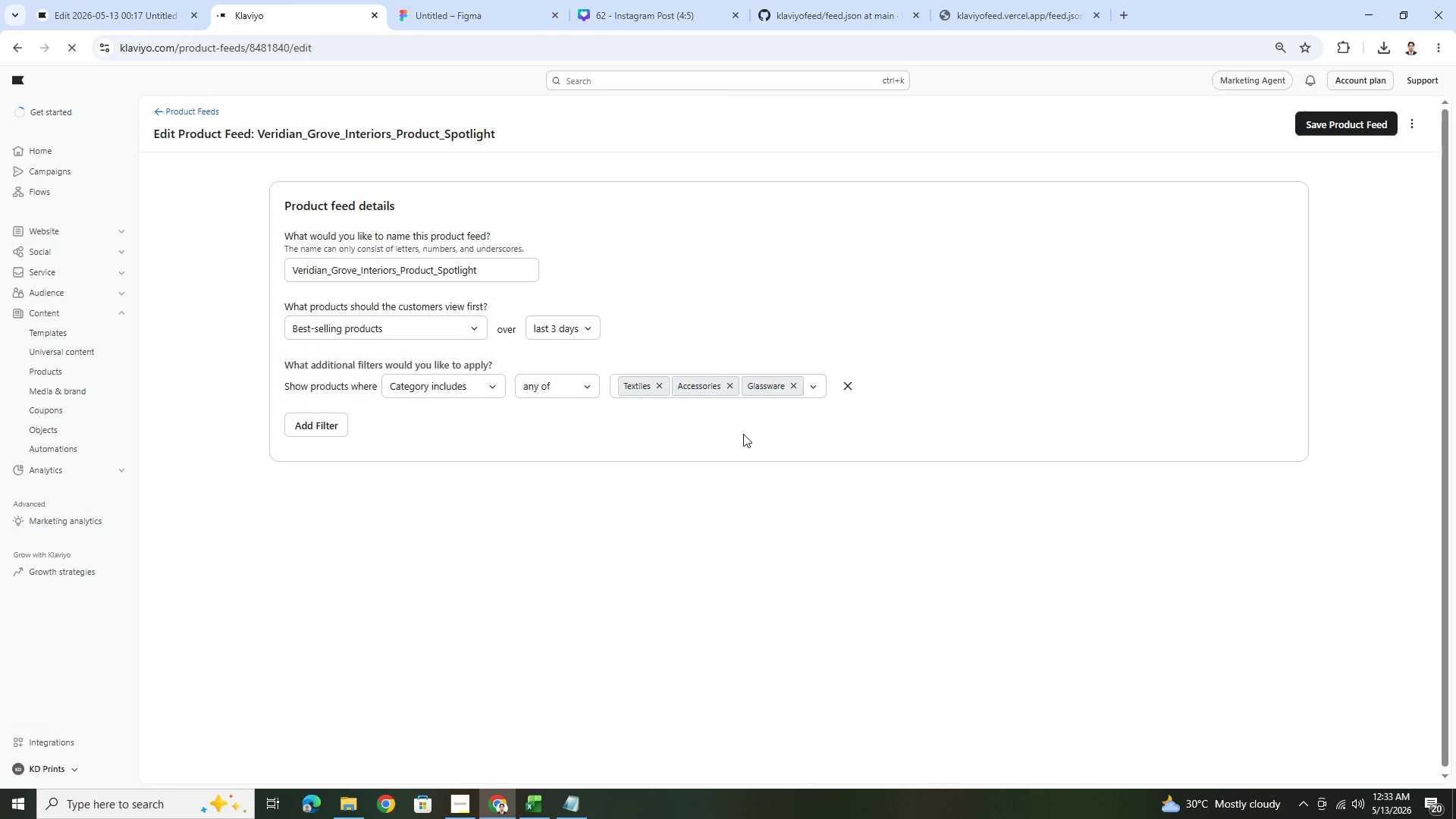 
wait(5.5)
 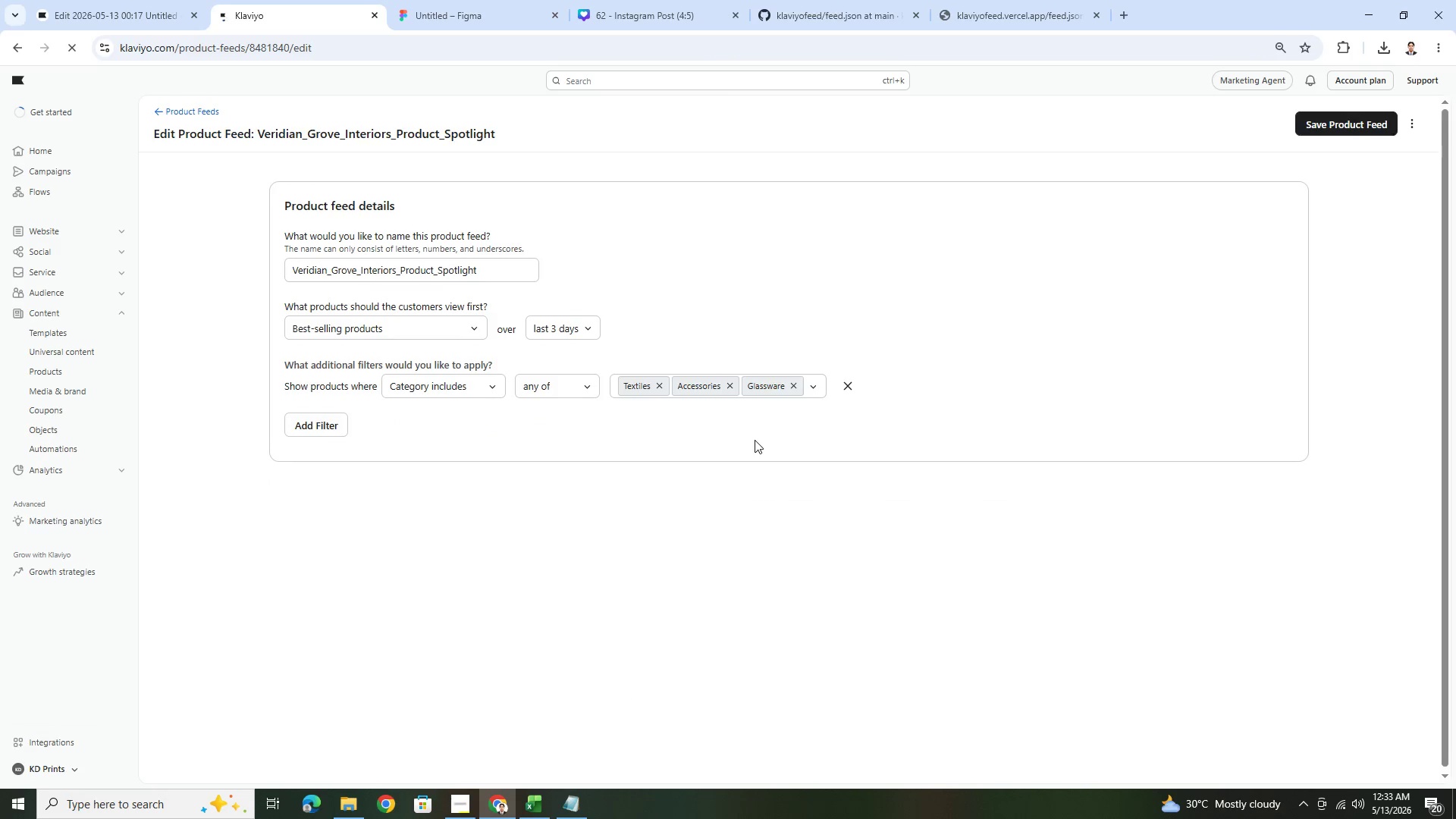 
left_click([318, 421])
 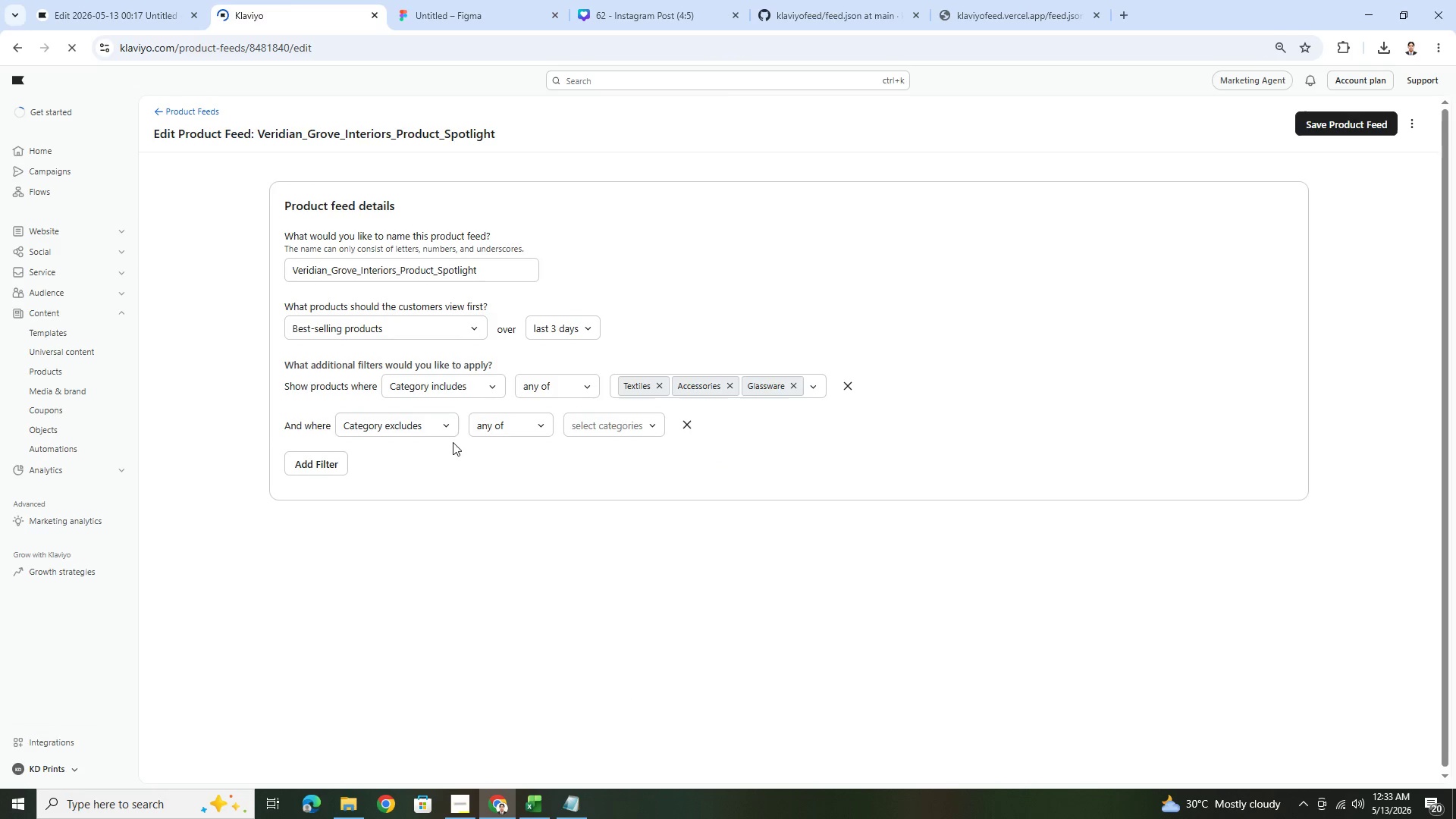 
left_click([444, 430])
 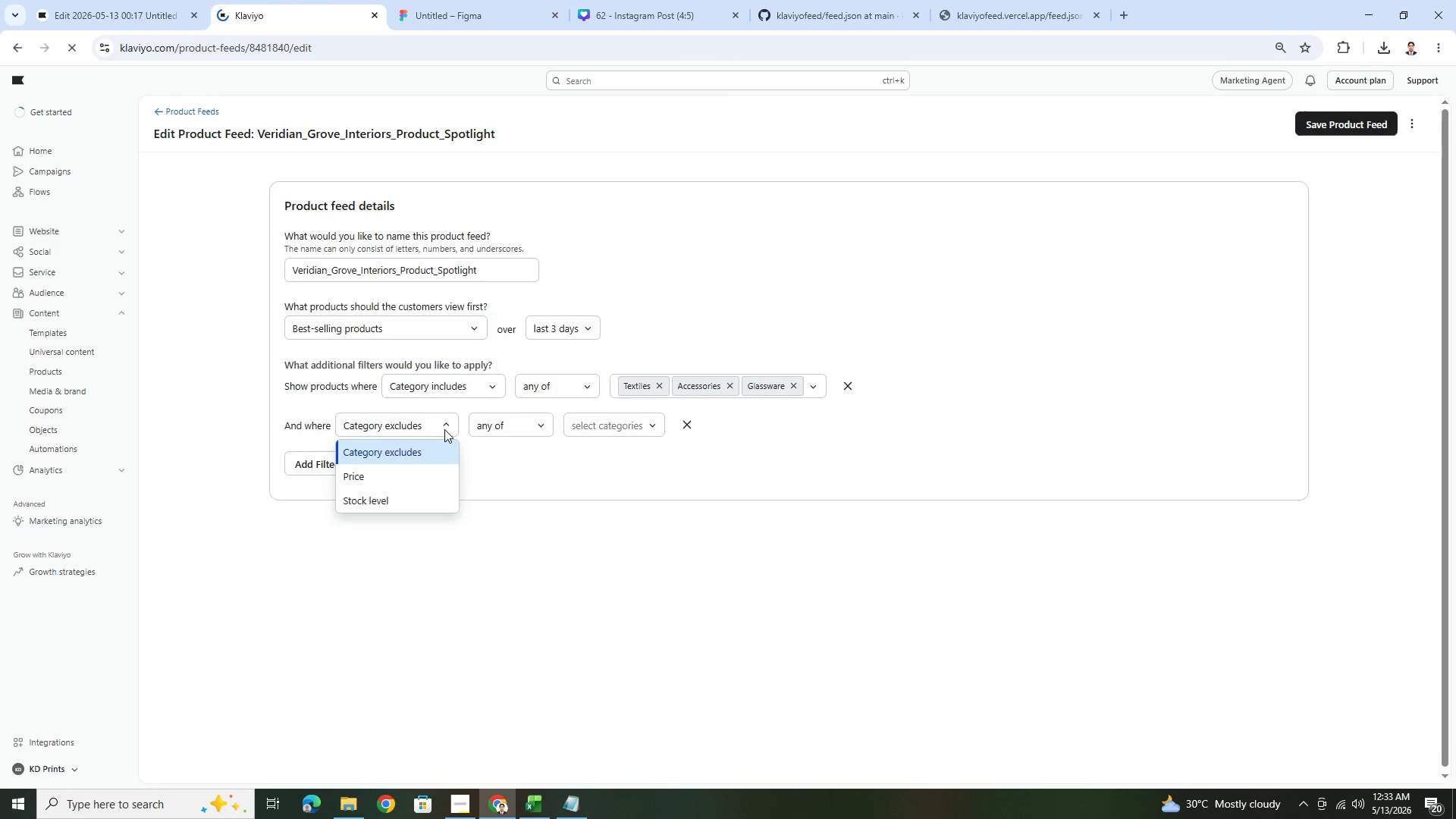 
left_click([444, 429])
 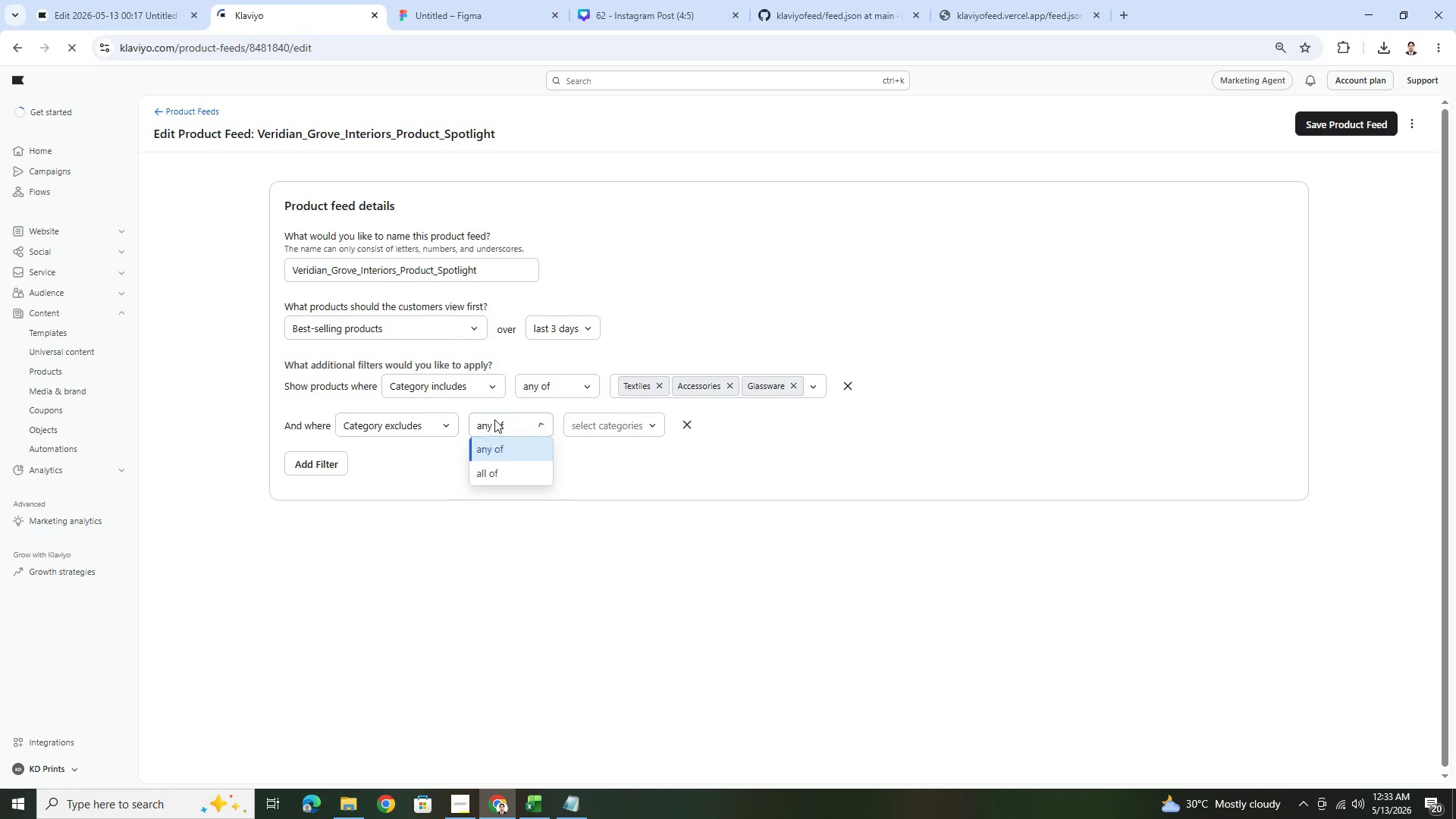 
left_click([494, 419])
 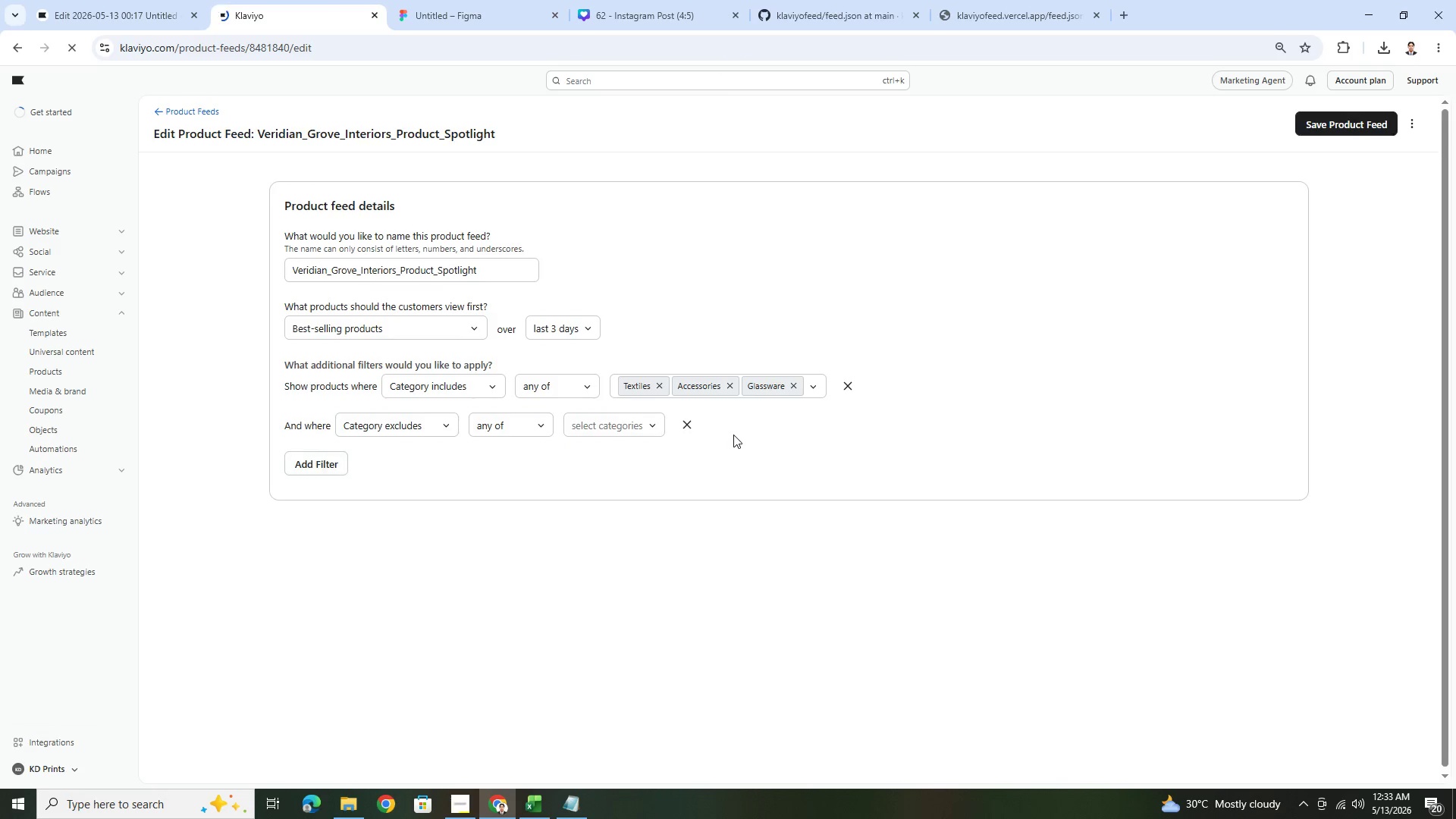 
left_click([694, 428])
 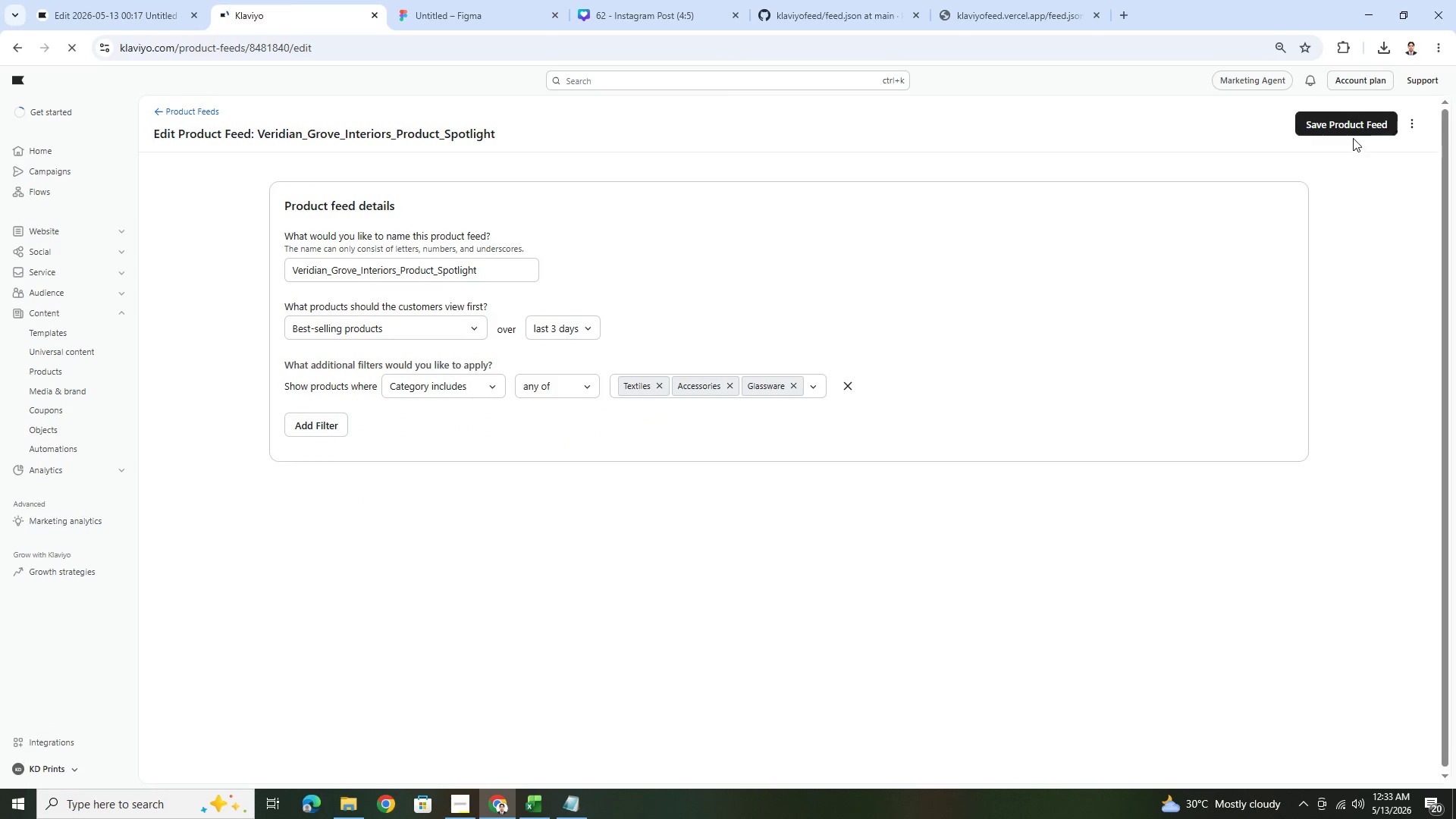 
left_click([1352, 130])
 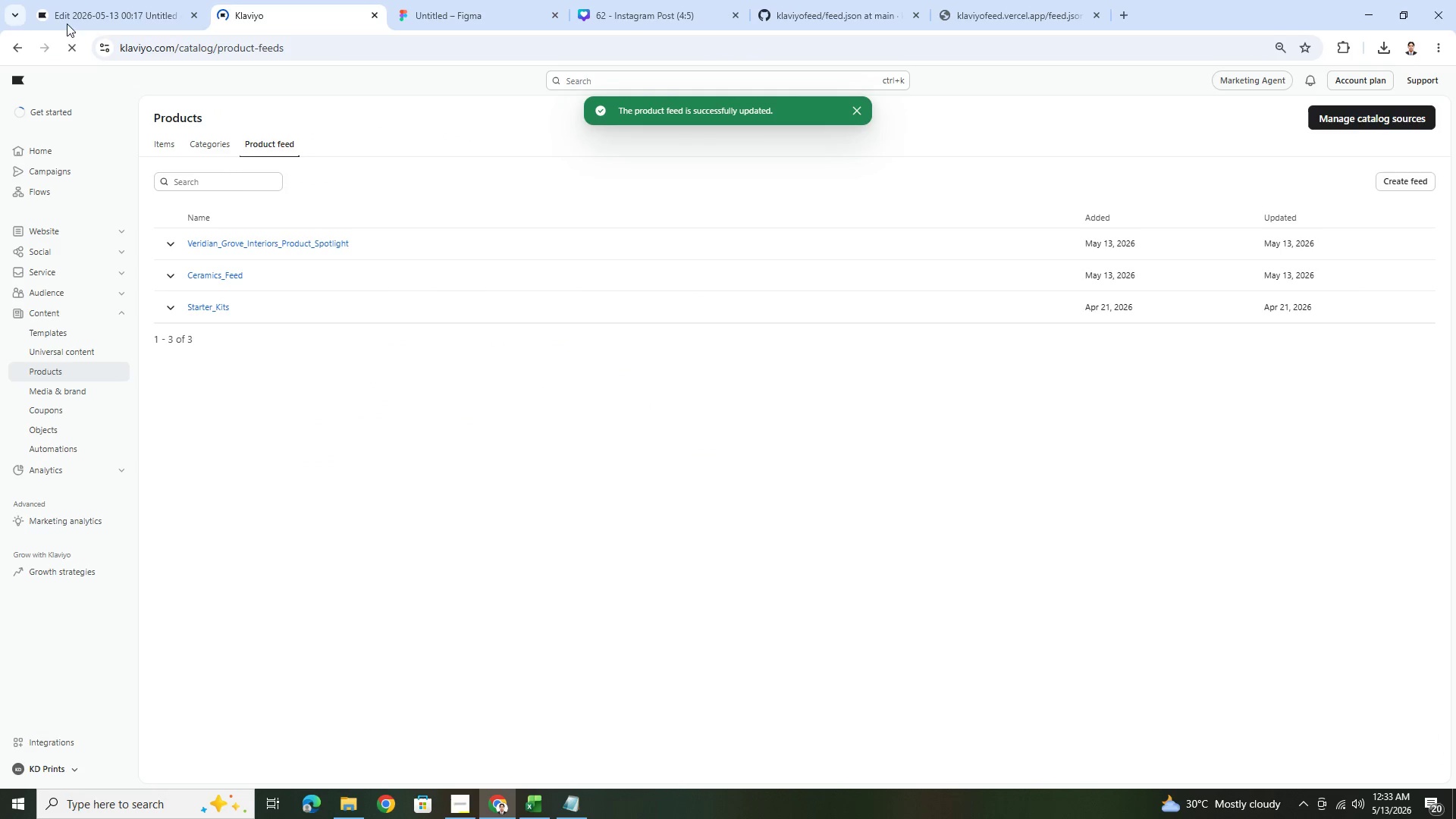 
wait(6.22)
 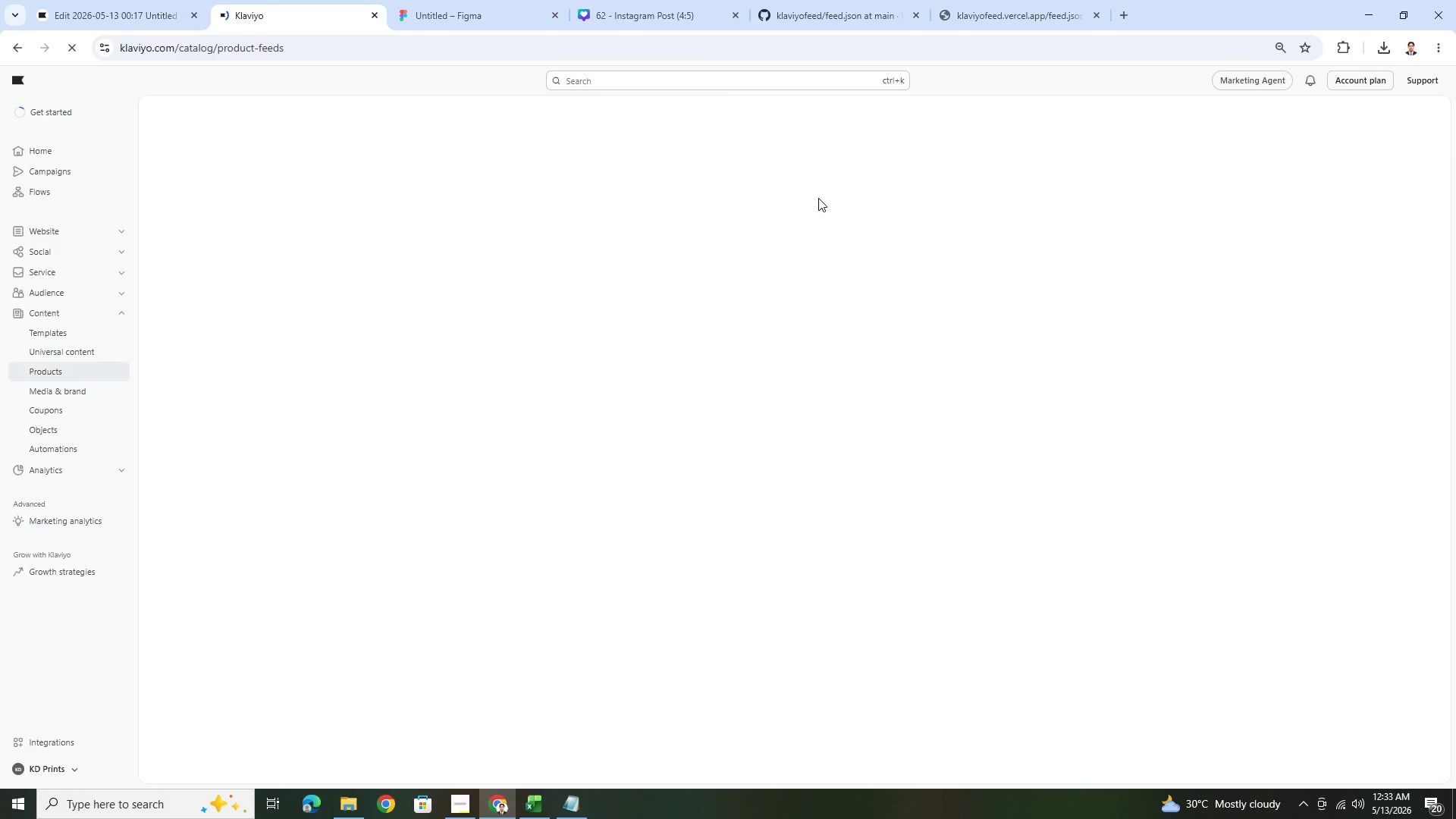 
left_click([146, 5])
 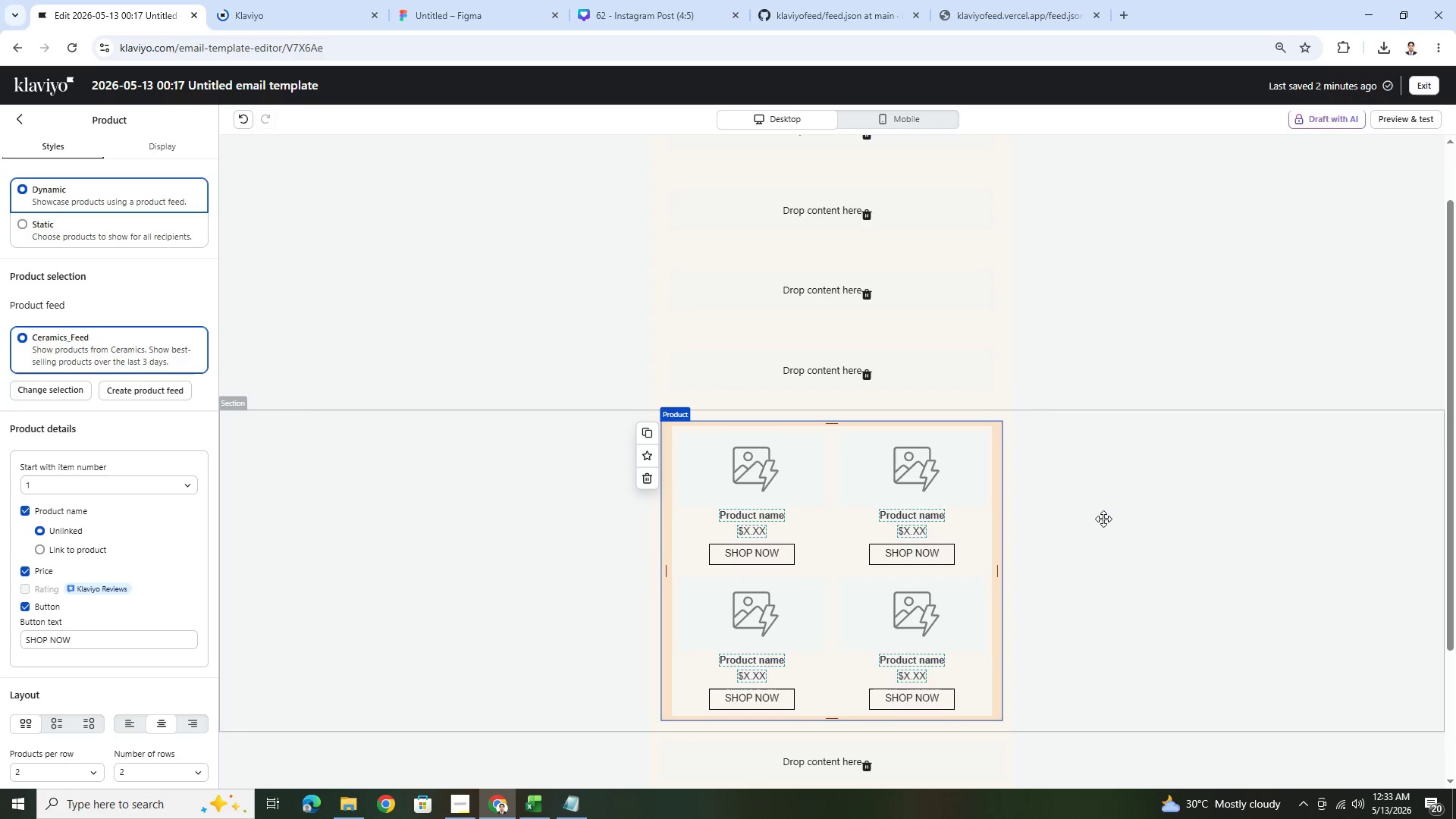 
wait(15.42)
 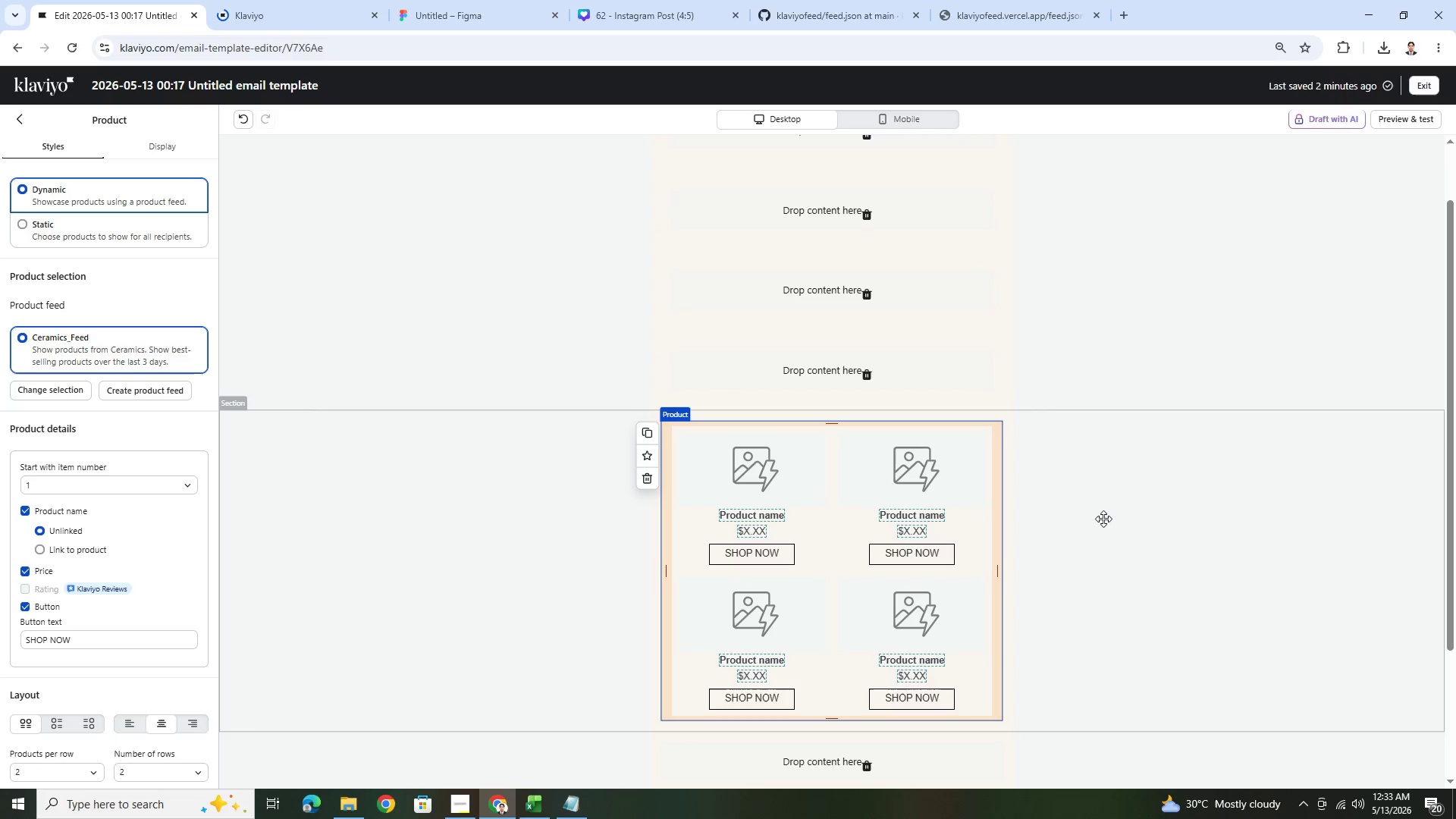 
scroll: coordinate [121, 563], scroll_direction: down, amount: 2.0
 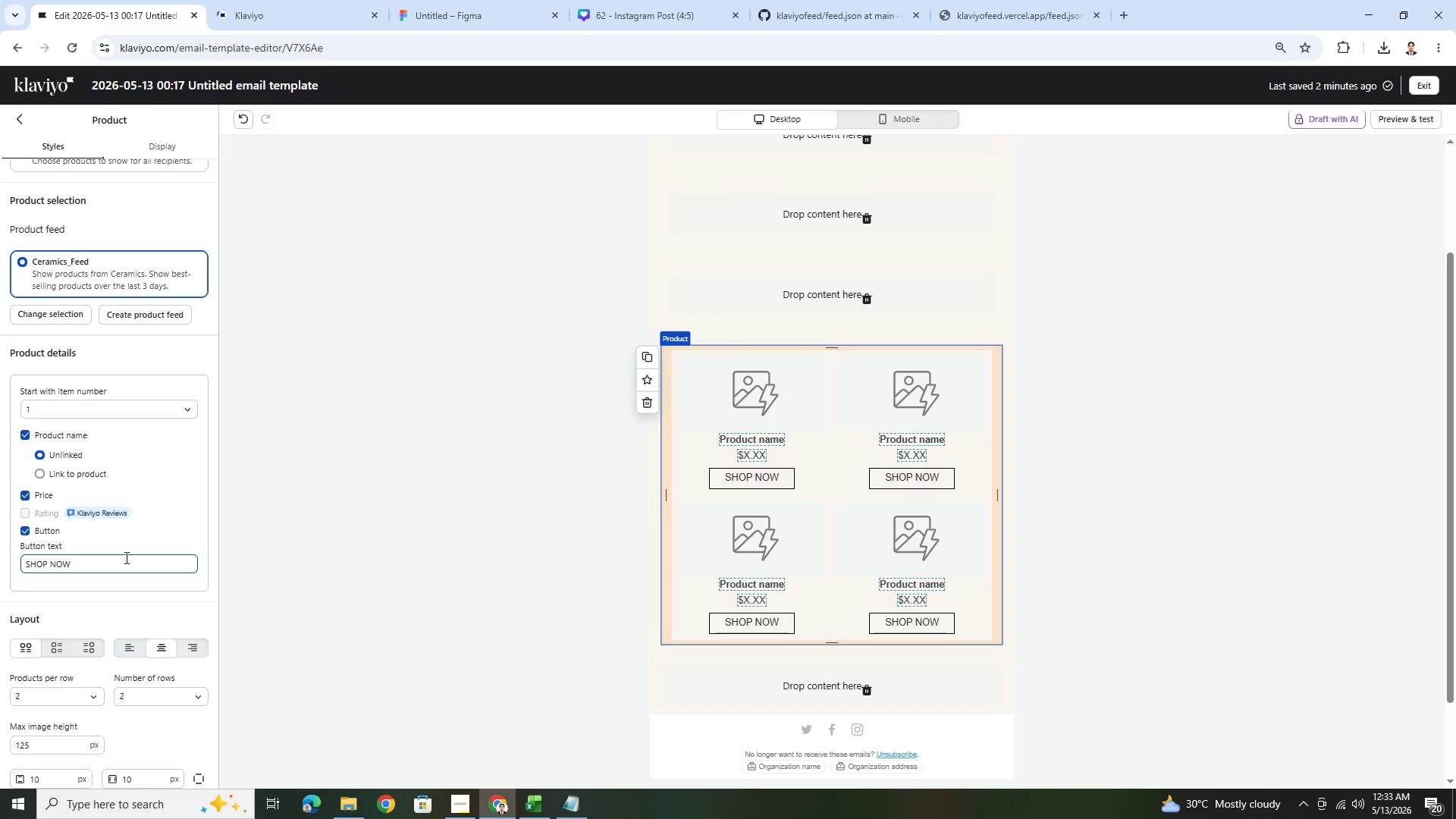 
scroll: coordinate [125, 557], scroll_direction: up, amount: 2.0
 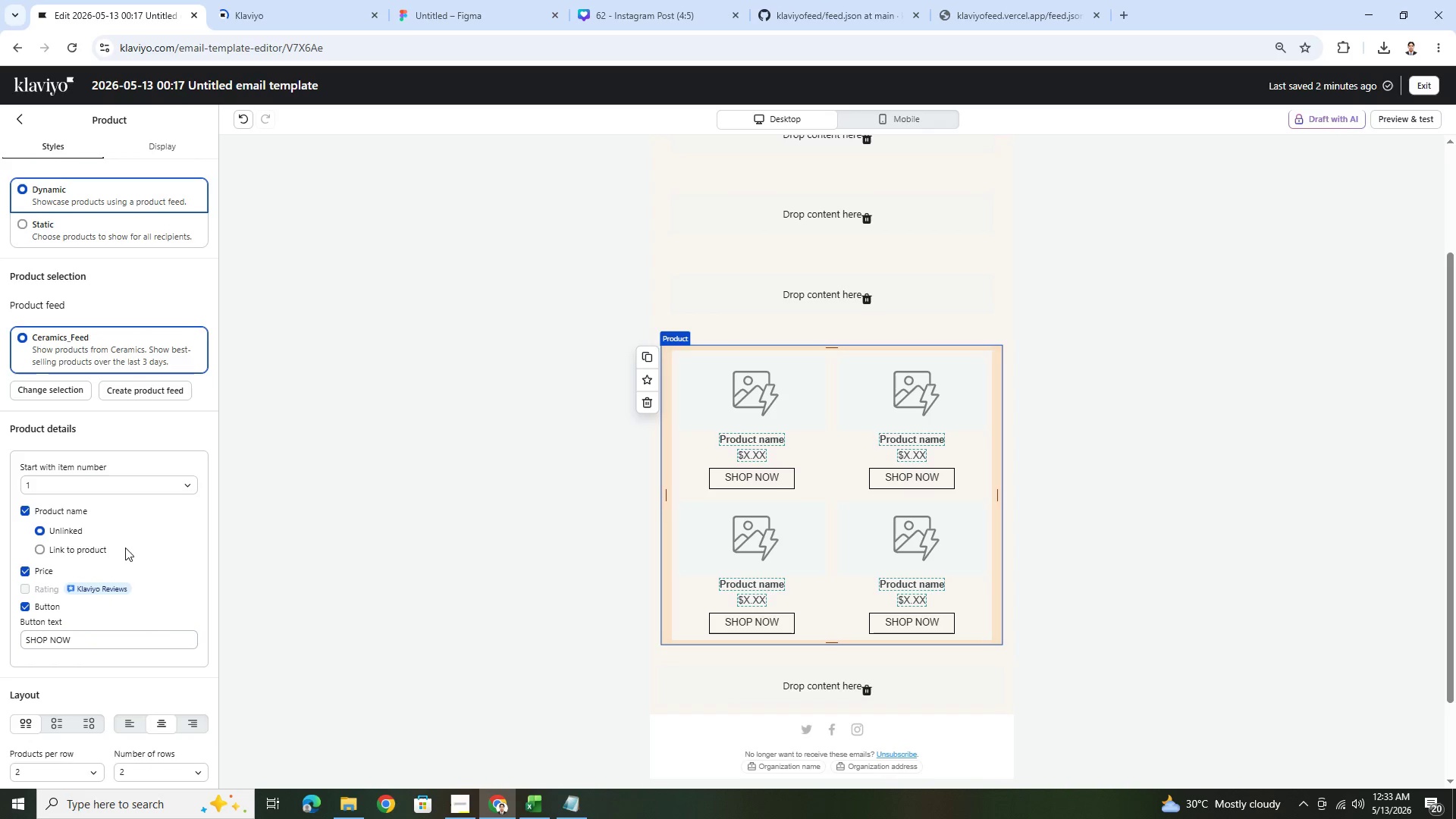 
scroll: coordinate [140, 632], scroll_direction: down, amount: 14.0
 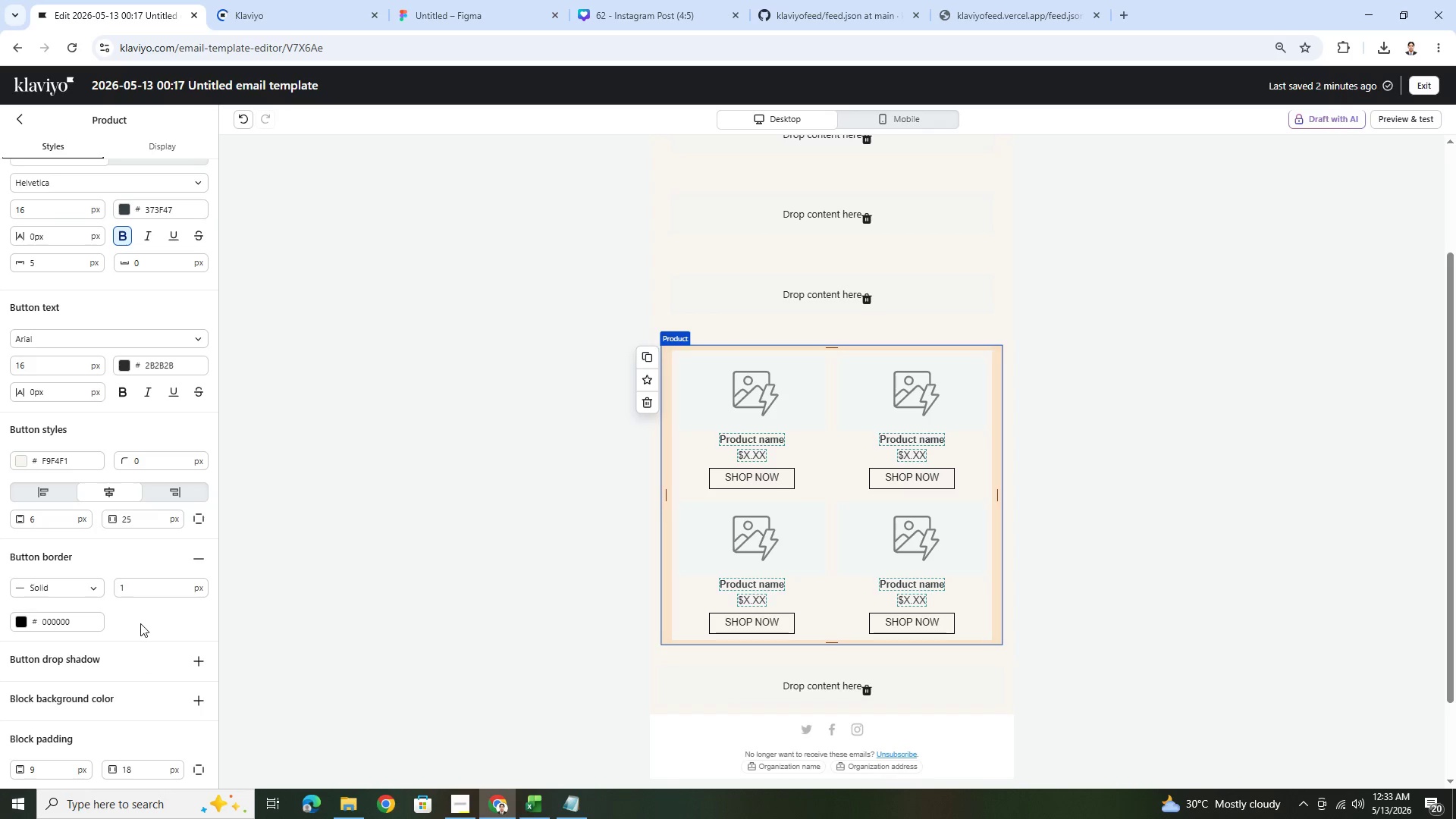 
scroll: coordinate [140, 602], scroll_direction: up, amount: 6.0
 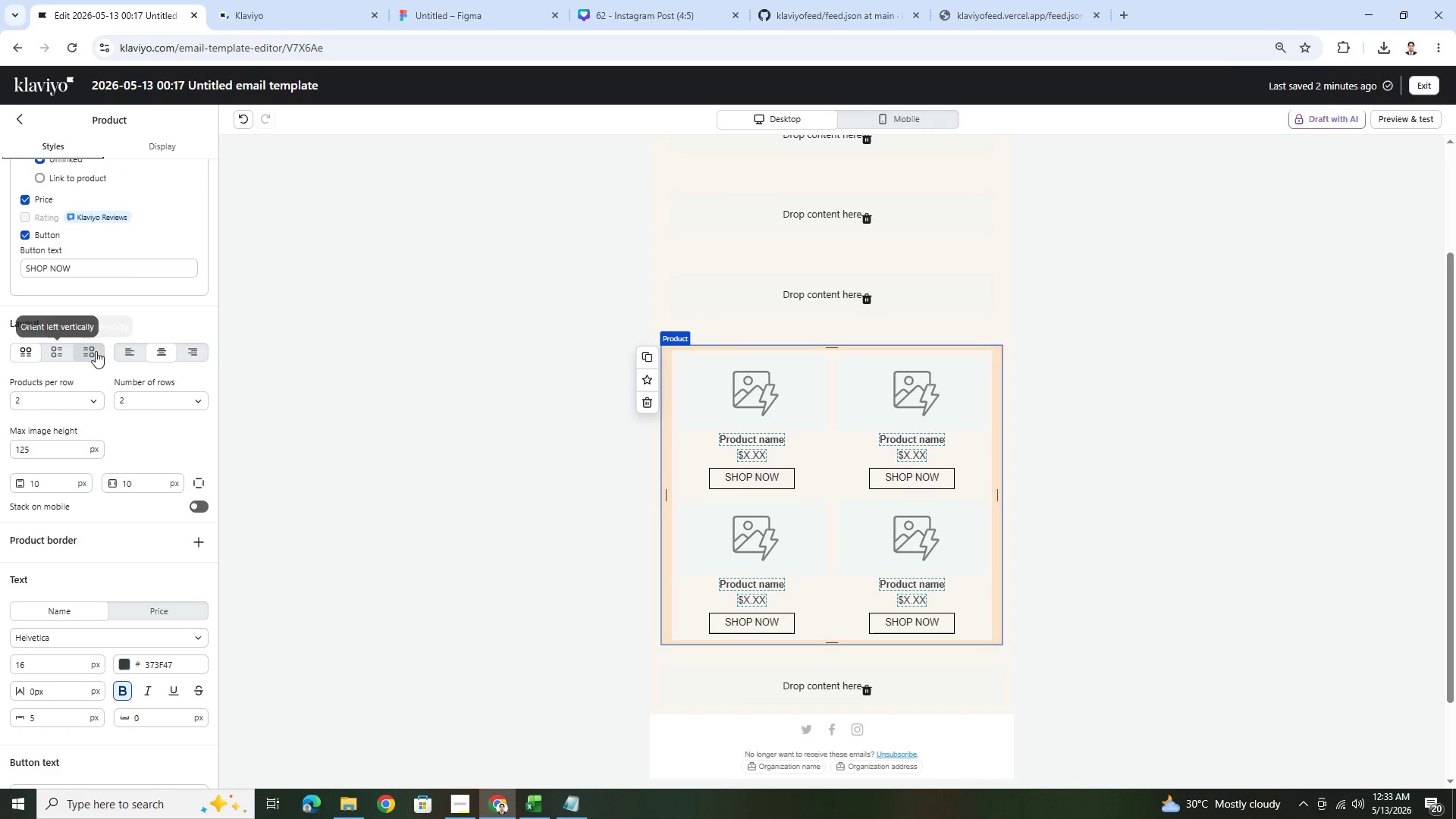 
wait(6.46)
 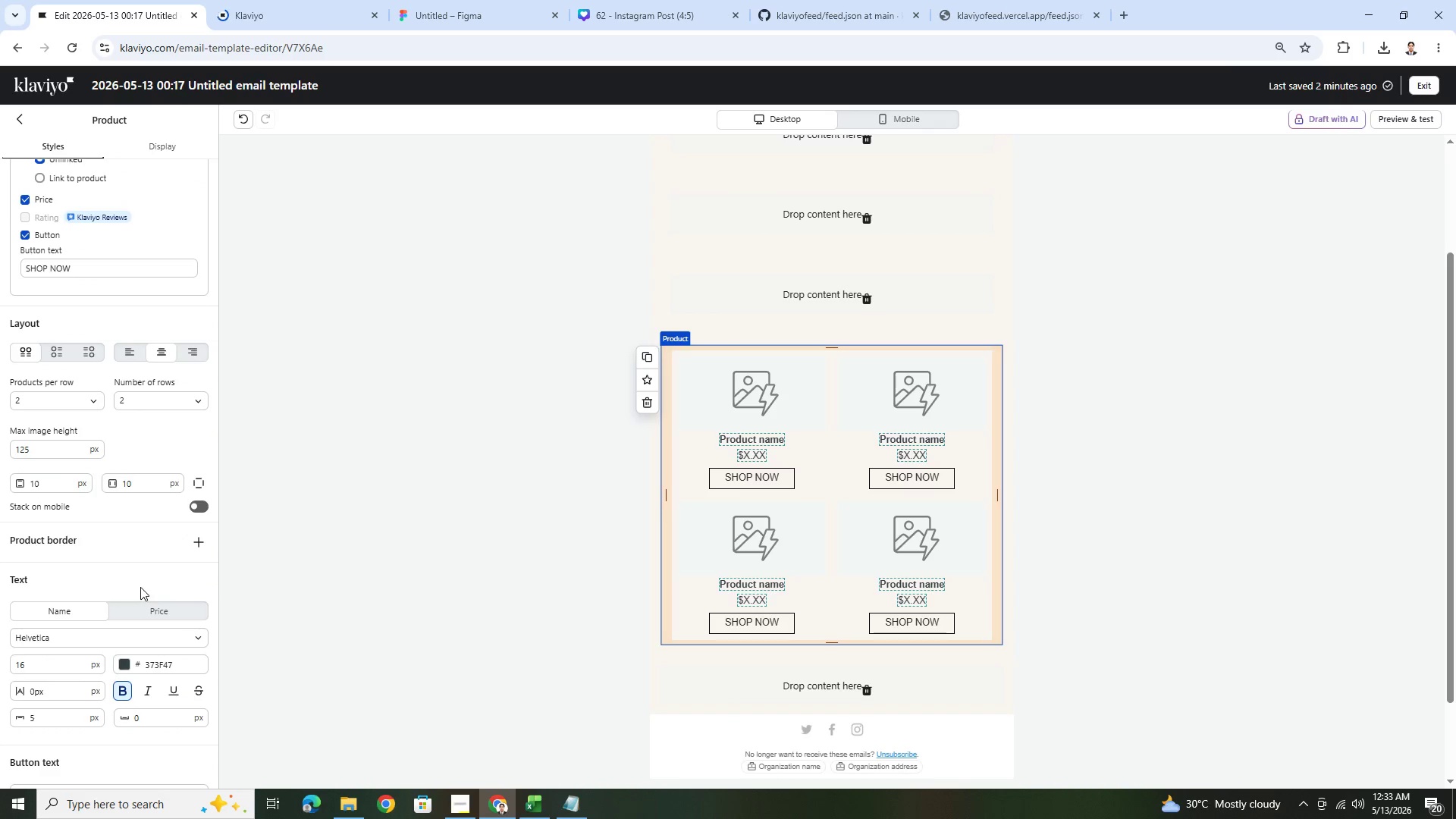 
scroll: coordinate [154, 440], scroll_direction: up, amount: 3.0
 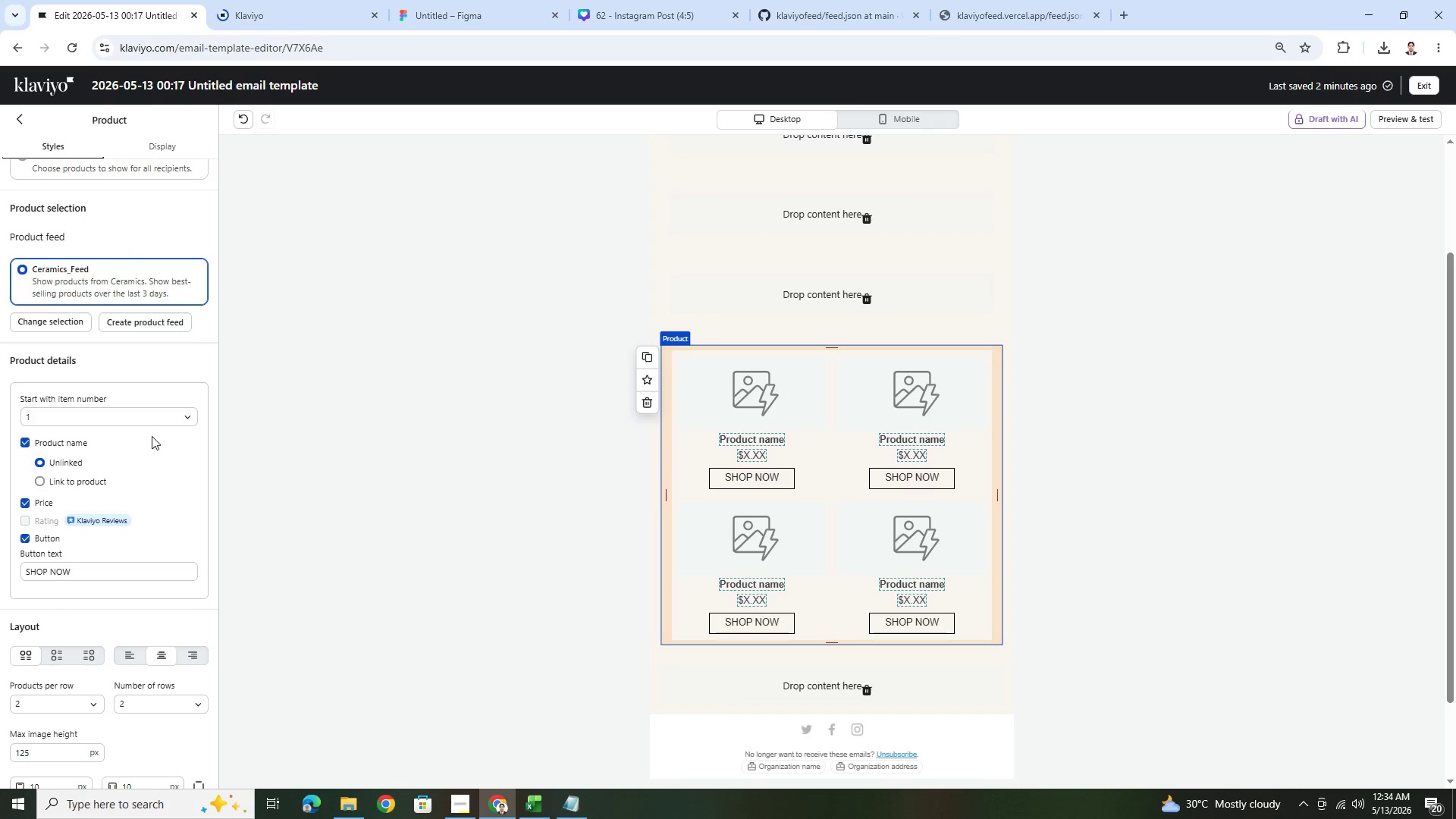 
left_click([152, 416])
 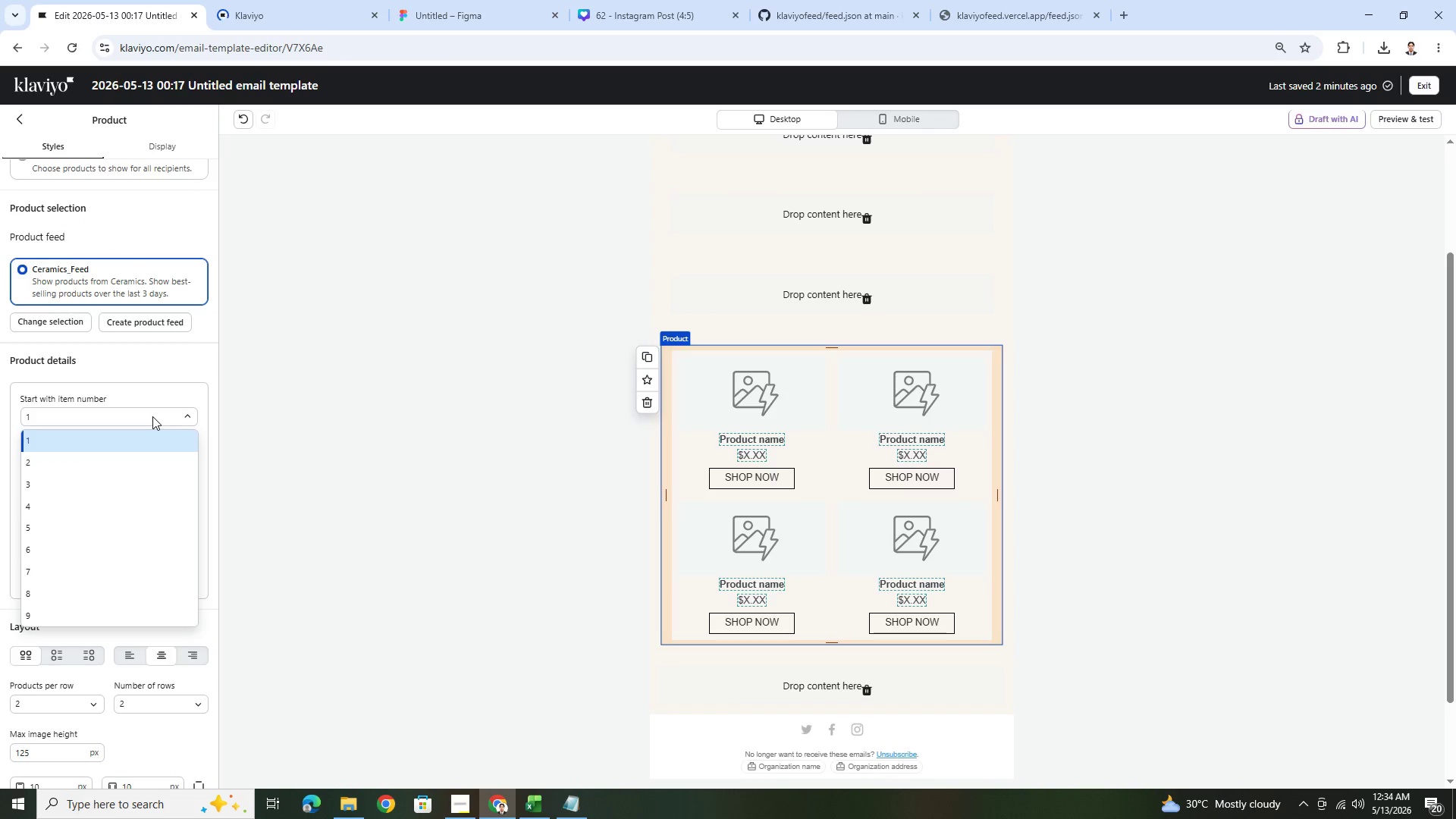 
left_click([152, 416])
 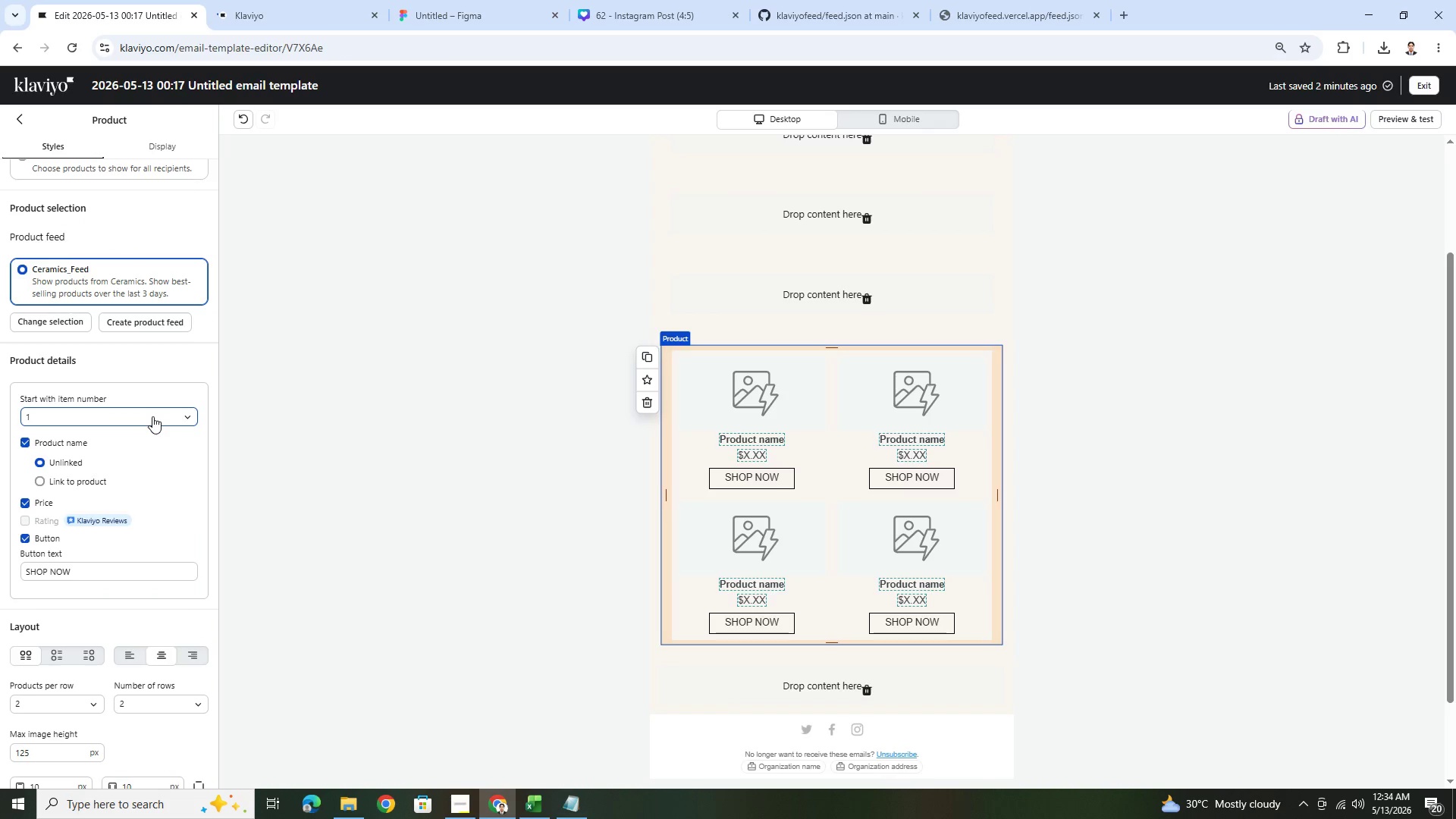 
left_click([152, 416])
 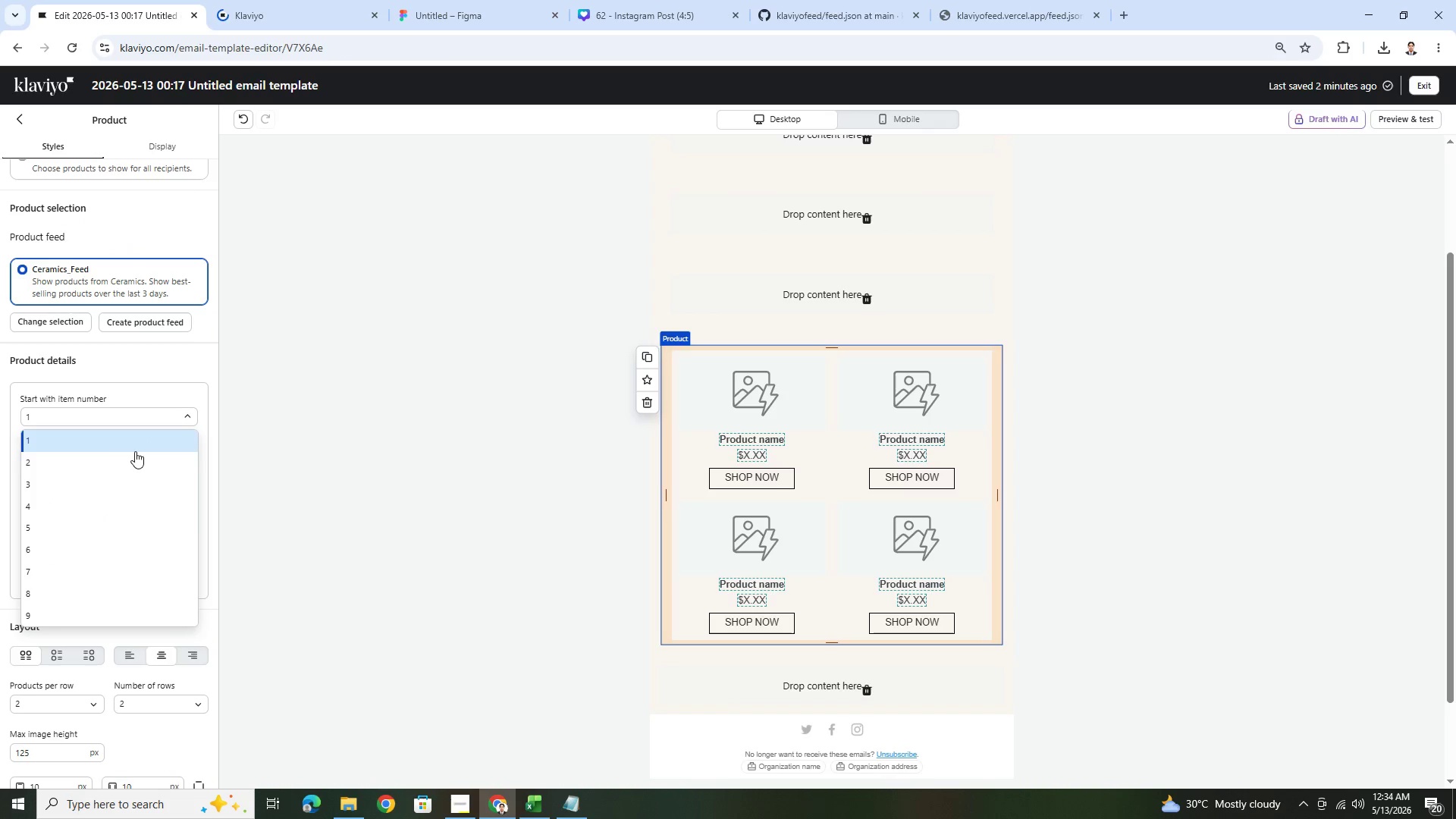 
left_click([131, 460])
 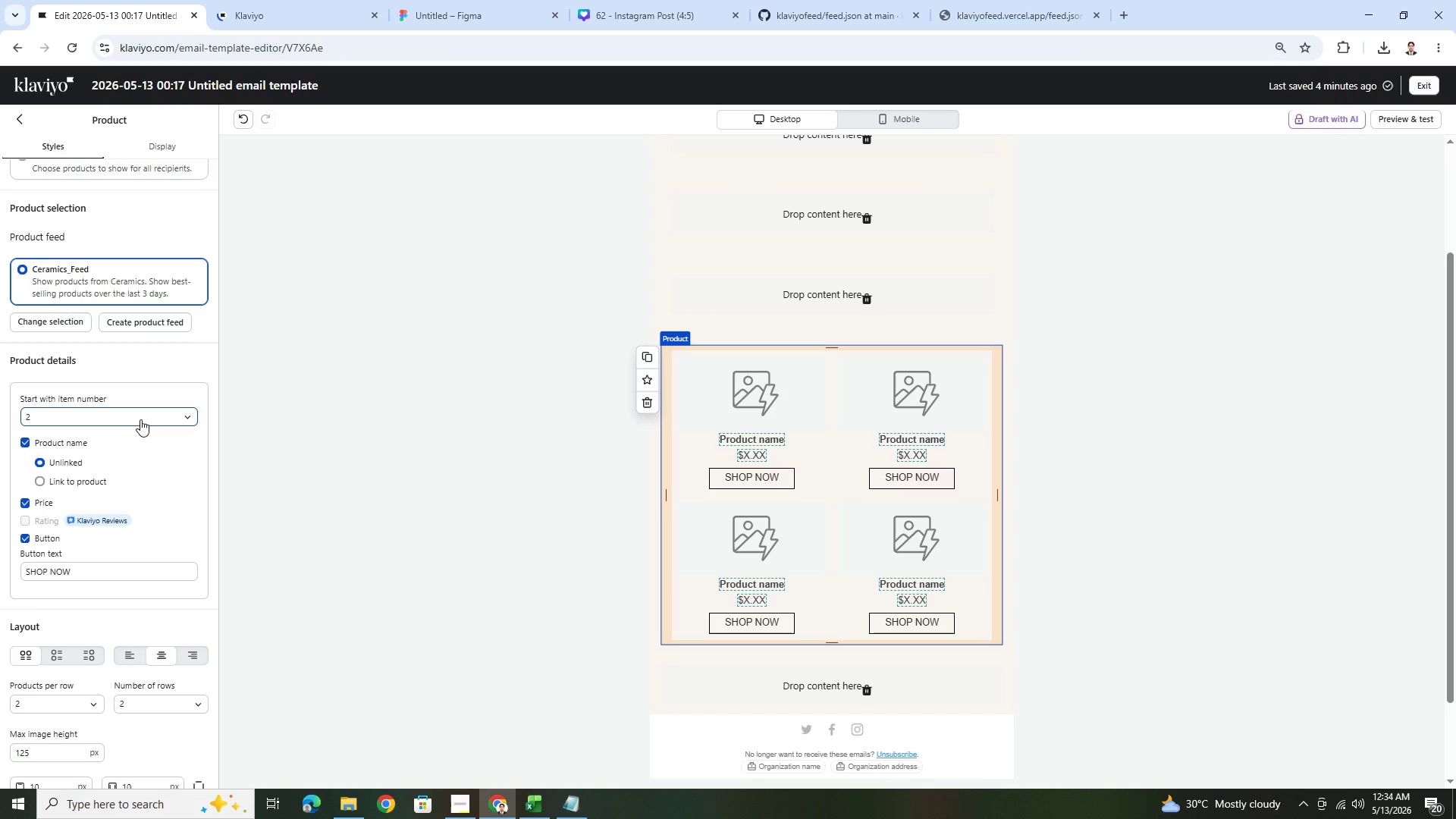 
left_click([140, 419])
 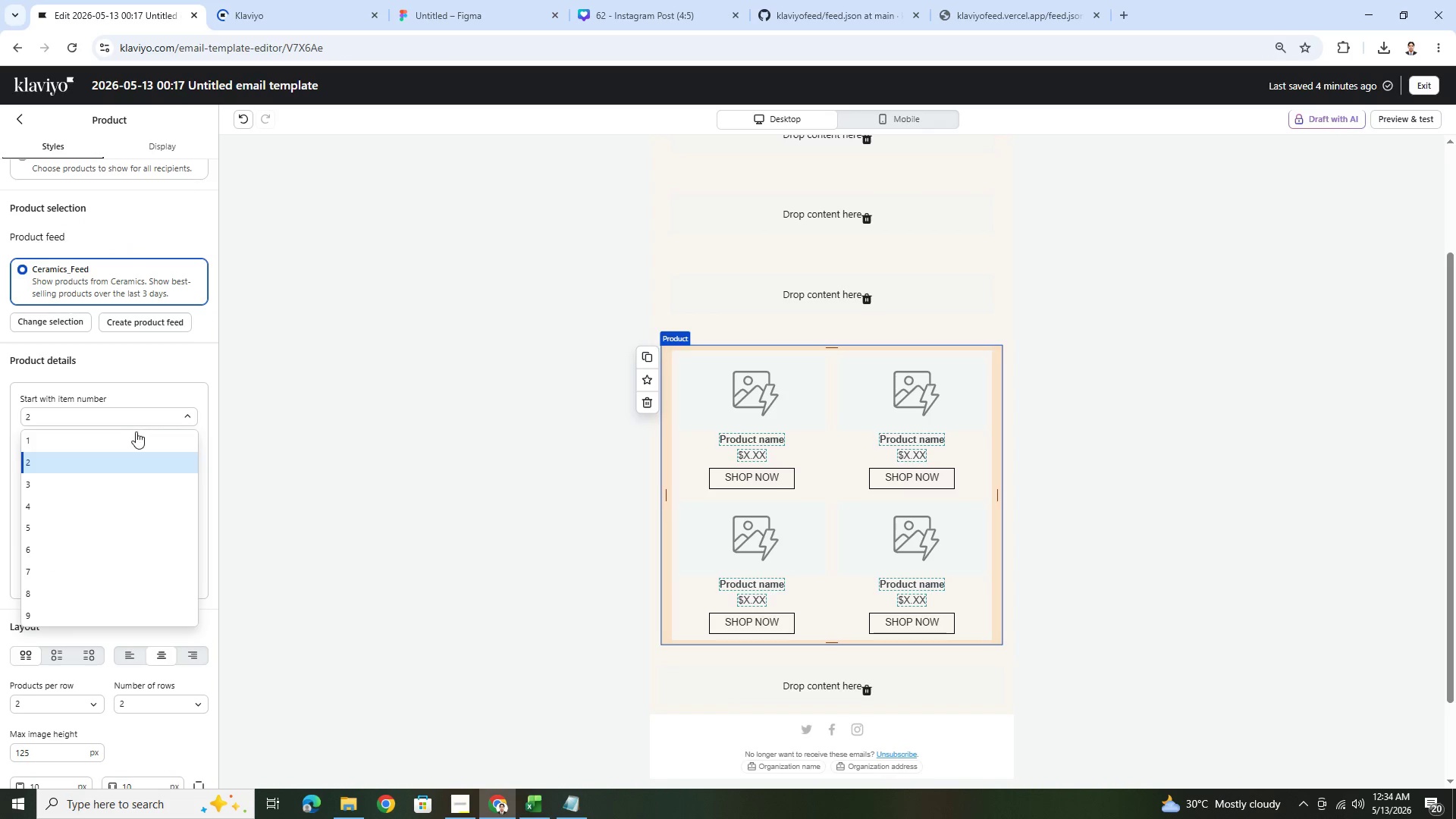 
left_click([133, 439])
 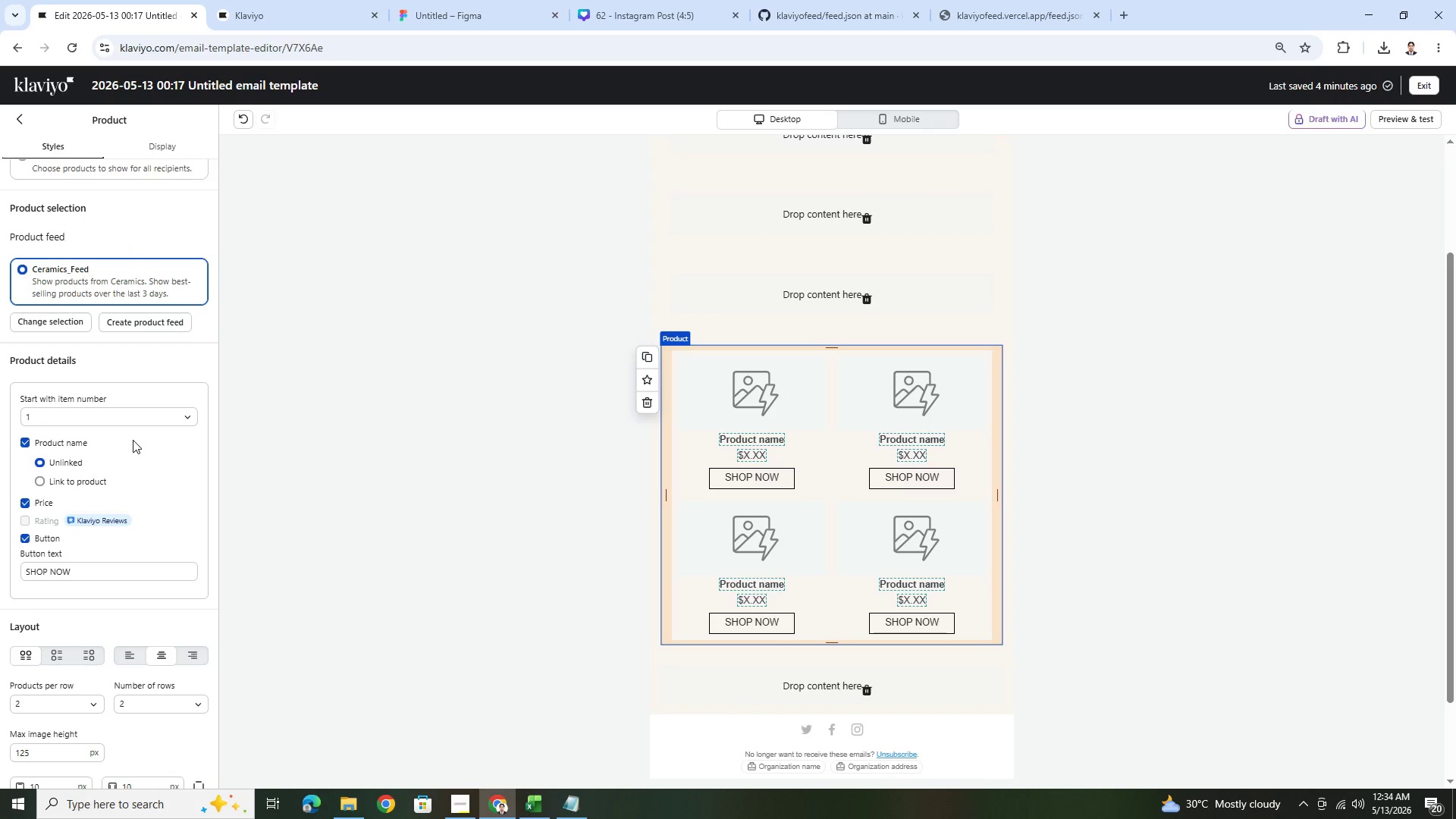 
scroll: coordinate [128, 421], scroll_direction: up, amount: 2.0
 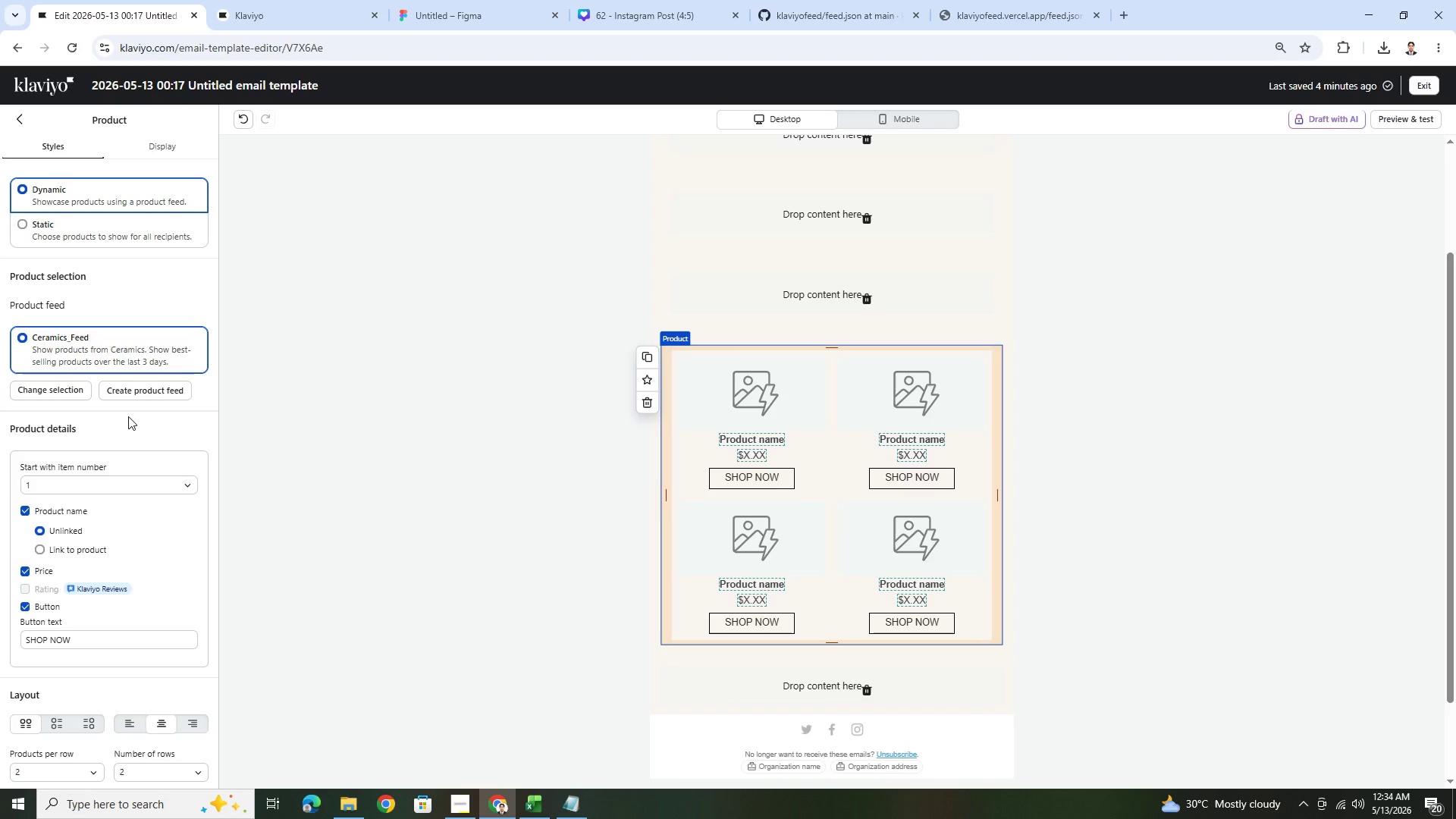 
scroll: coordinate [150, 524], scroll_direction: down, amount: 2.0
 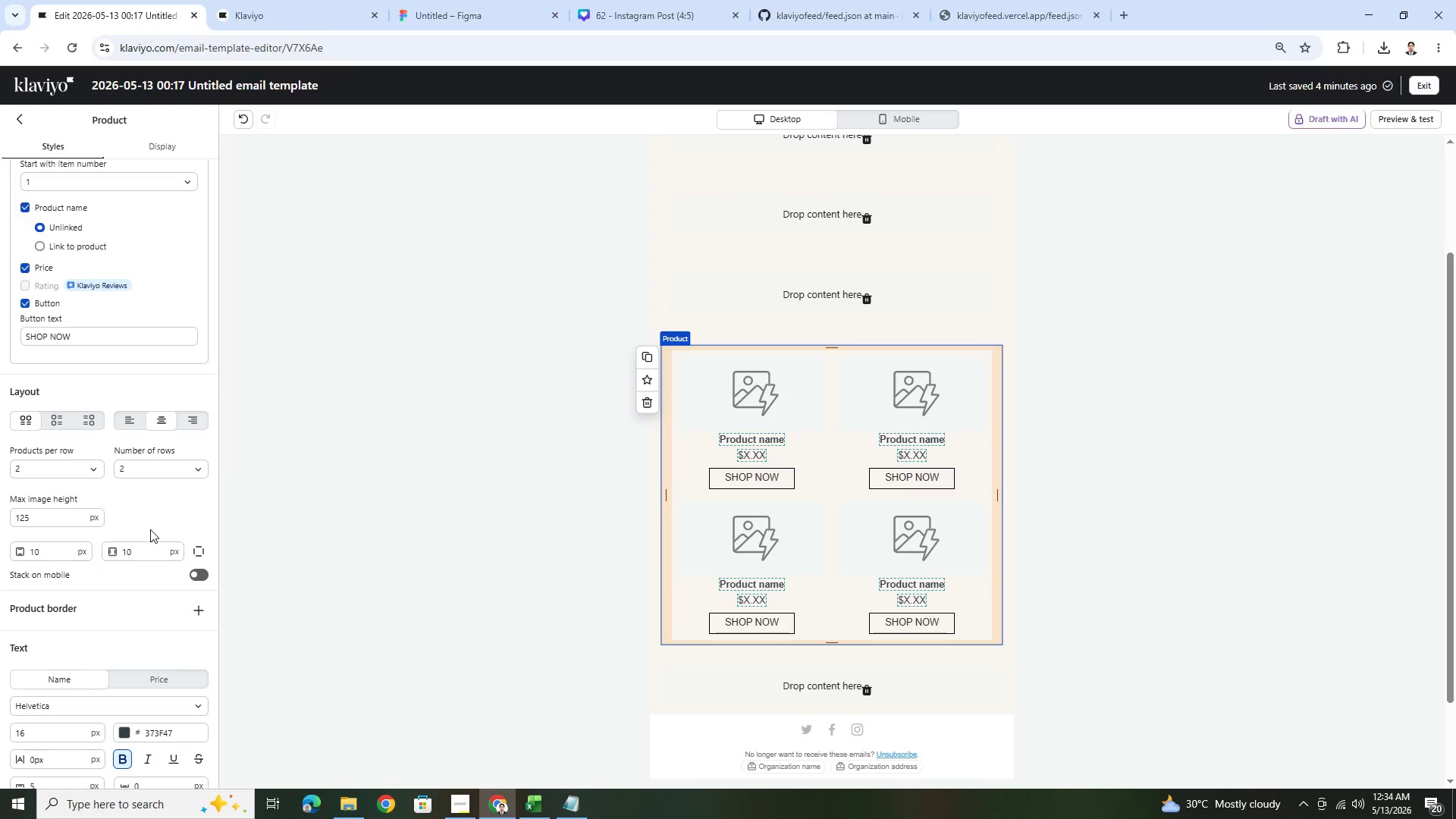 
mouse_move([196, 607])
 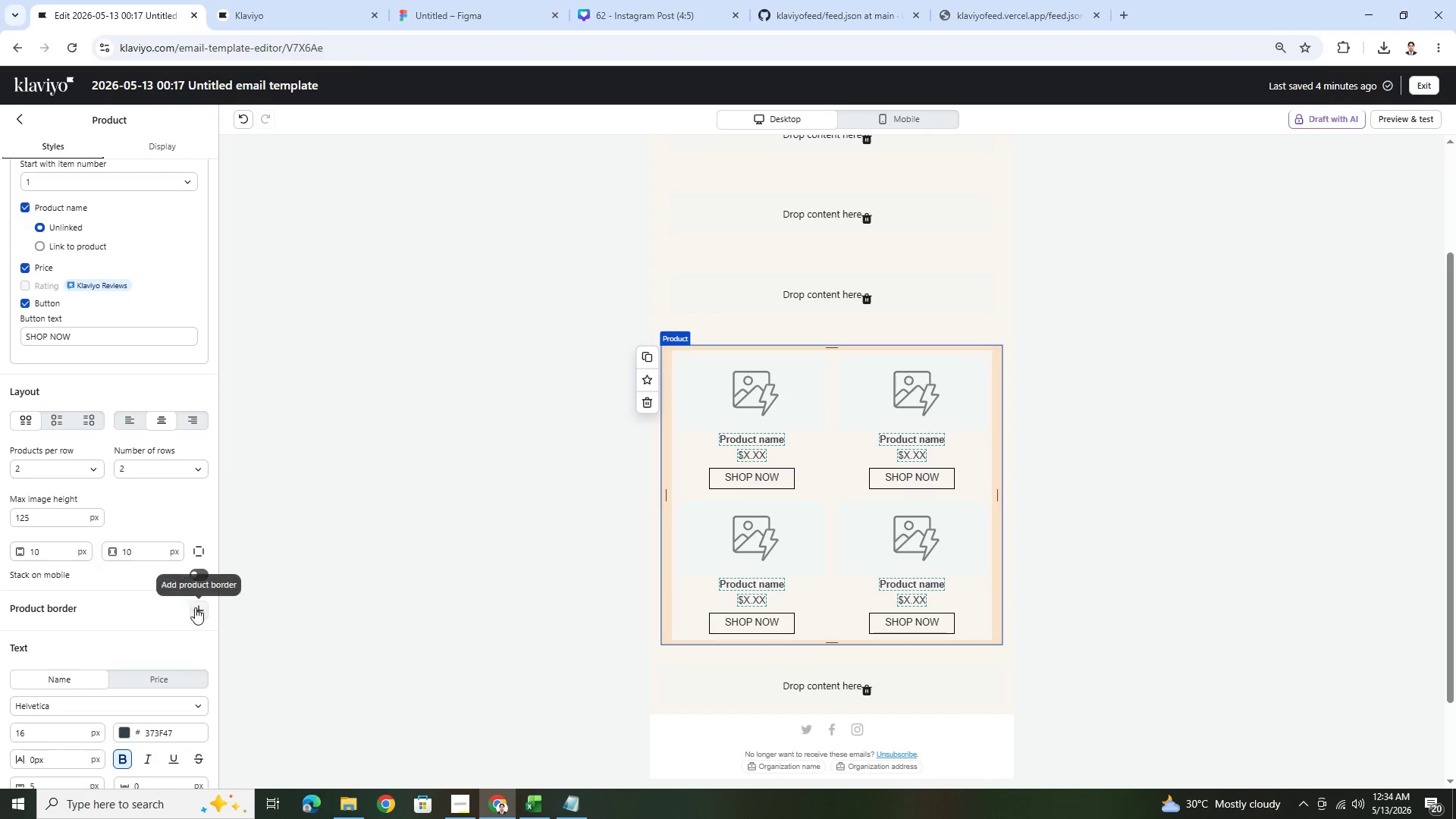 
left_click([198, 607])
 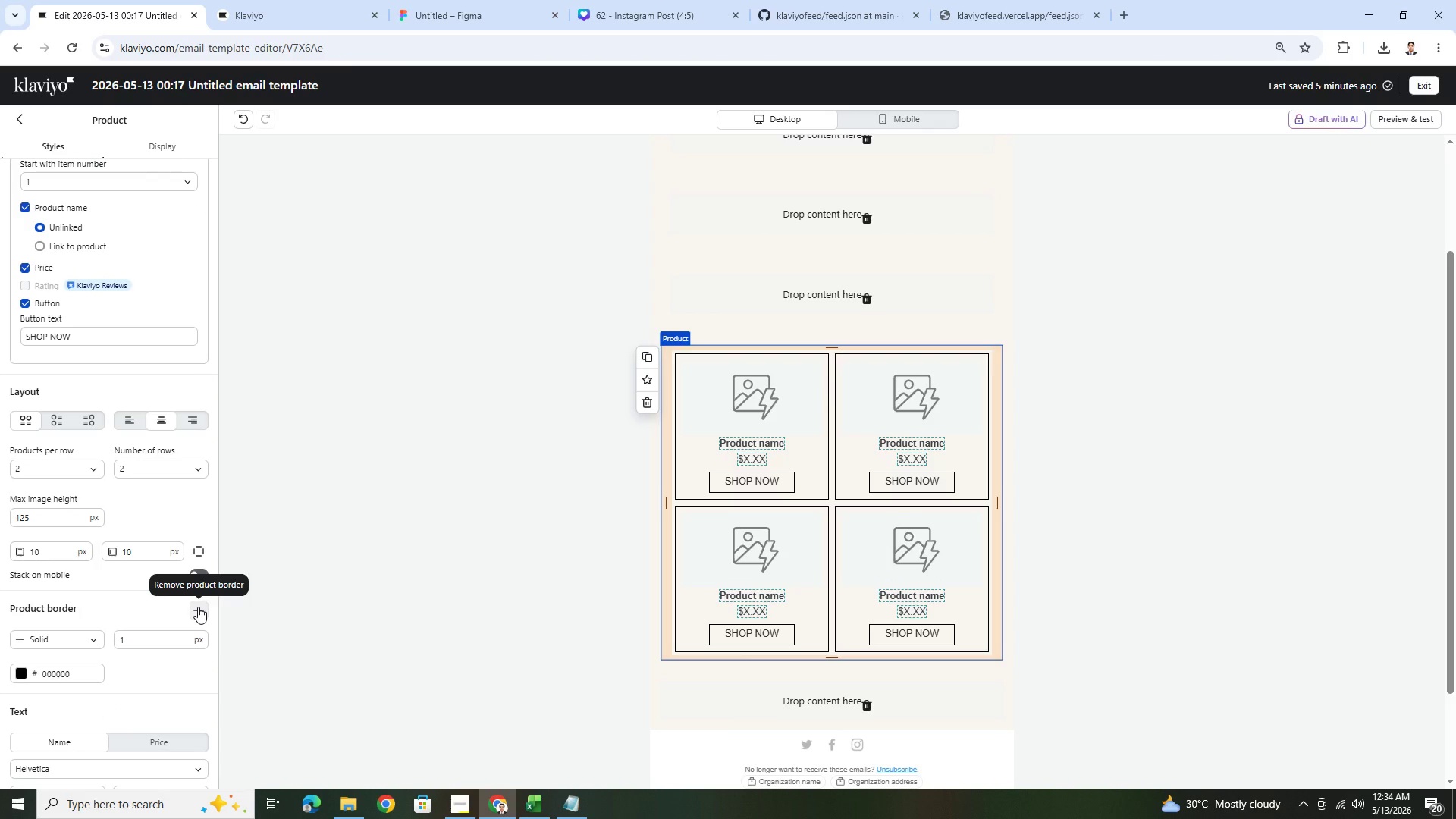 
wait(7.47)
 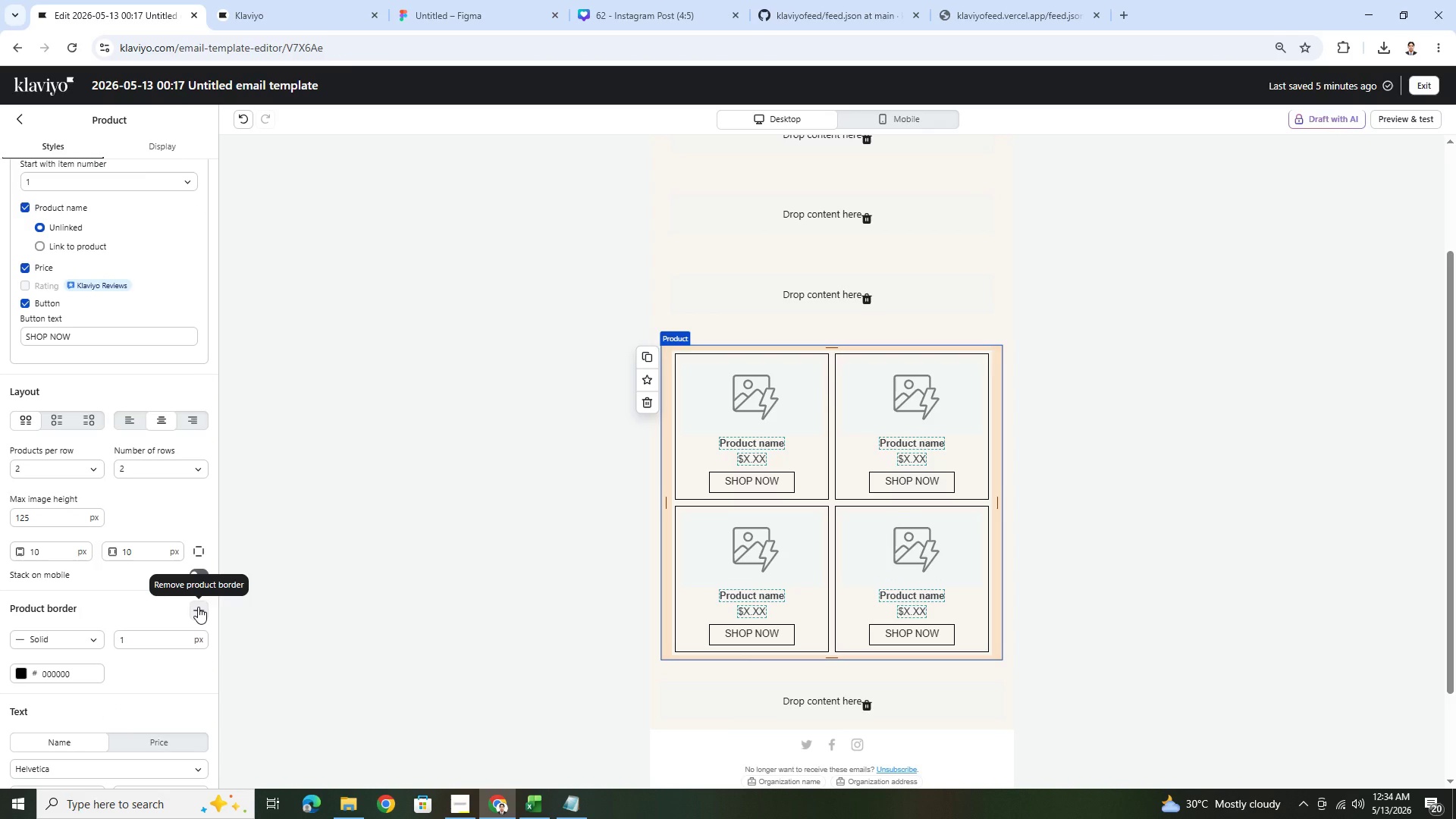 
left_click([890, 121])
 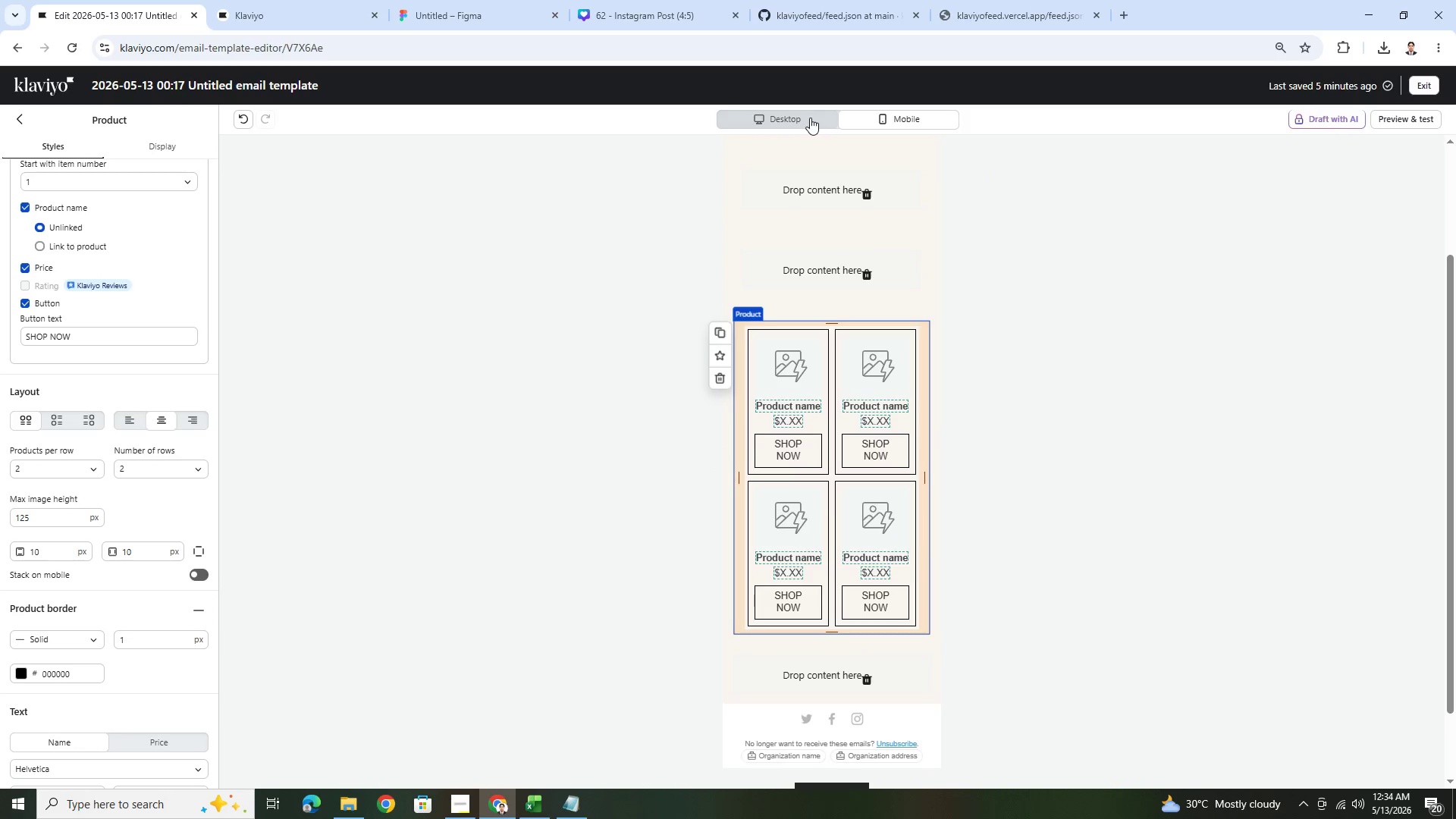 
left_click([807, 115])
 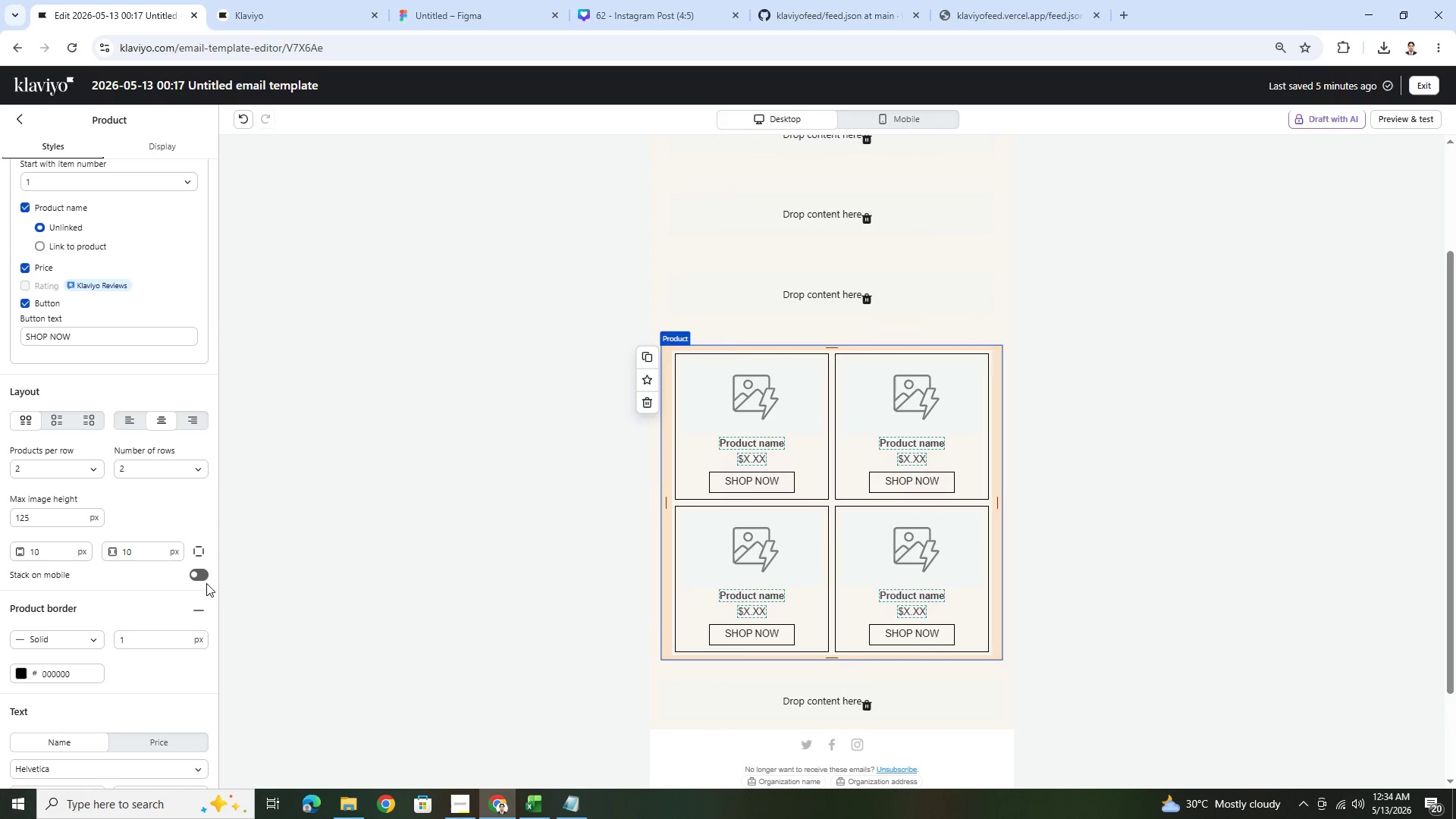 
double_click([200, 573])
 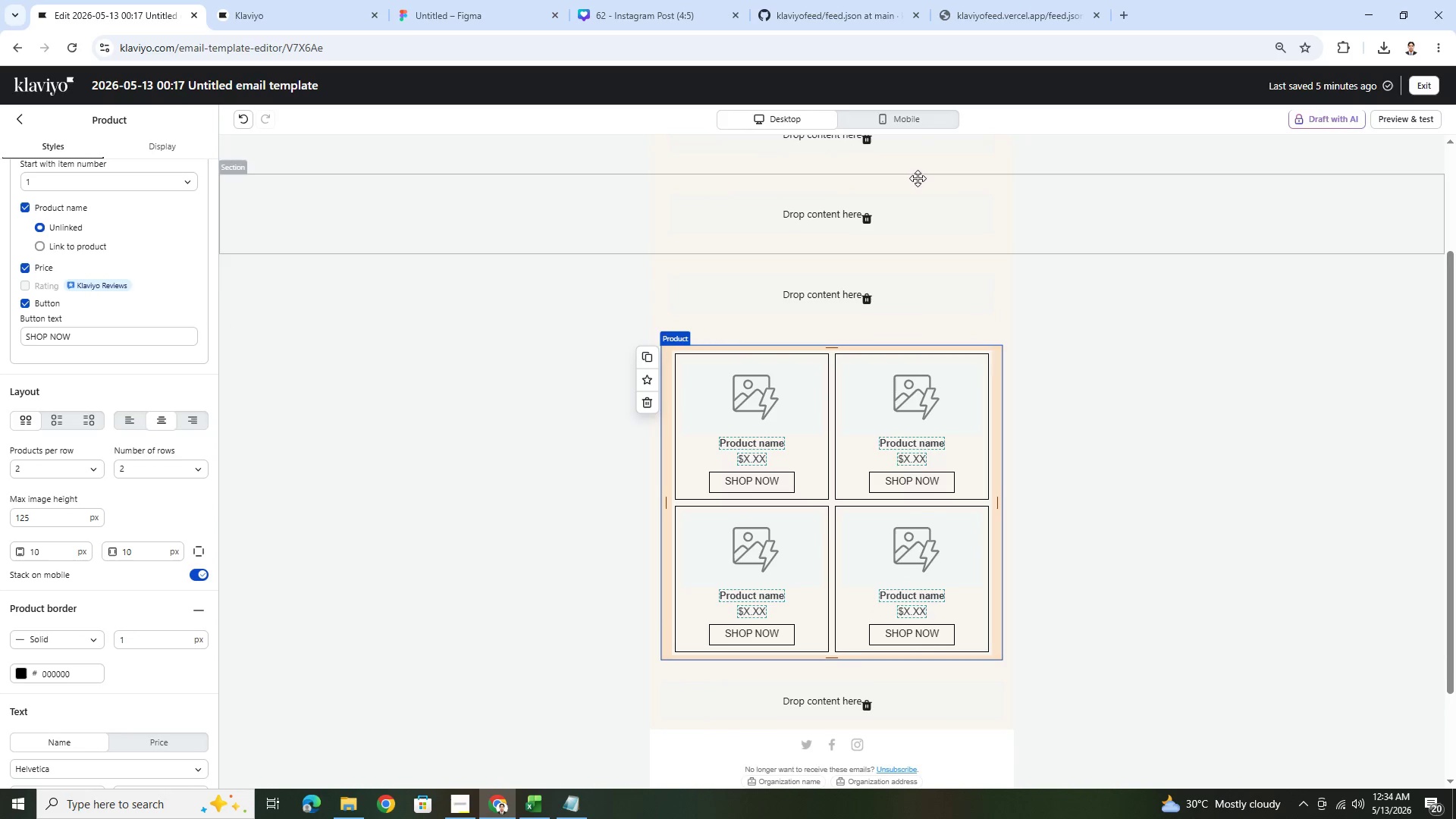 
left_click([900, 123])
 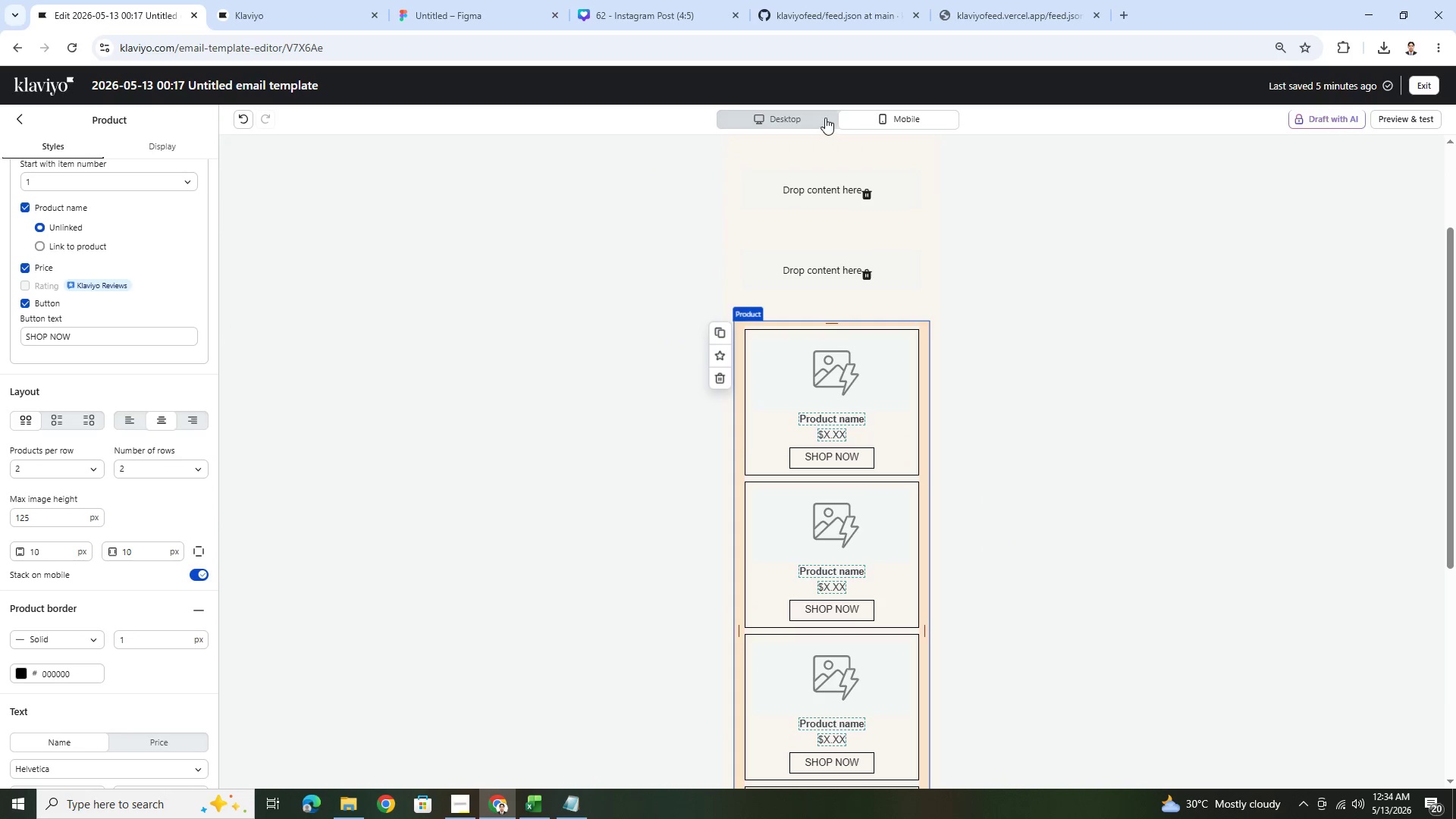 
left_click([816, 115])
 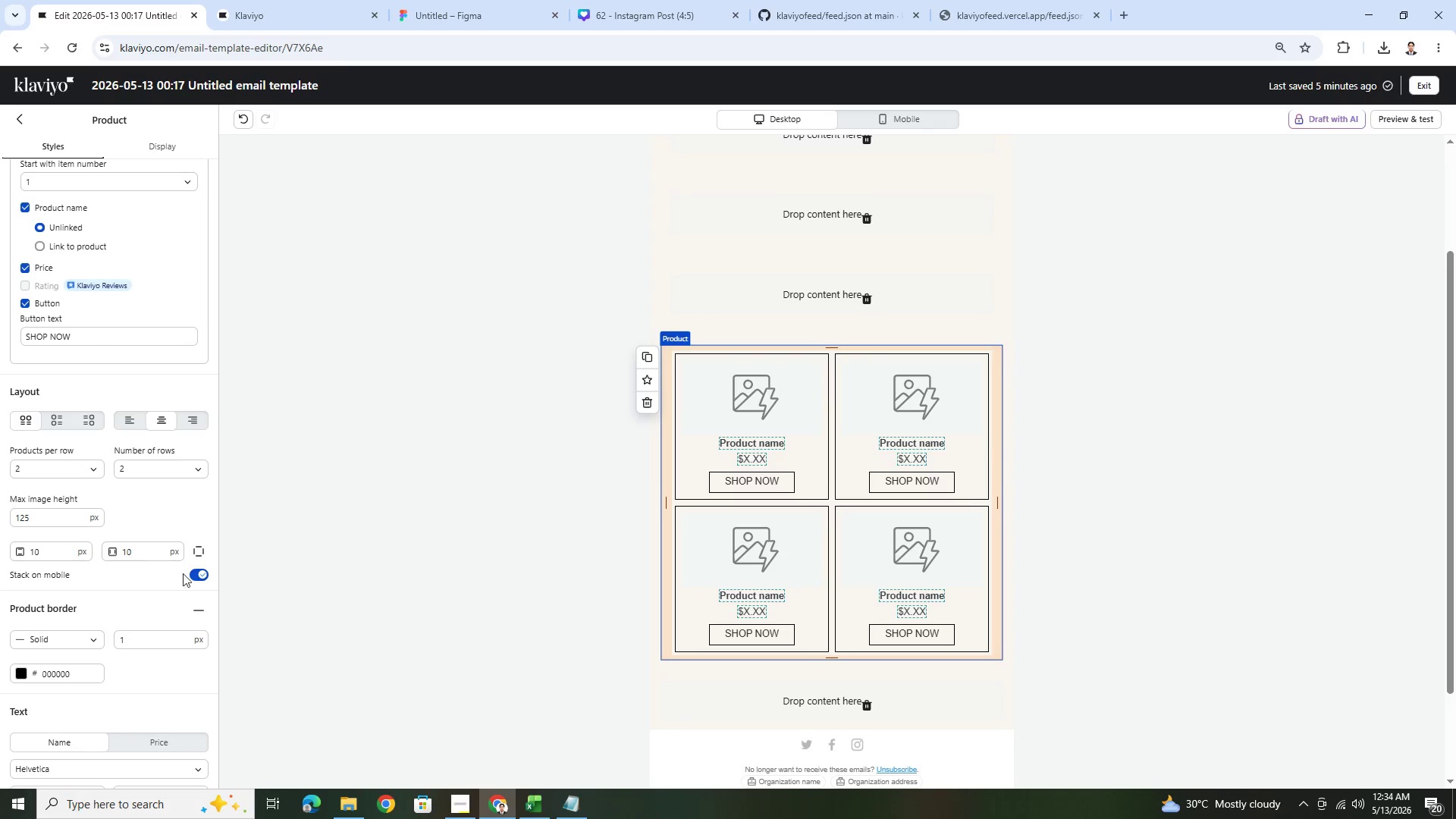 
left_click([196, 573])
 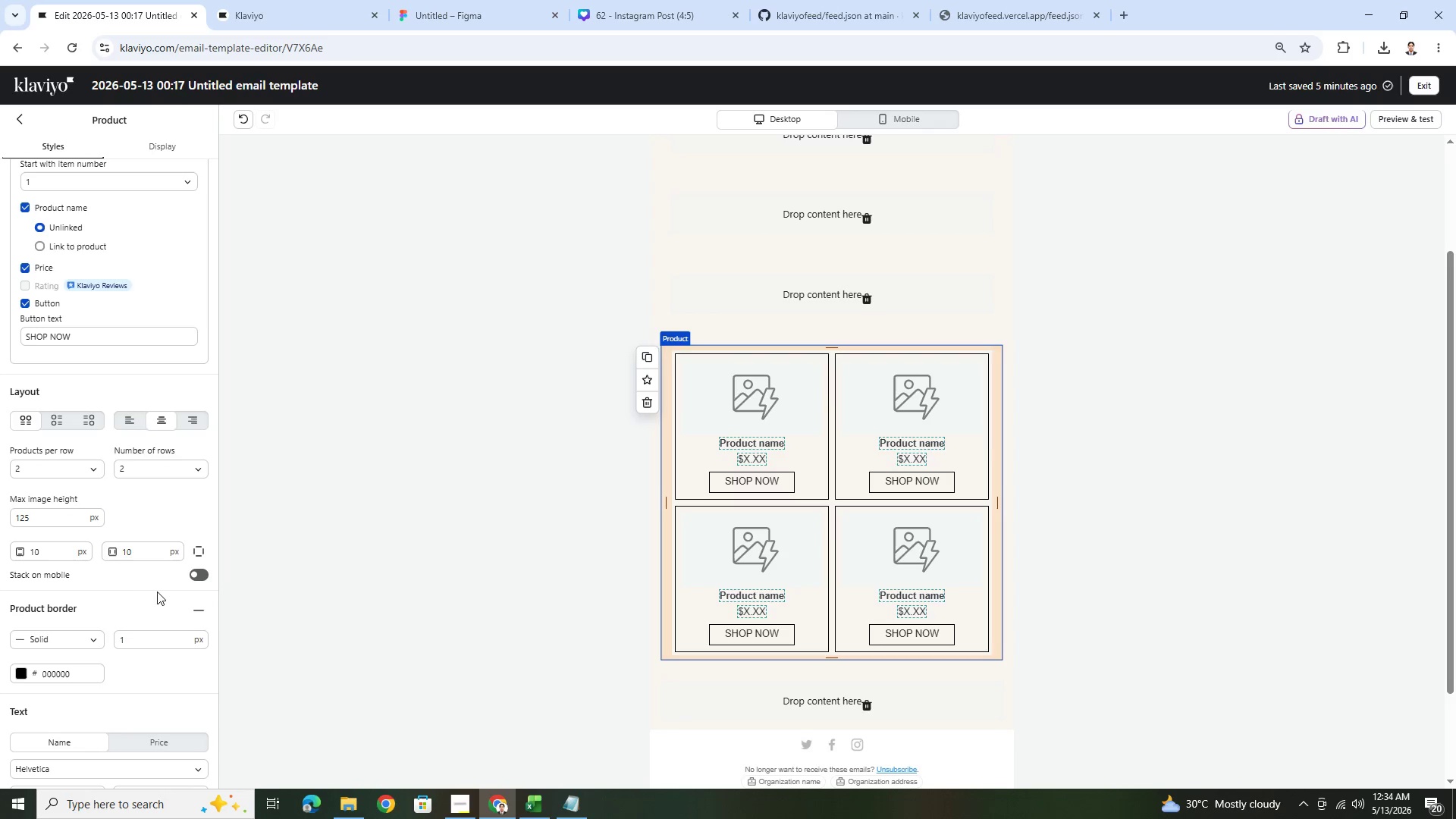 
scroll: coordinate [134, 586], scroll_direction: down, amount: 1.0
 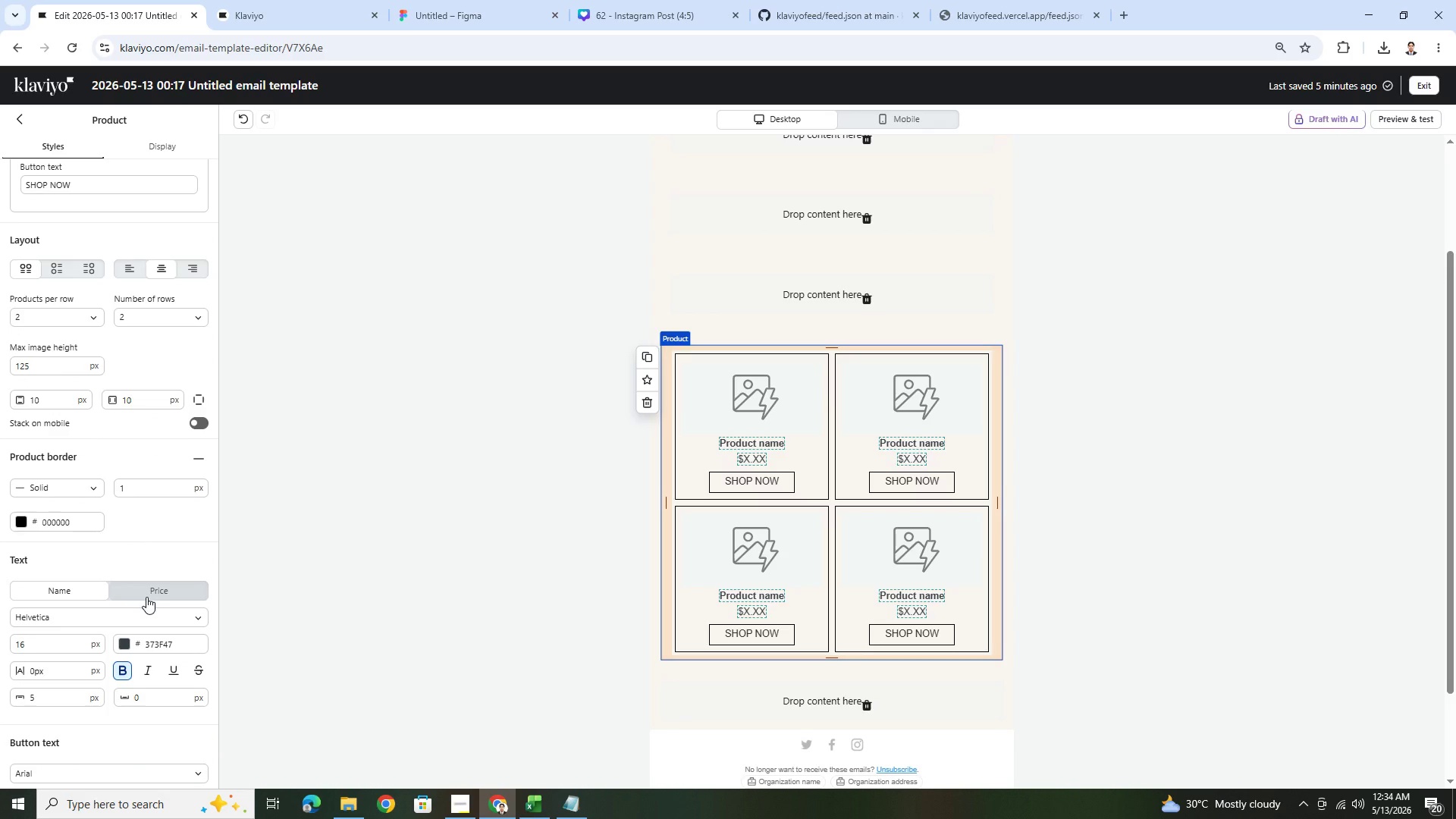 
wait(6.69)
 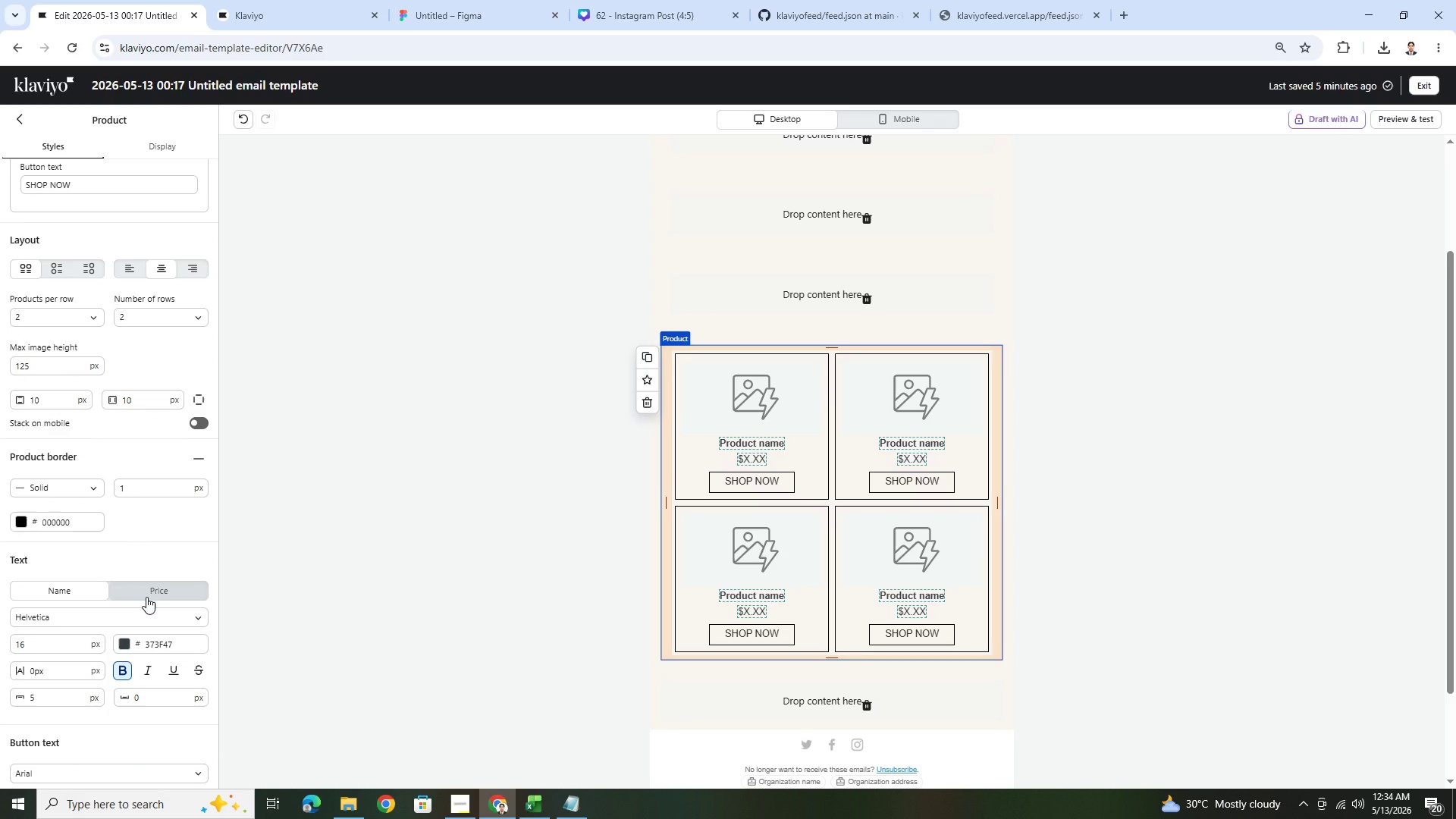 
left_click([149, 595])
 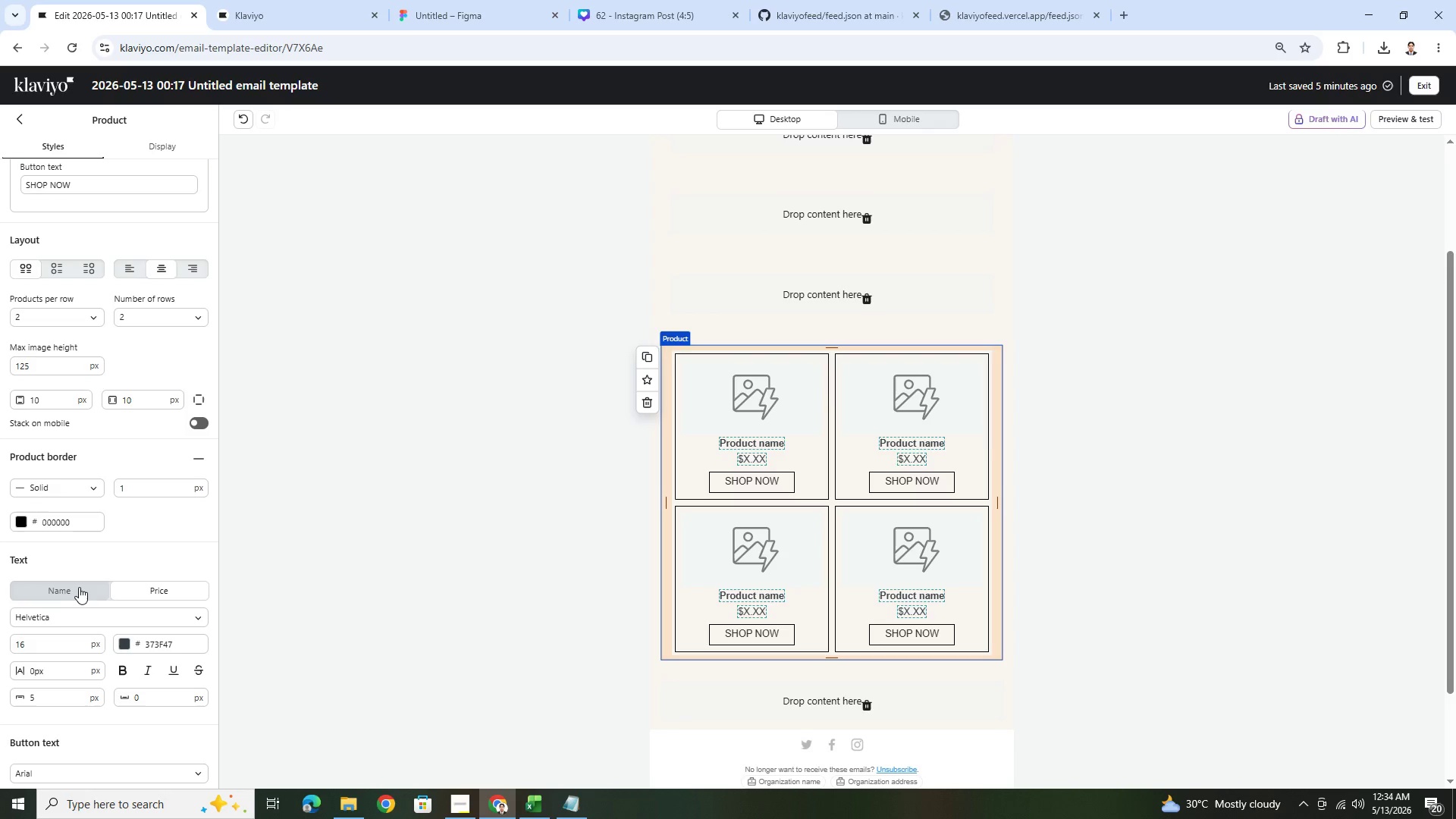 
left_click([81, 588])
 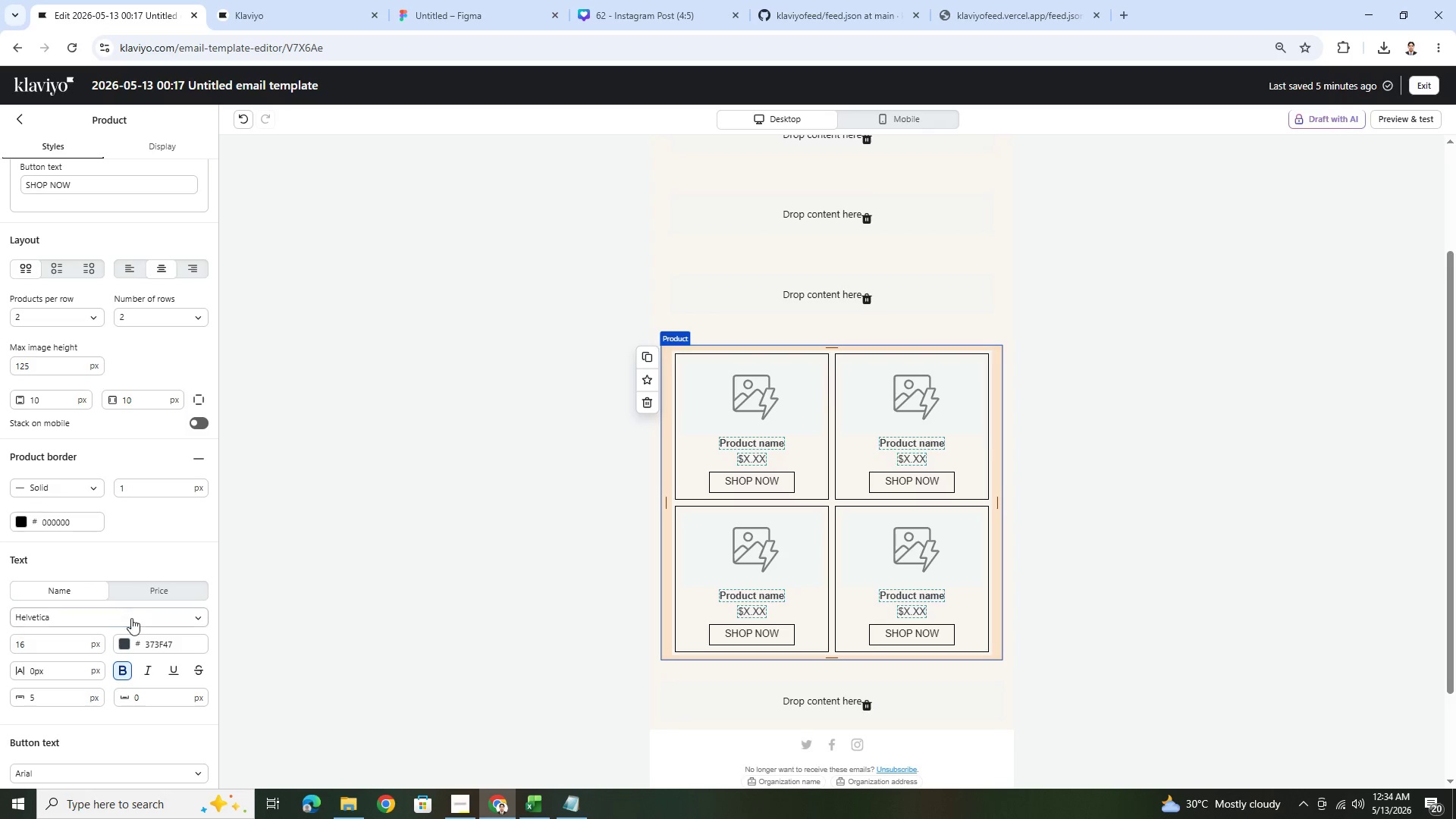 
scroll: coordinate [138, 623], scroll_direction: down, amount: 2.0
 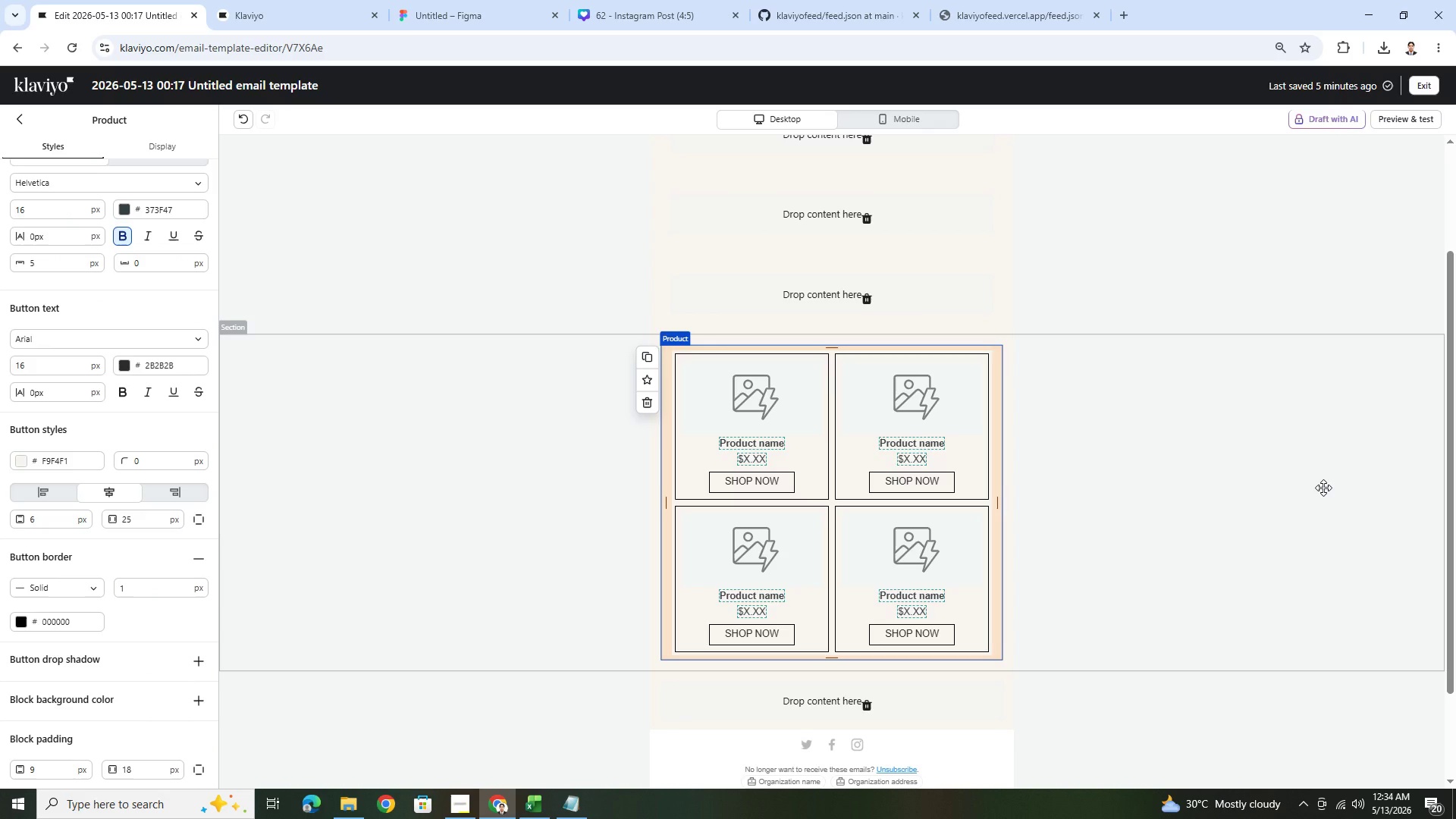 
wait(12.99)
 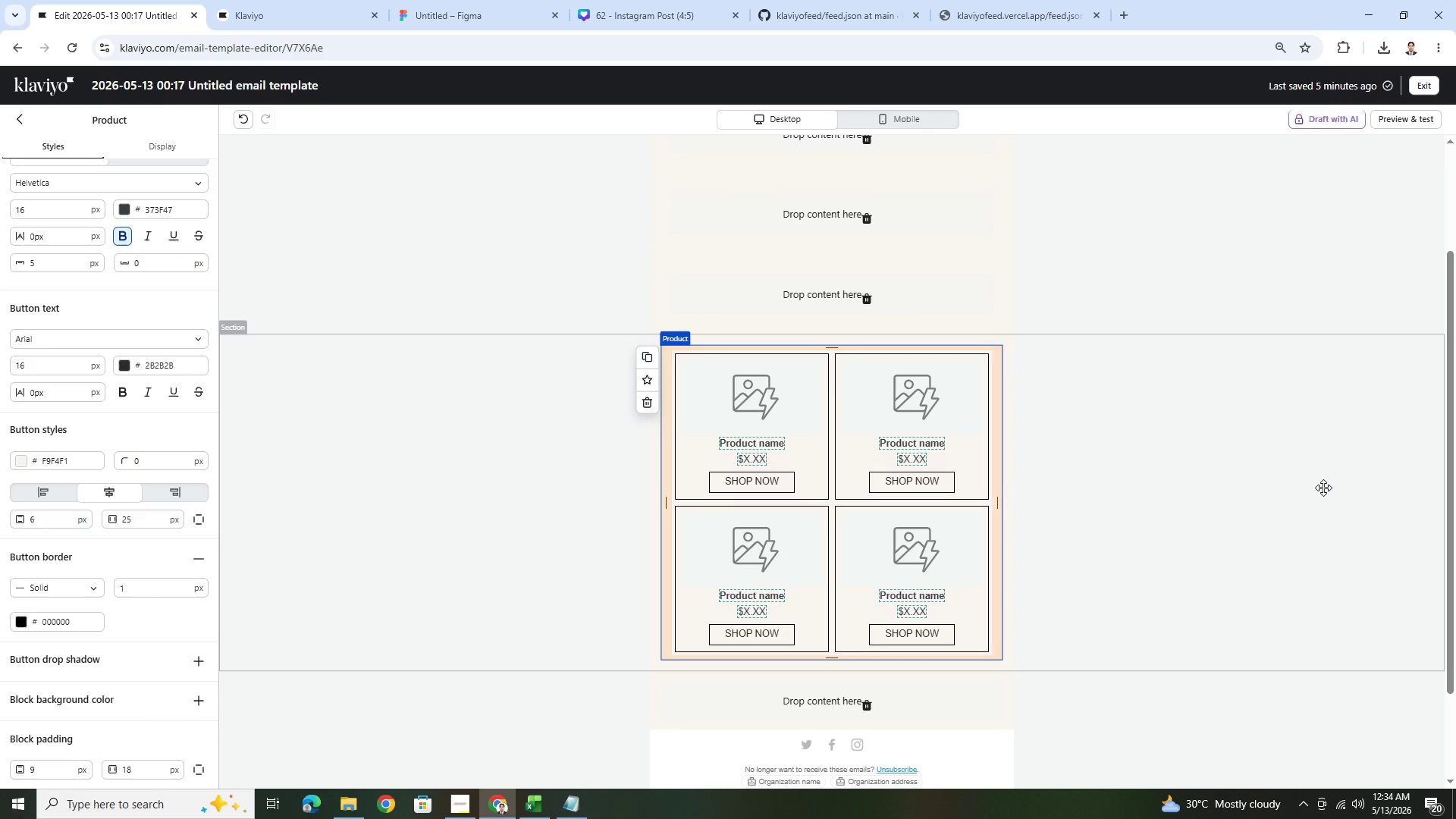 
scroll: coordinate [130, 416], scroll_direction: up, amount: 12.0
 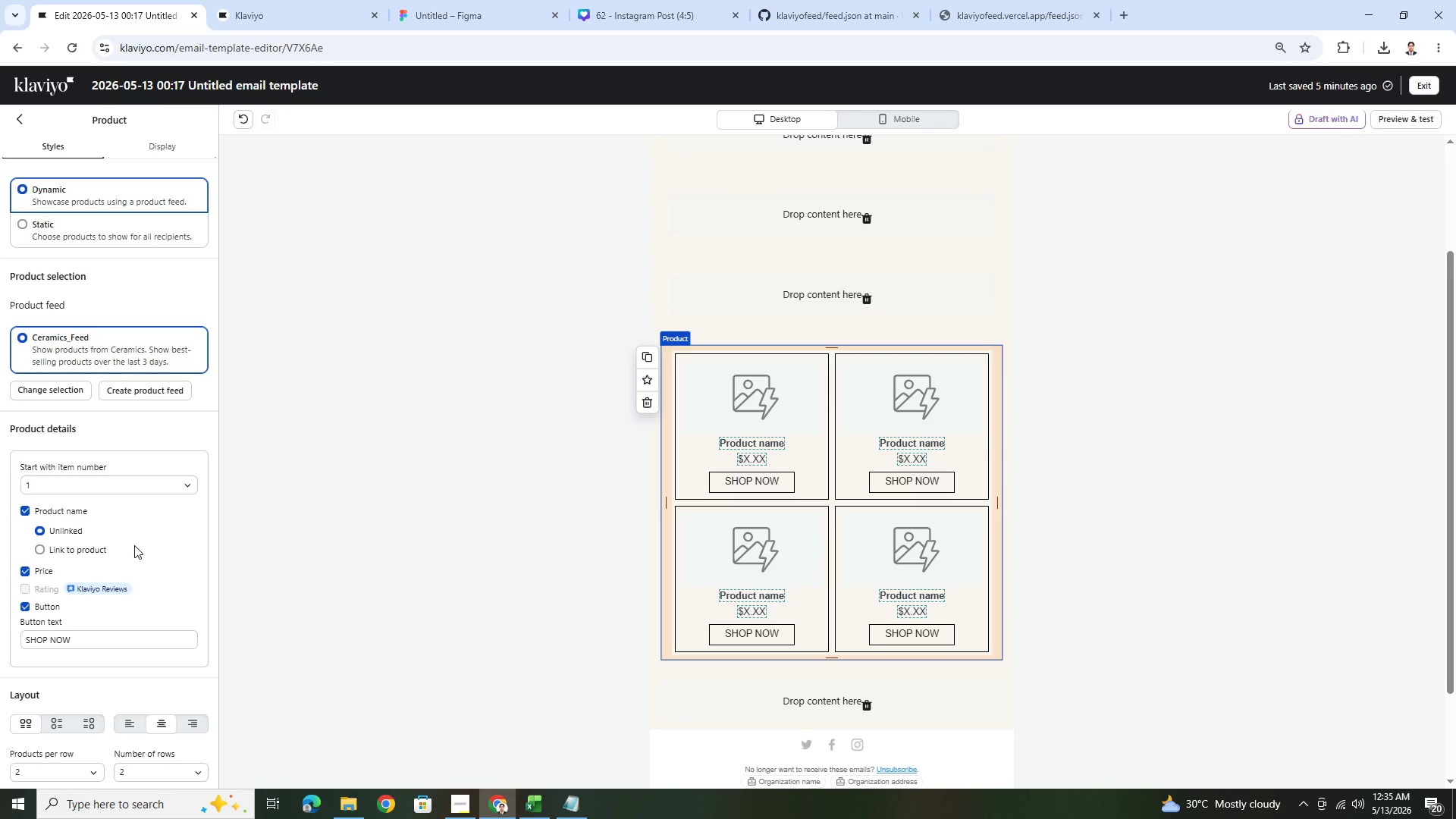 
wait(7.31)
 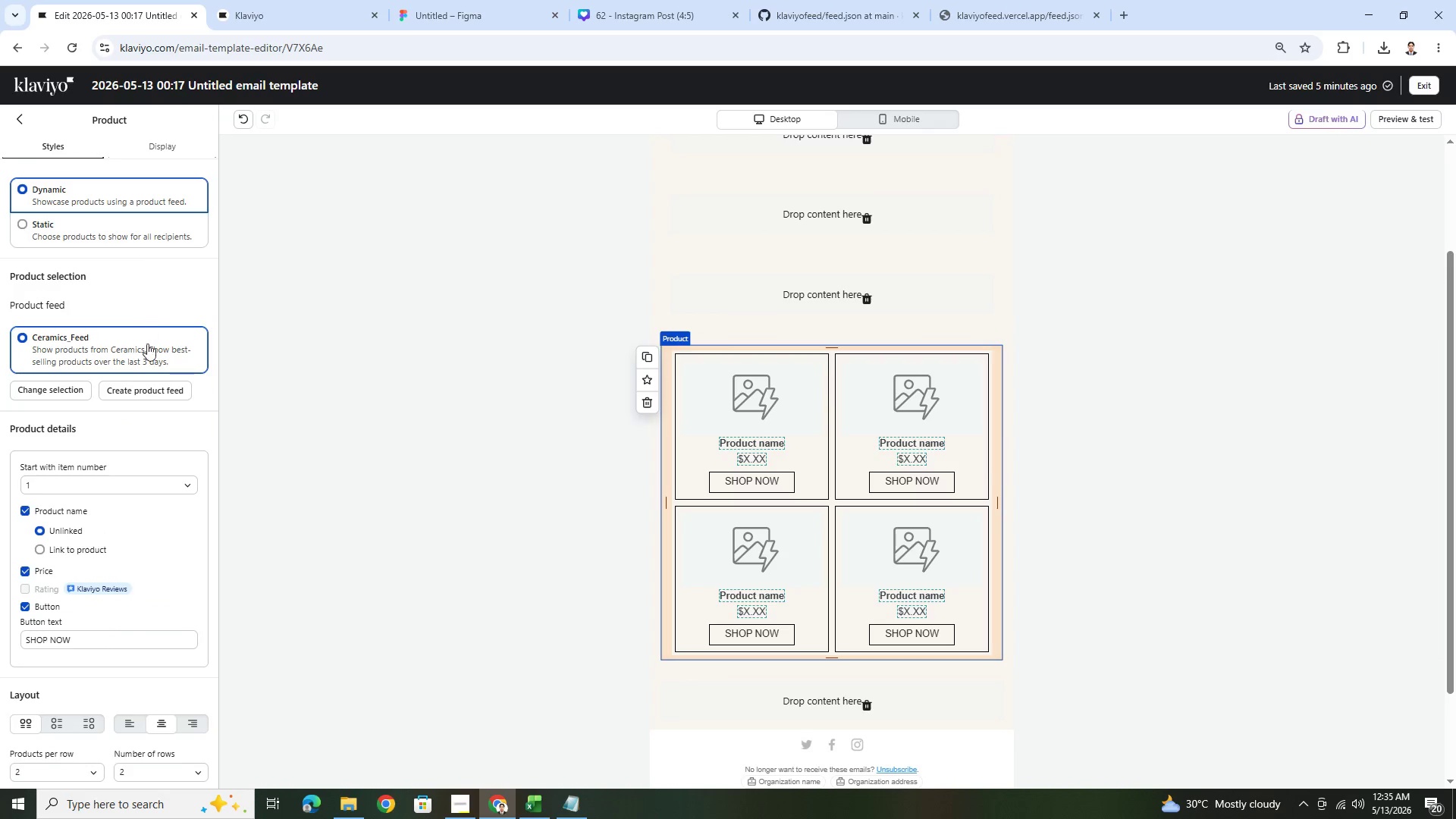 
left_click([96, 545])
 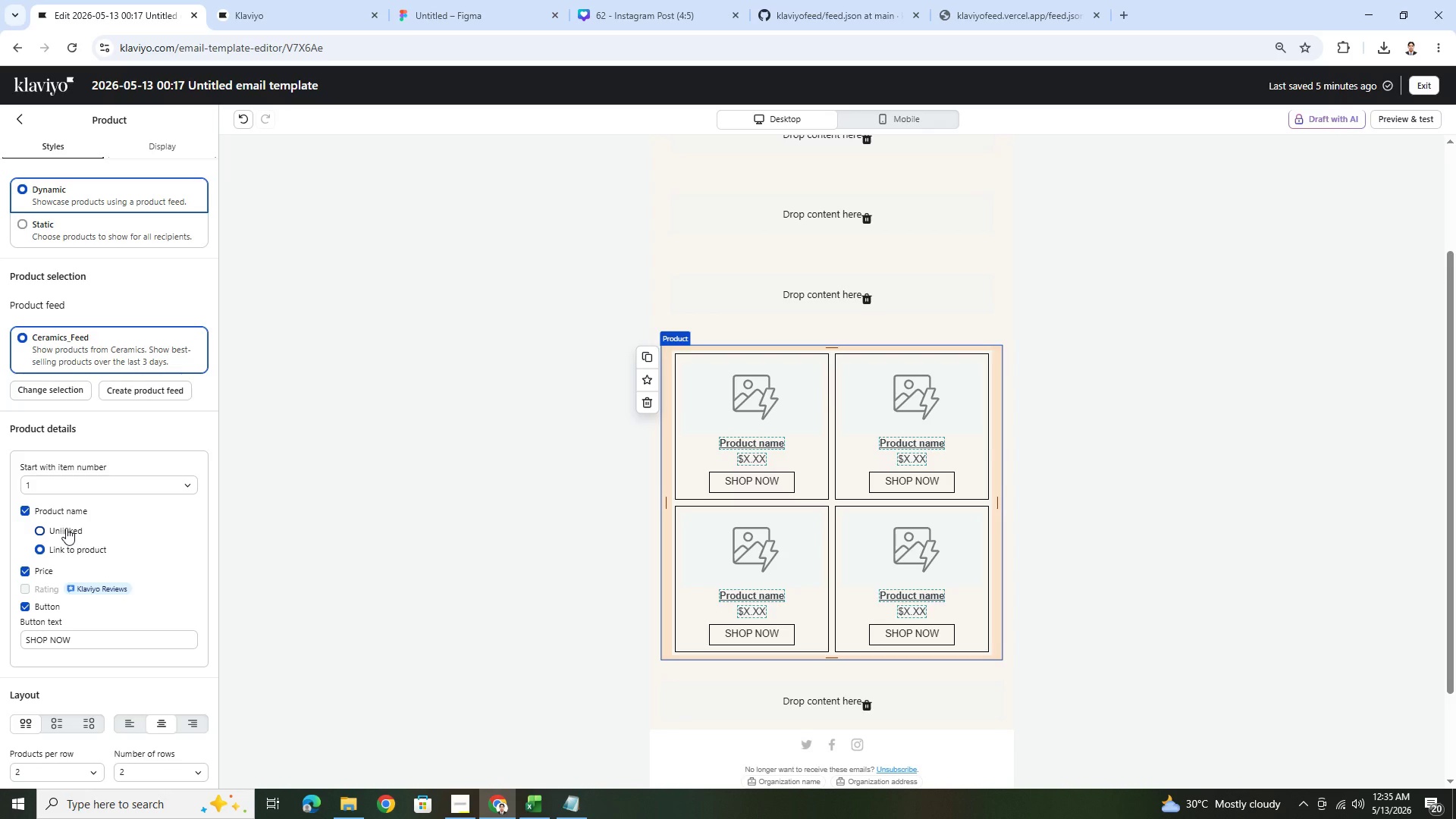 
scroll: coordinate [189, 565], scroll_direction: down, amount: 4.0
 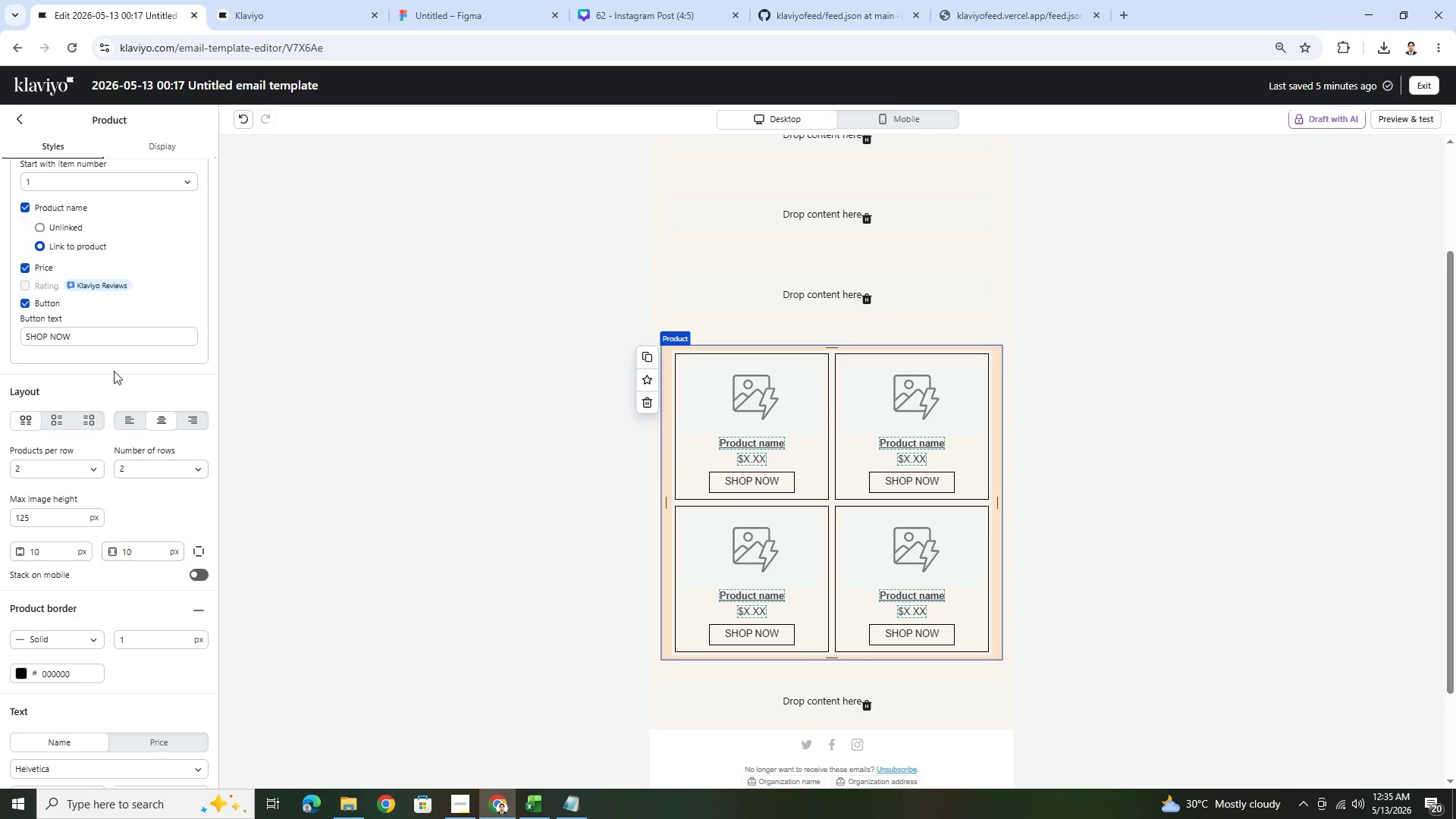 
scroll: coordinate [114, 366], scroll_direction: up, amount: 3.0
 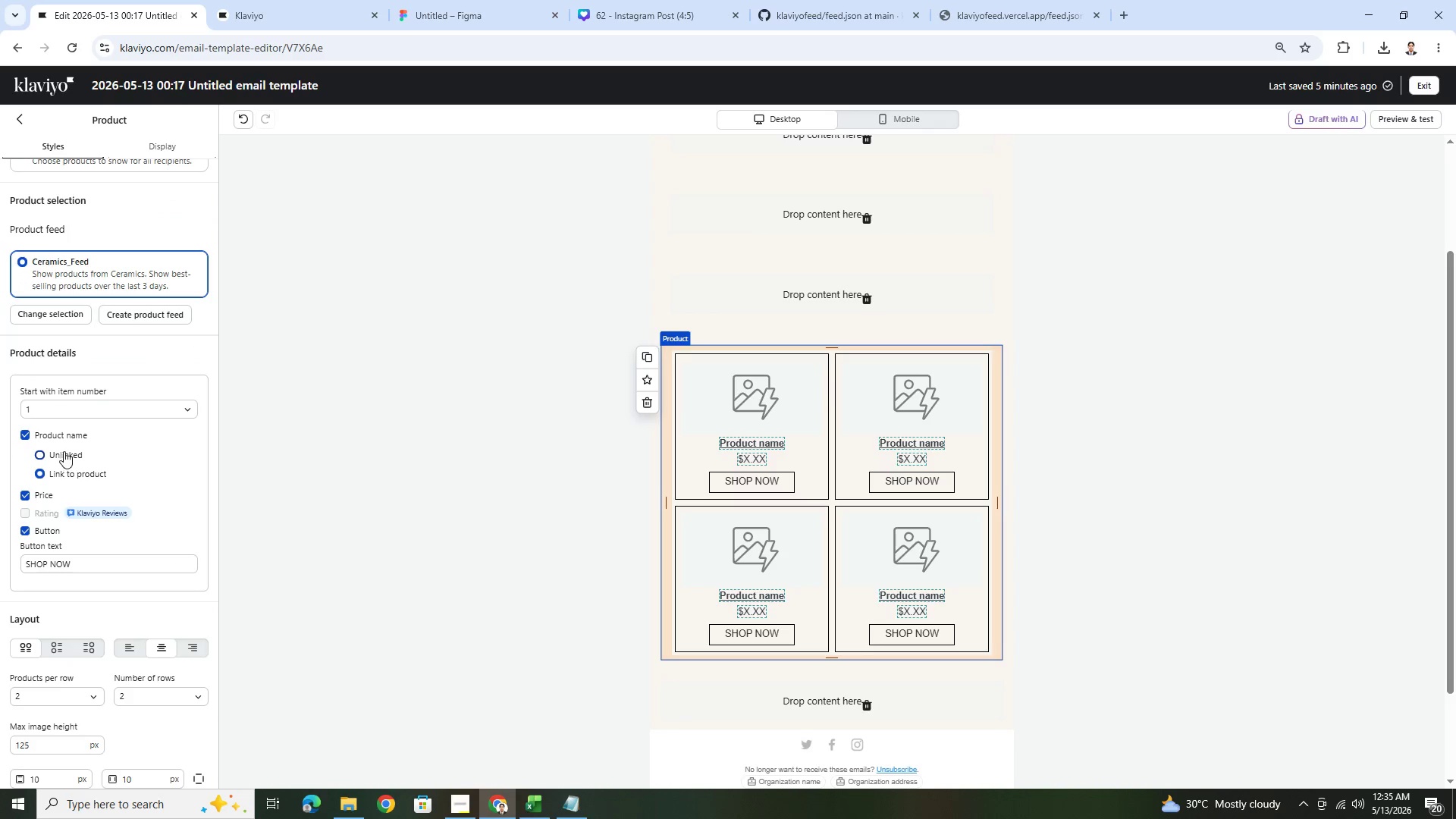 
left_click([64, 452])
 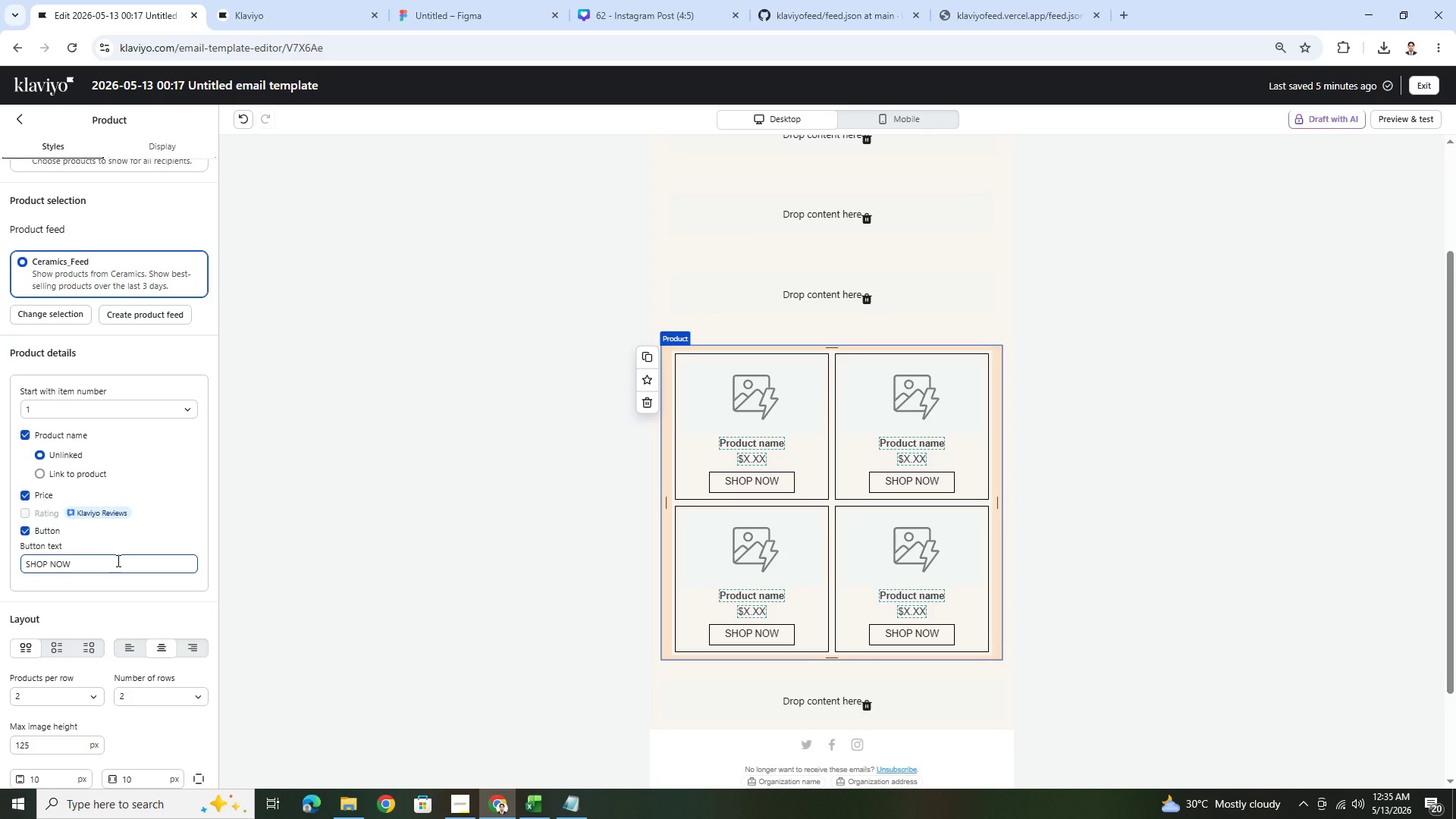 
scroll: coordinate [179, 557], scroll_direction: down, amount: 3.0
 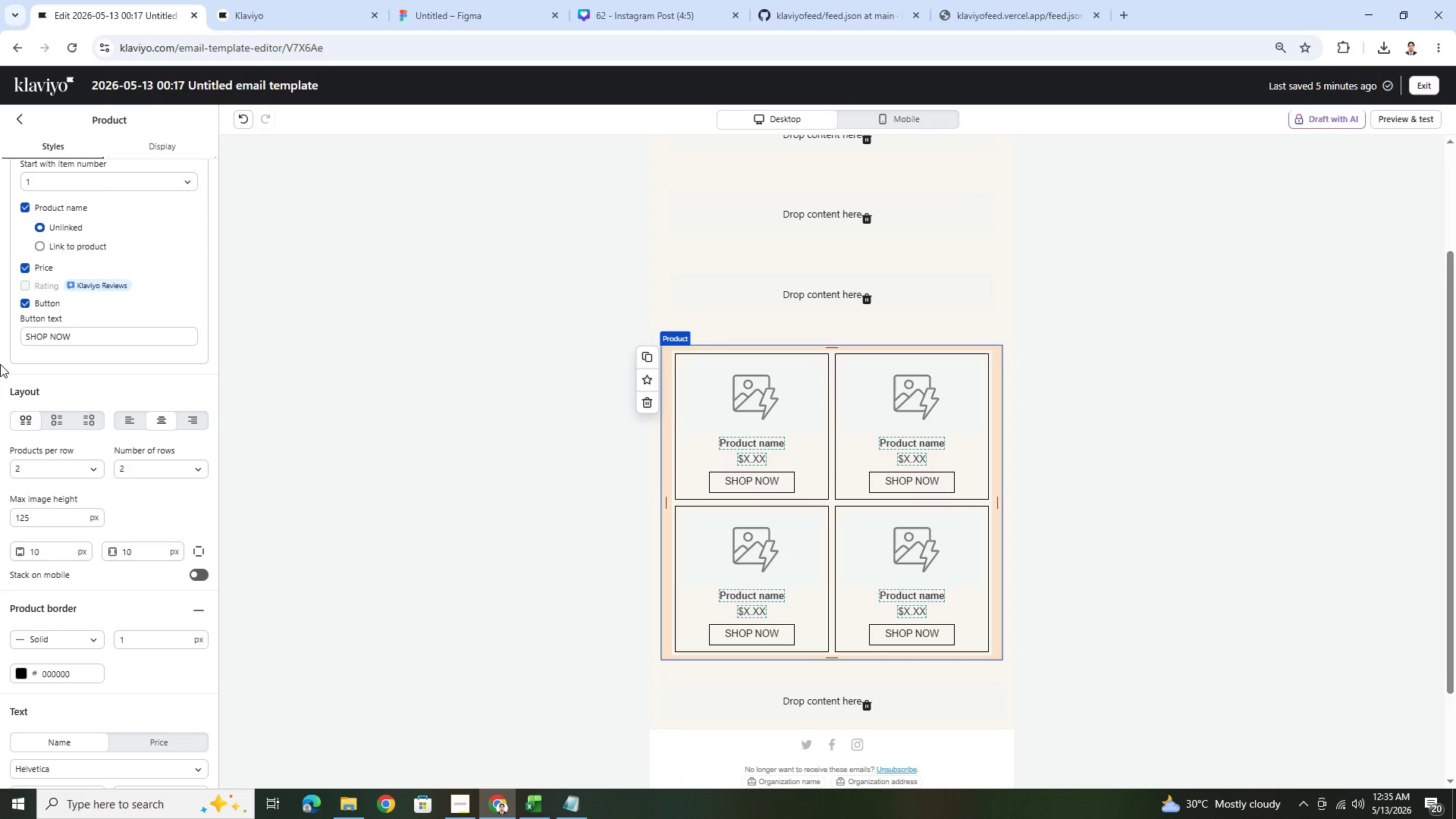 
left_click([26, 115])
 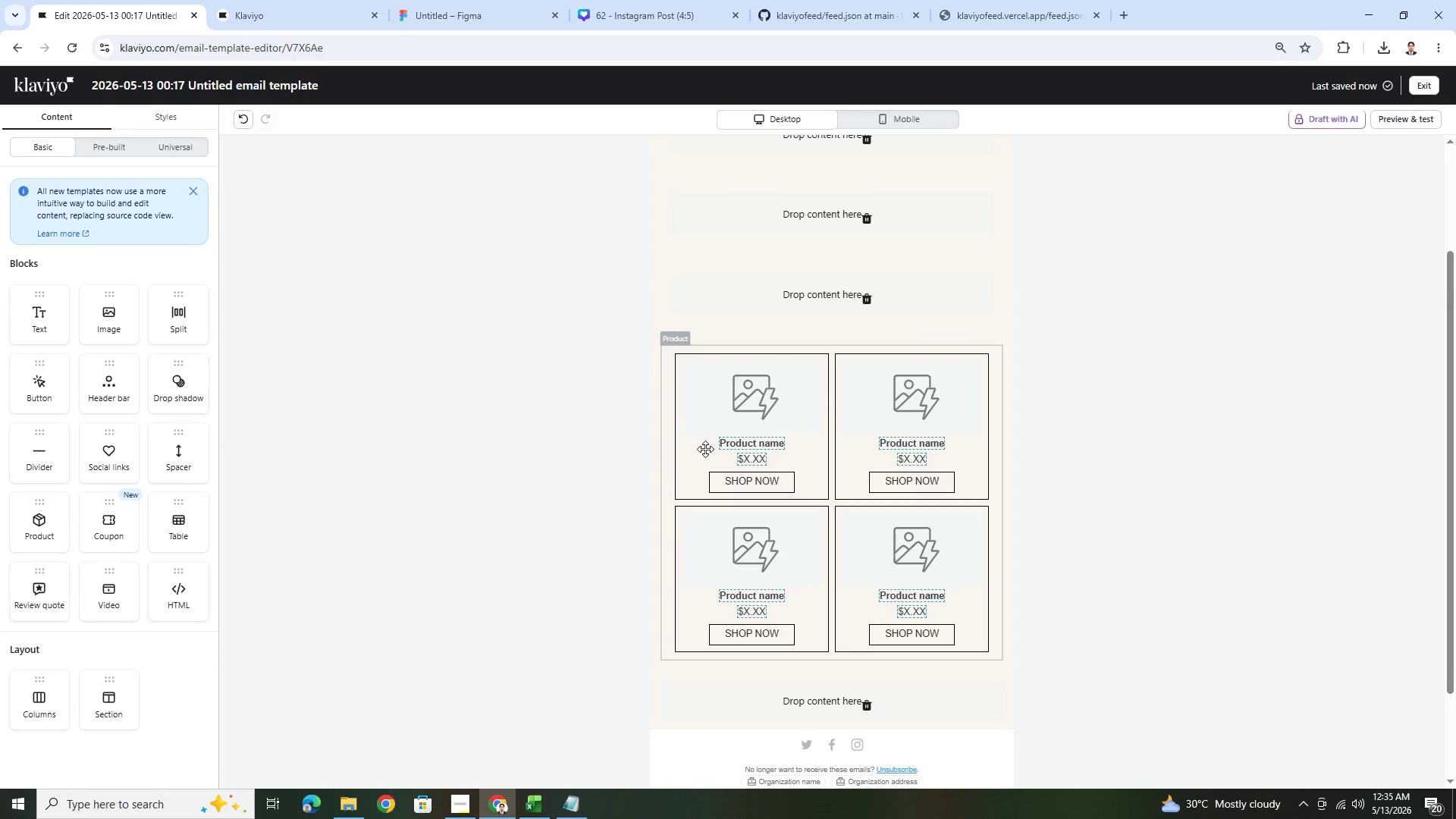 
wait(8.24)
 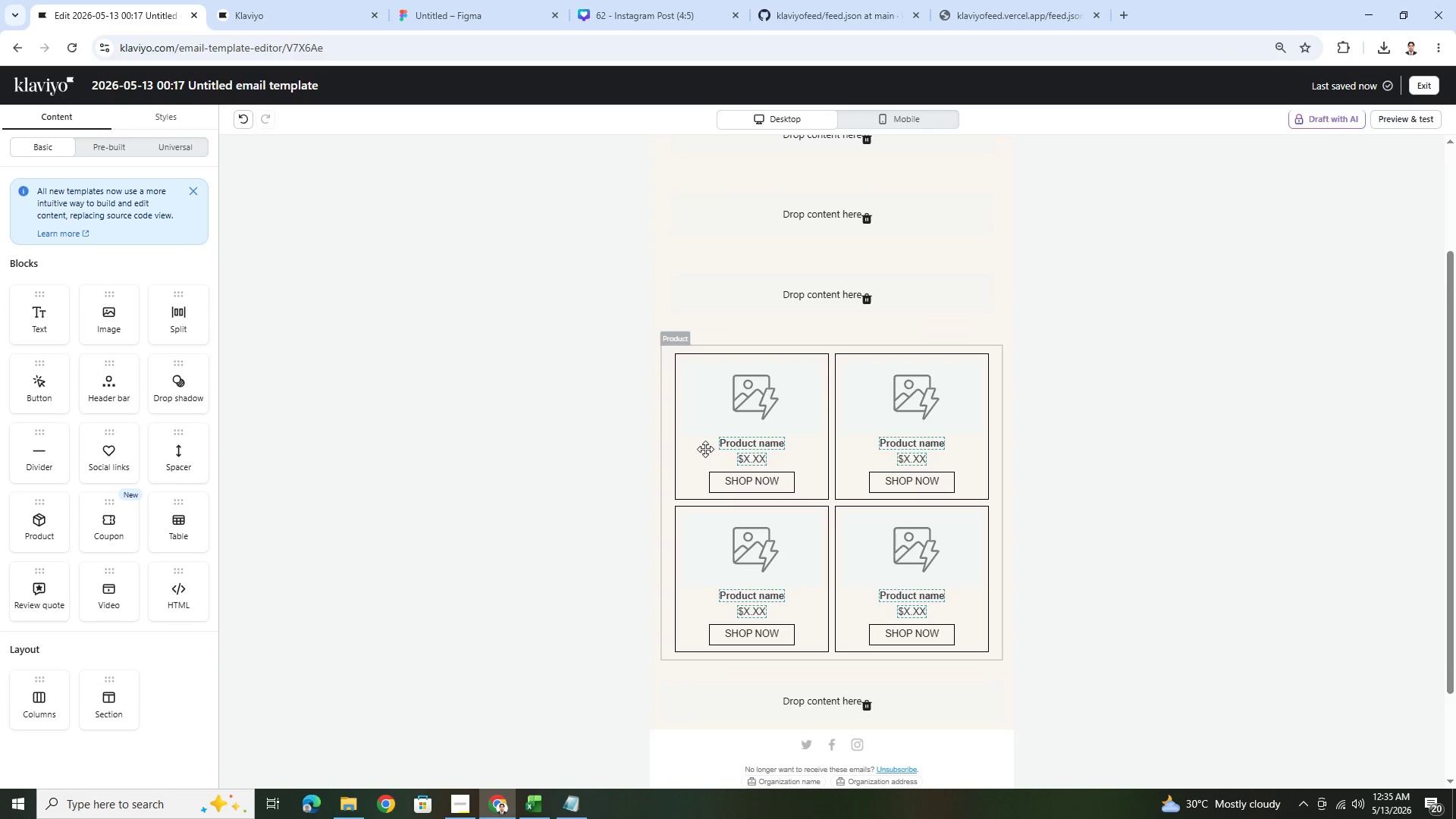 
scroll: coordinate [1228, 575], scroll_direction: up, amount: 5.0
 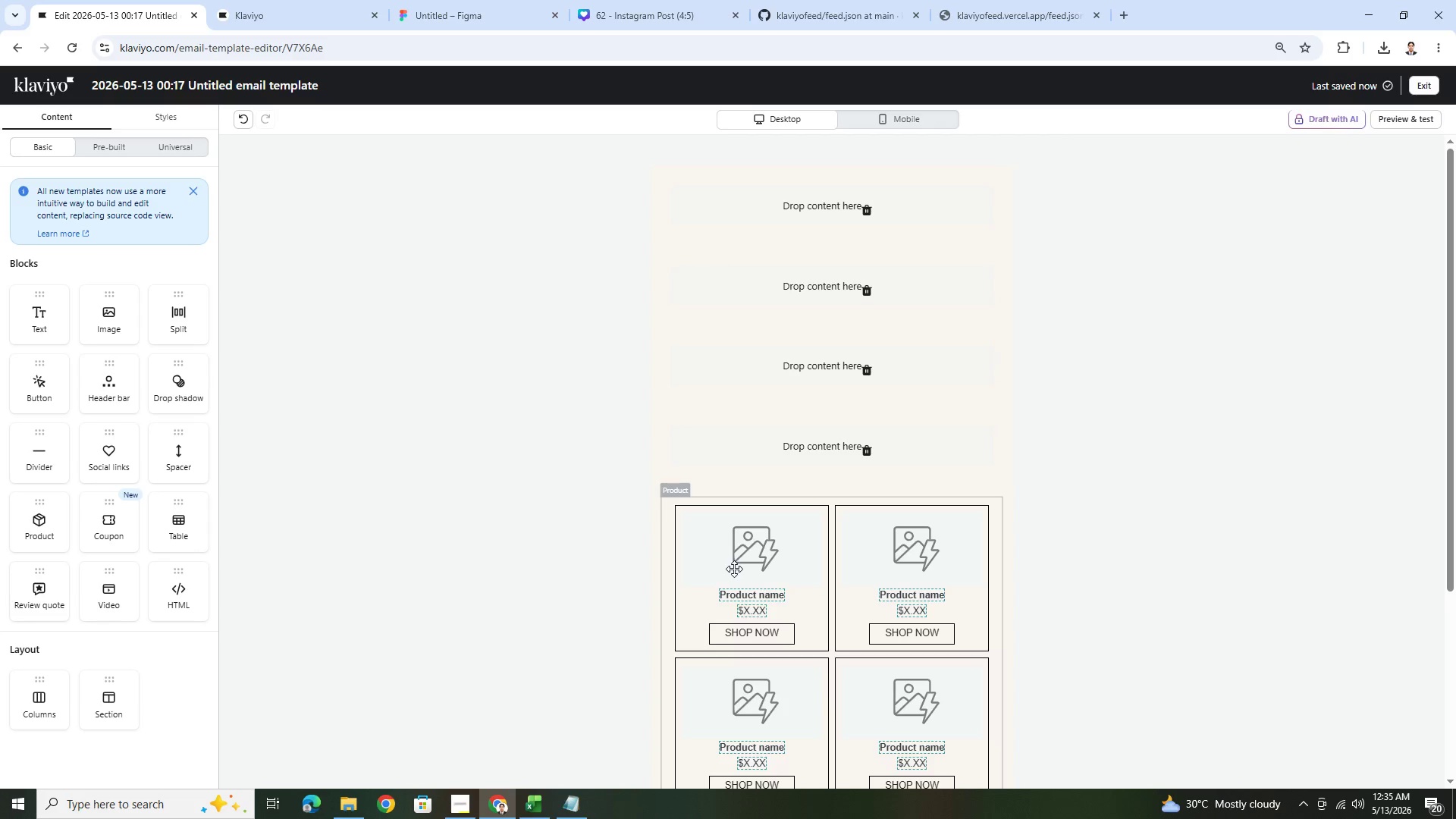 
wait(11.19)
 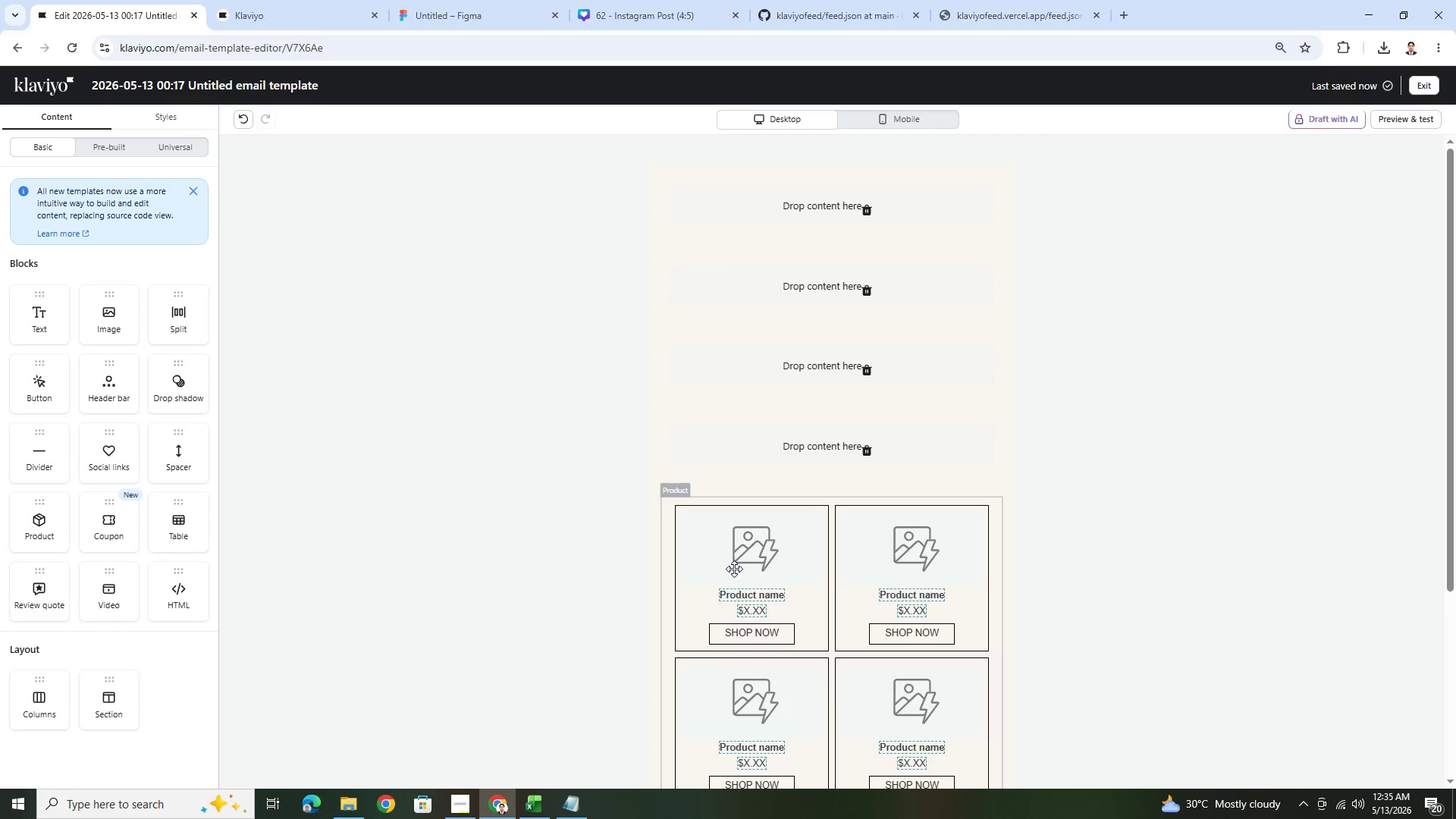 
left_click_drag(start_coordinate=[39, 310], to_coordinate=[862, 503])
 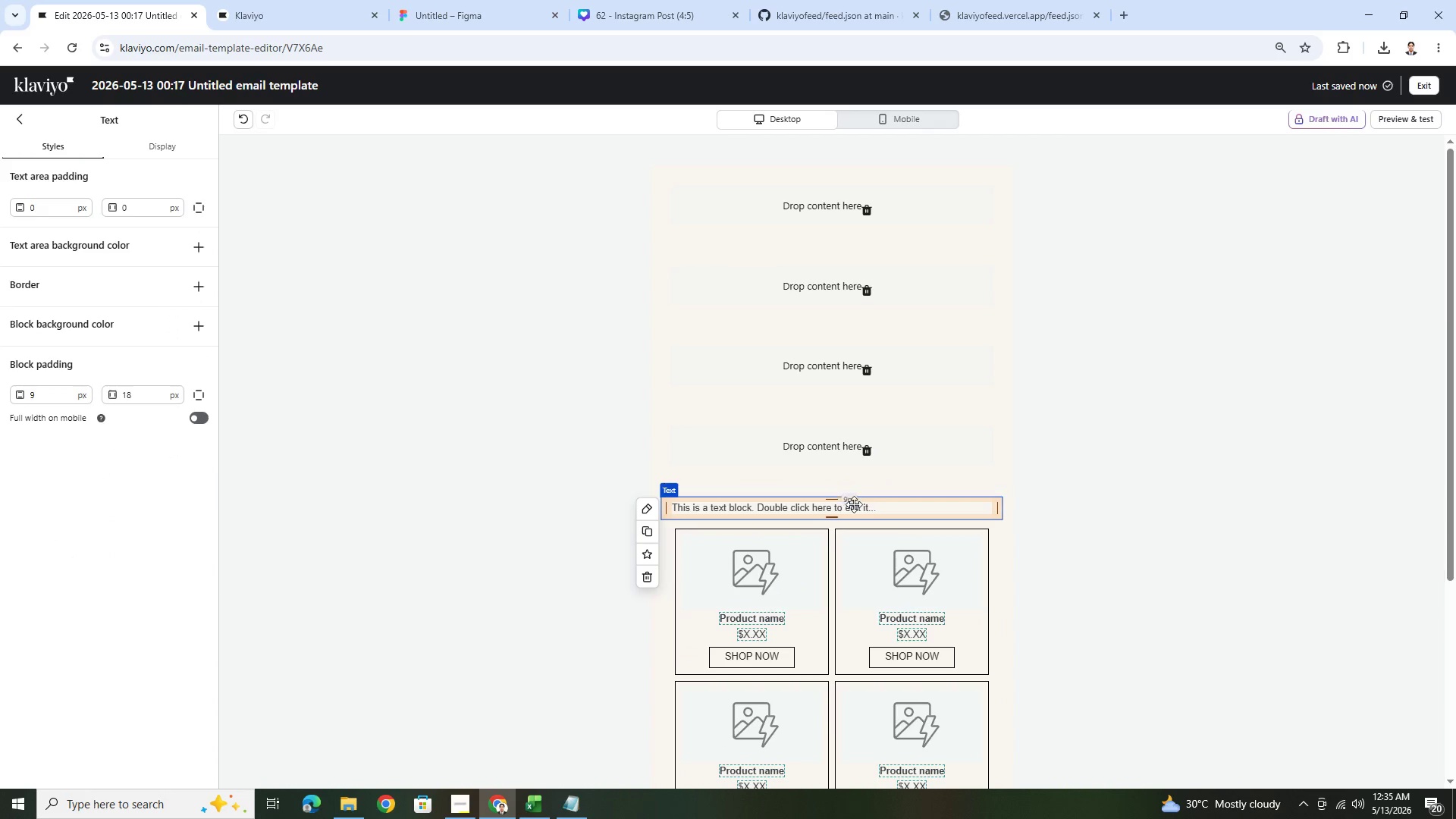 
double_click([854, 504])
 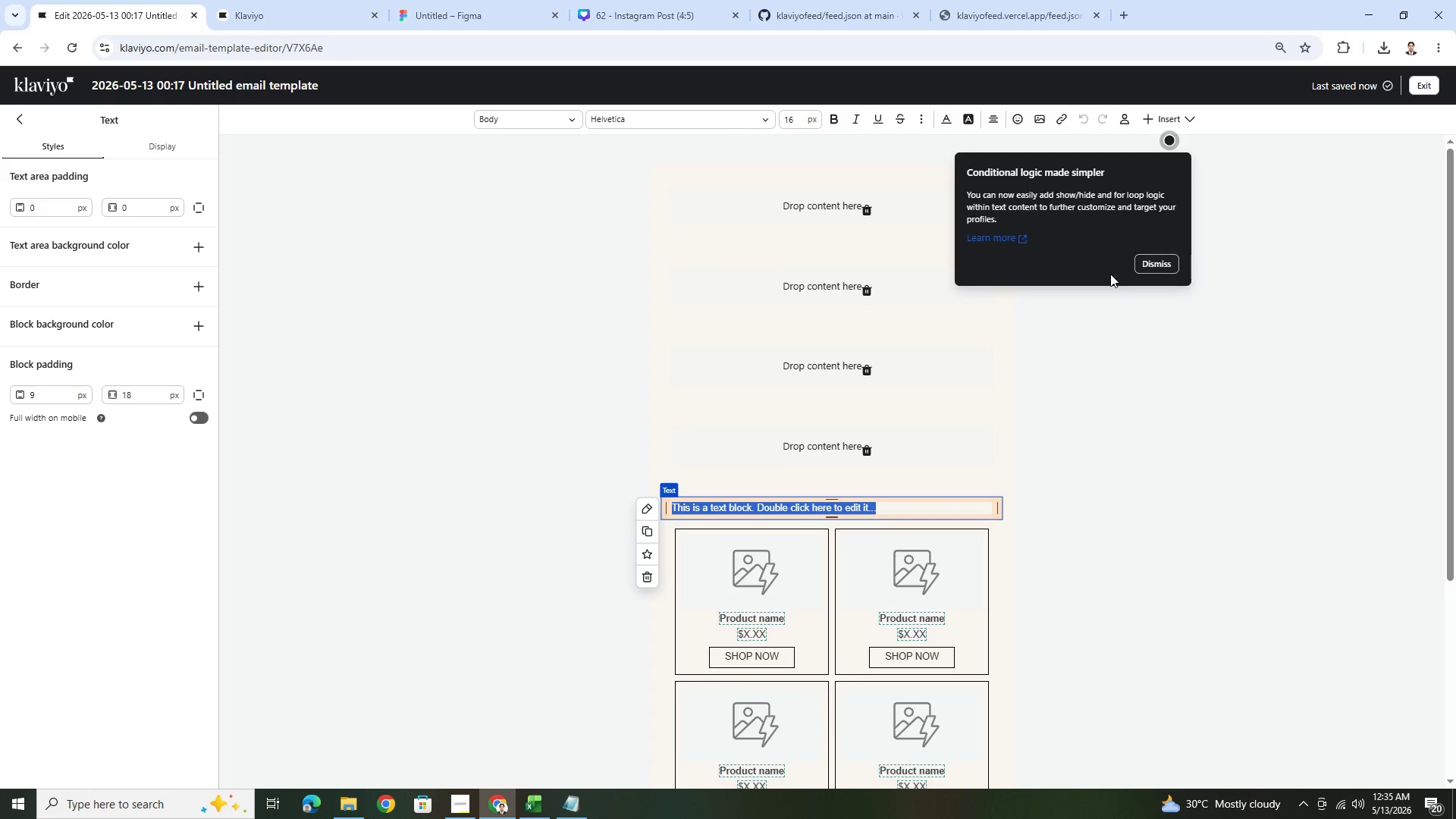 
wait(13.72)
 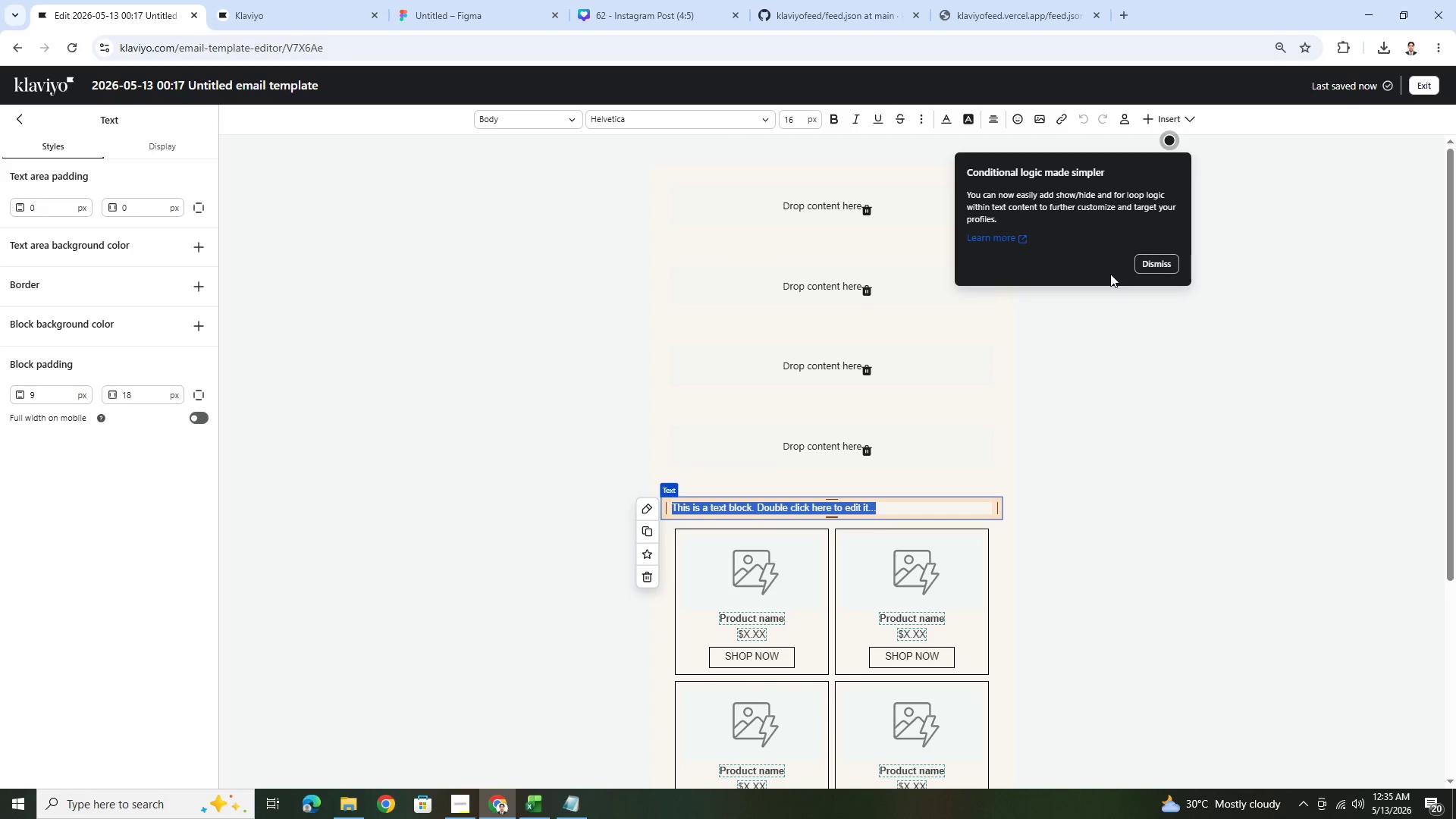 
left_click([1158, 259])
 